 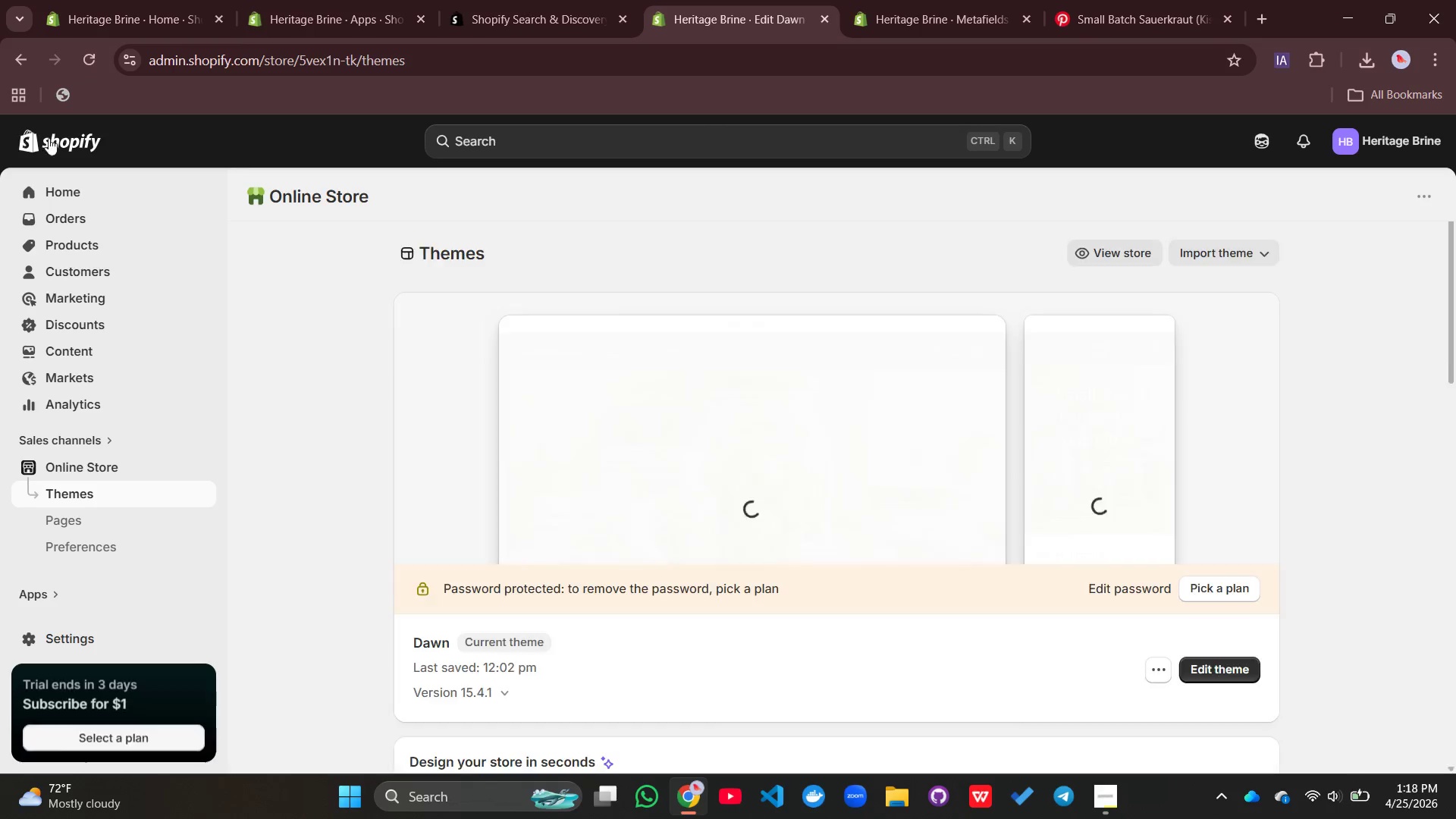 
scroll: coordinate [85, 400], scroll_direction: down, amount: 4.0
 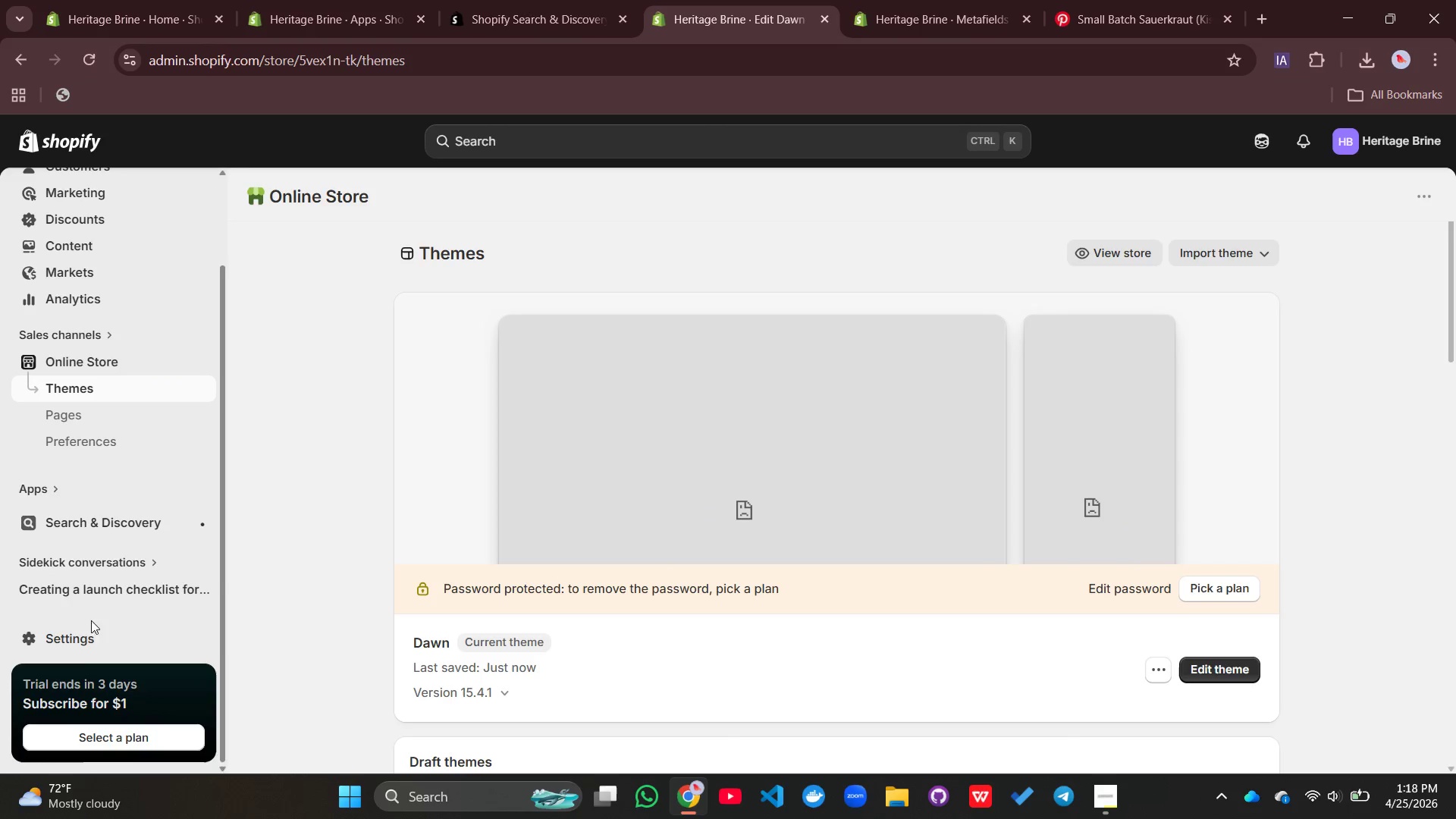 
left_click_drag(start_coordinate=[92, 632], to_coordinate=[98, 632])
 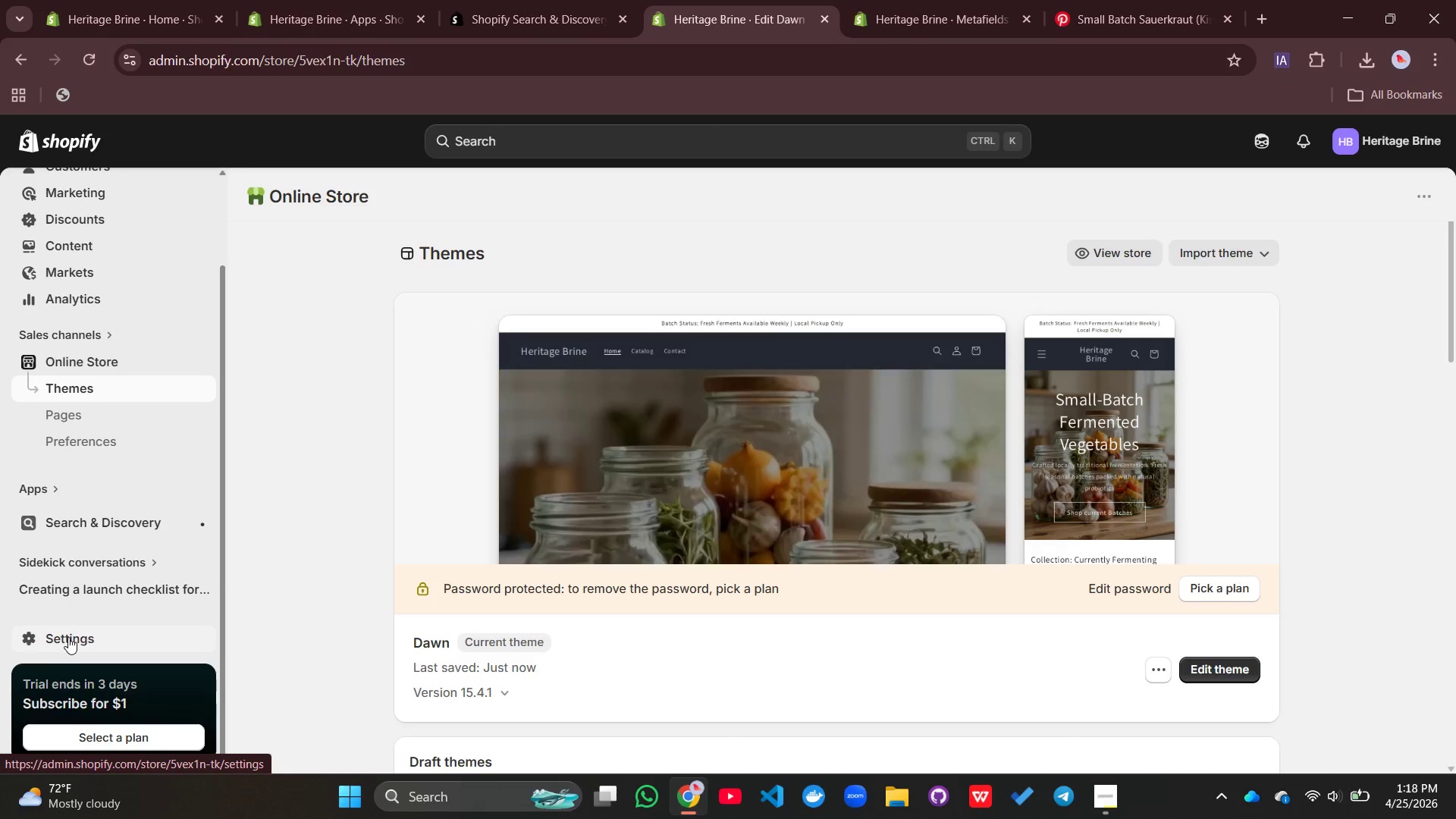 
left_click([58, 635])
 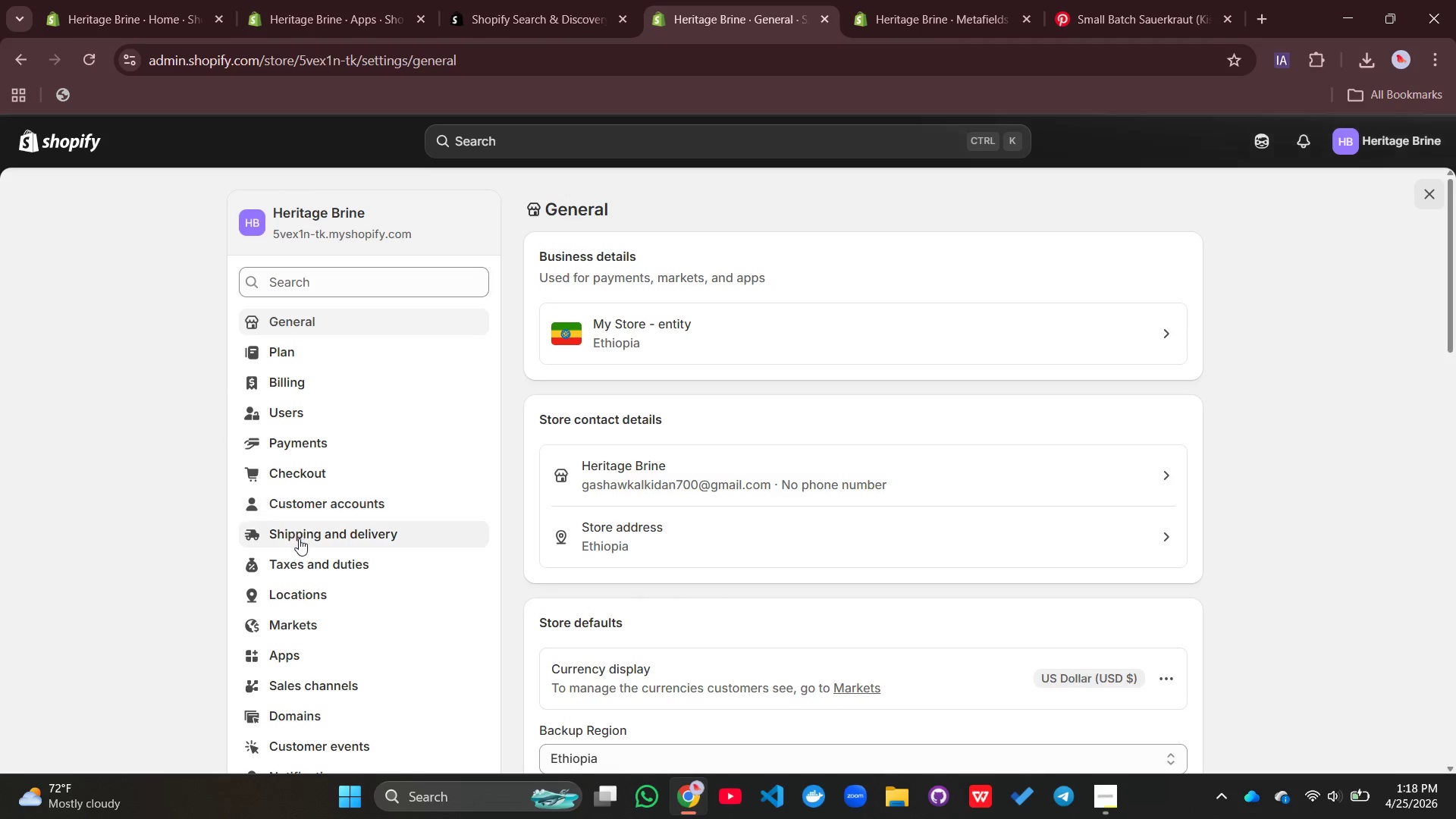 
wait(9.08)
 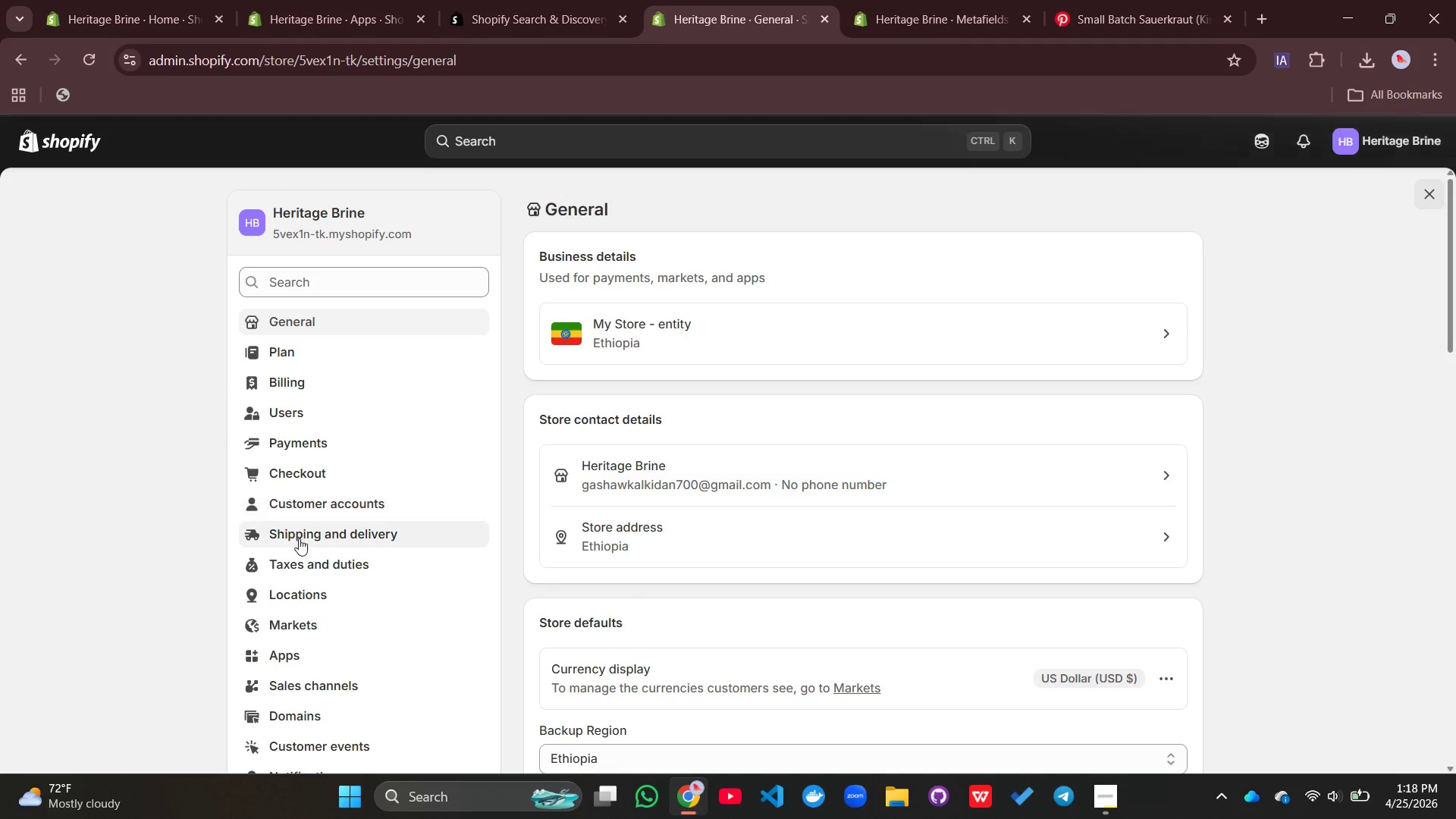 
scroll: coordinate [943, 506], scroll_direction: down, amount: 1.0
 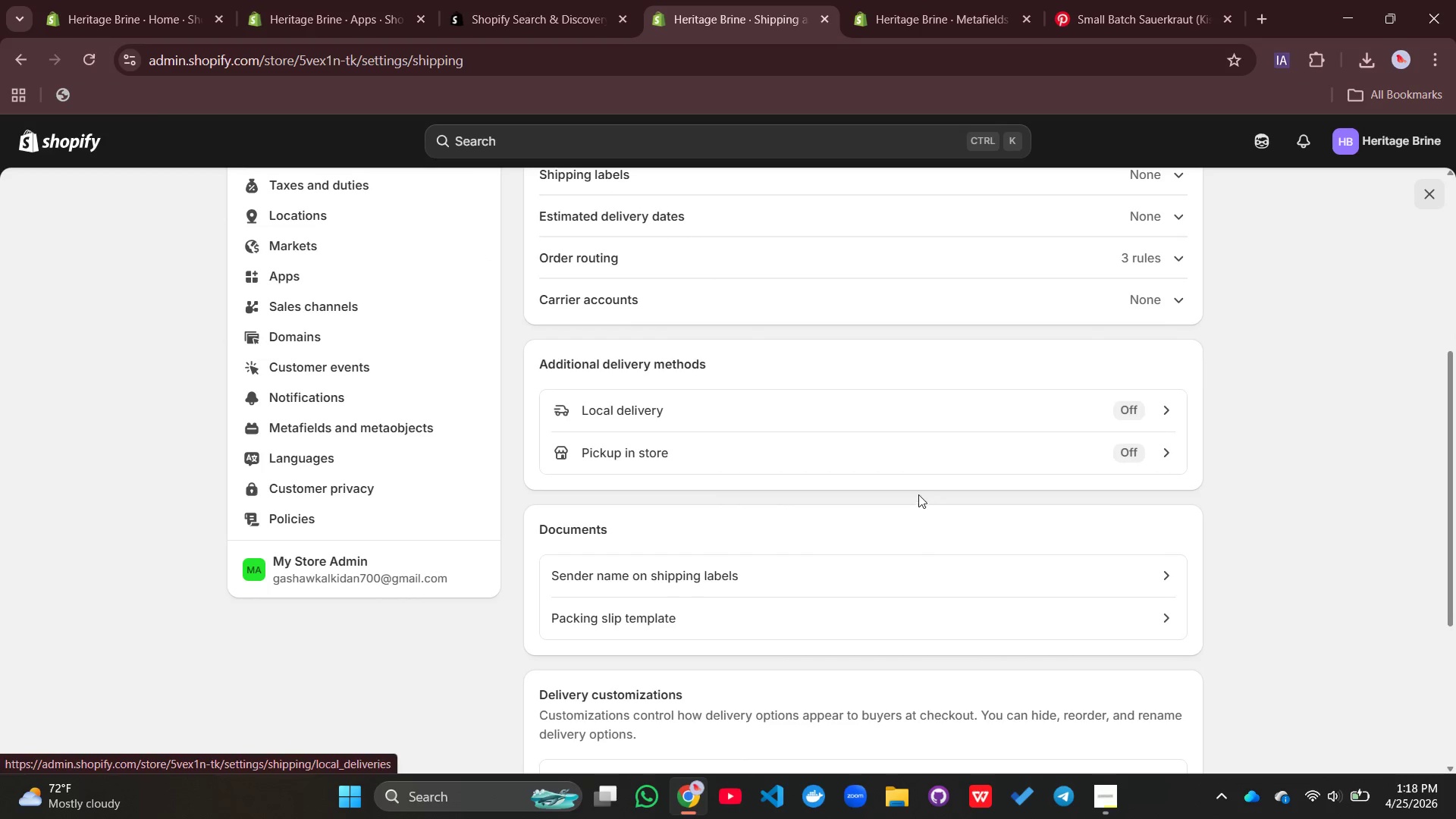 
left_click([902, 469])
 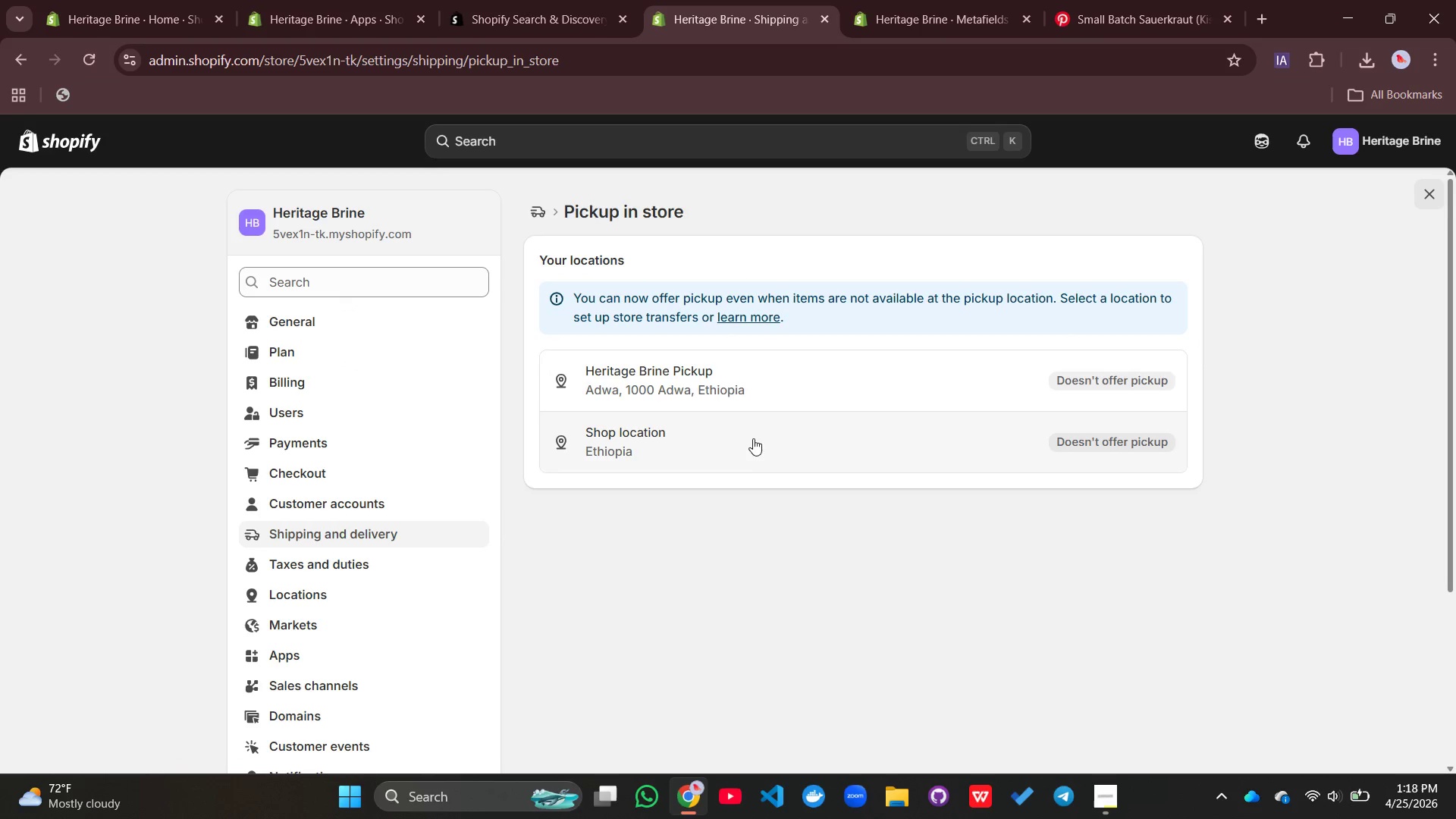 
left_click([751, 396])
 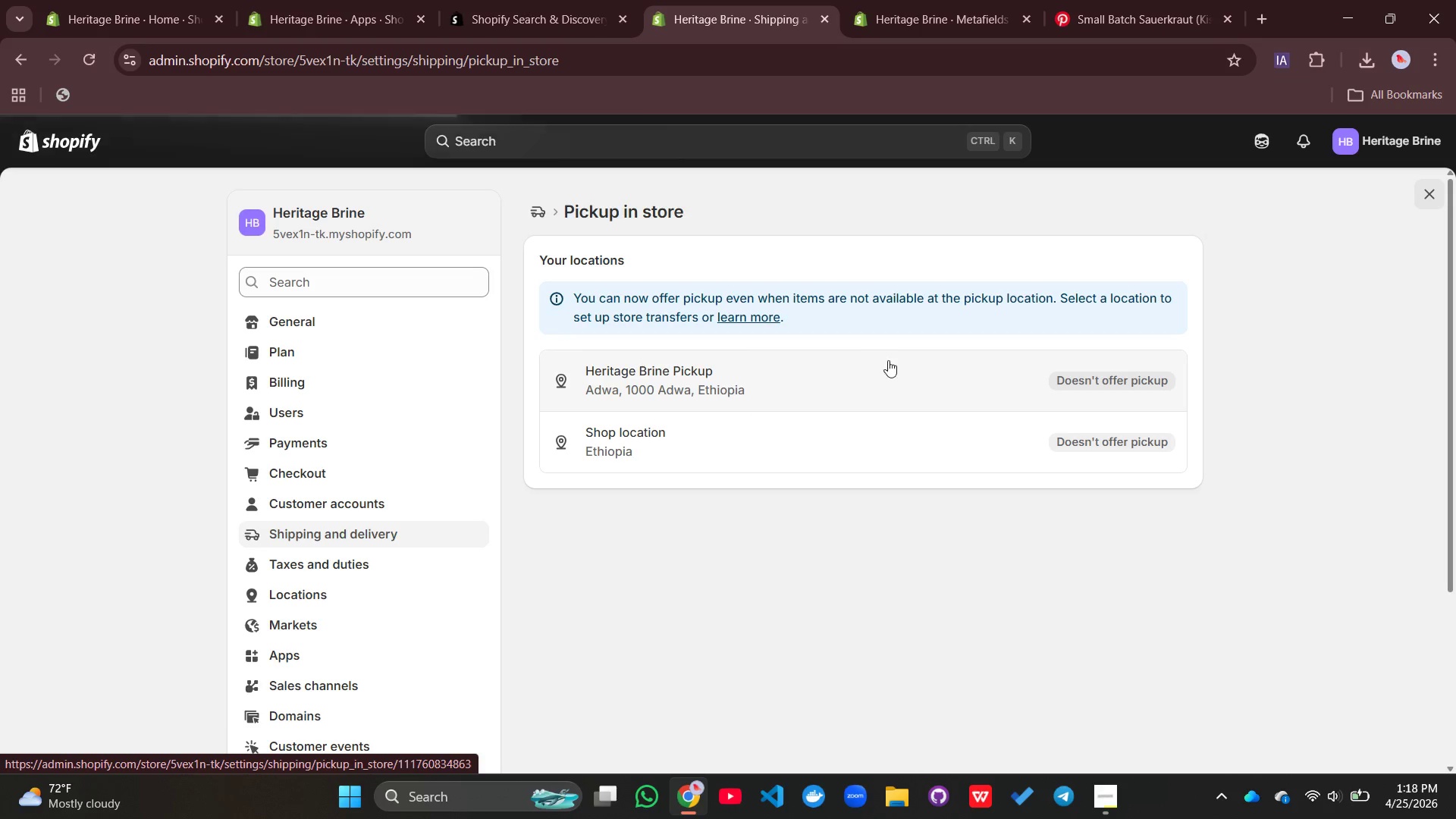 
left_click([915, 372])
 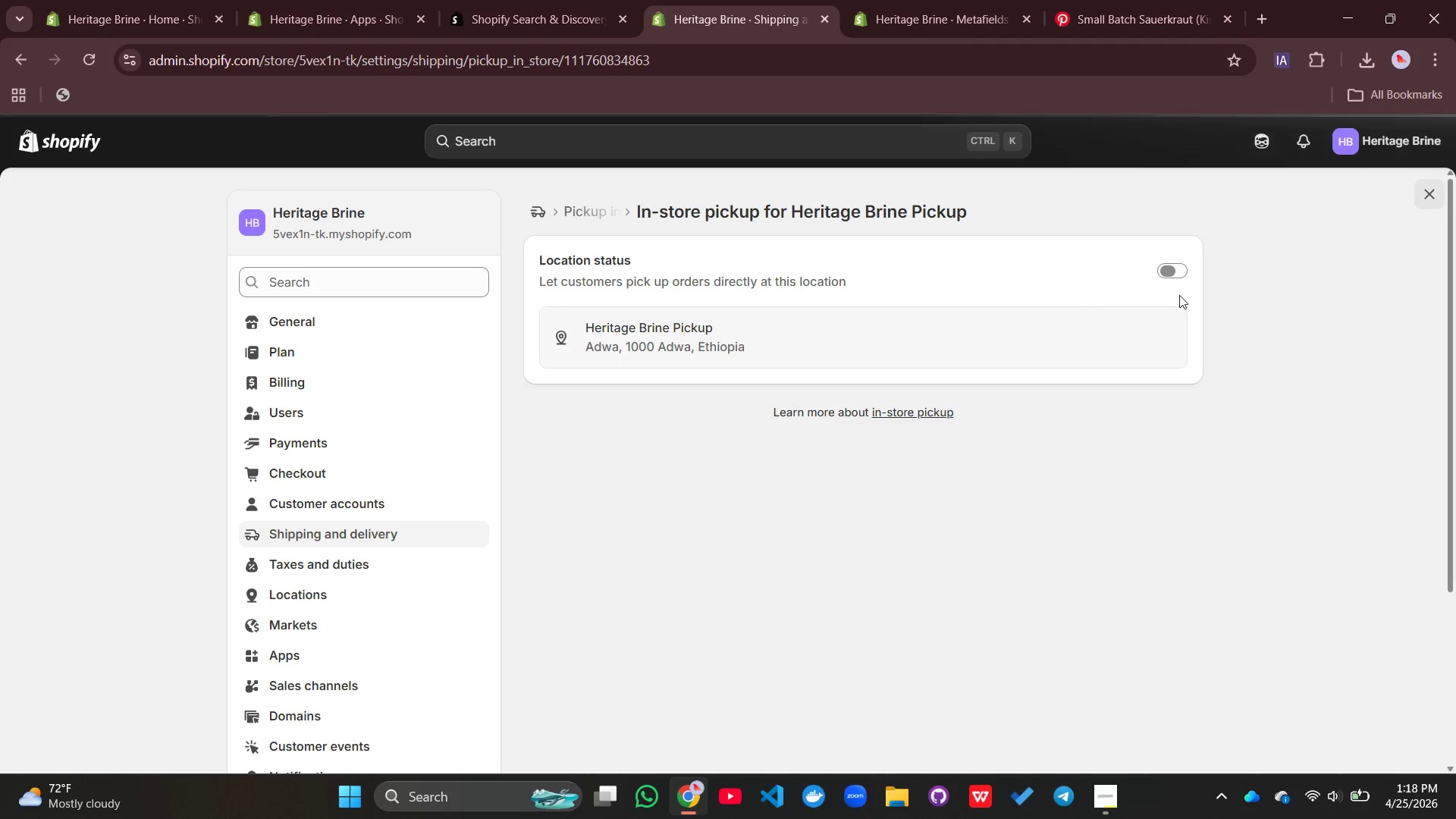 
left_click([1172, 273])
 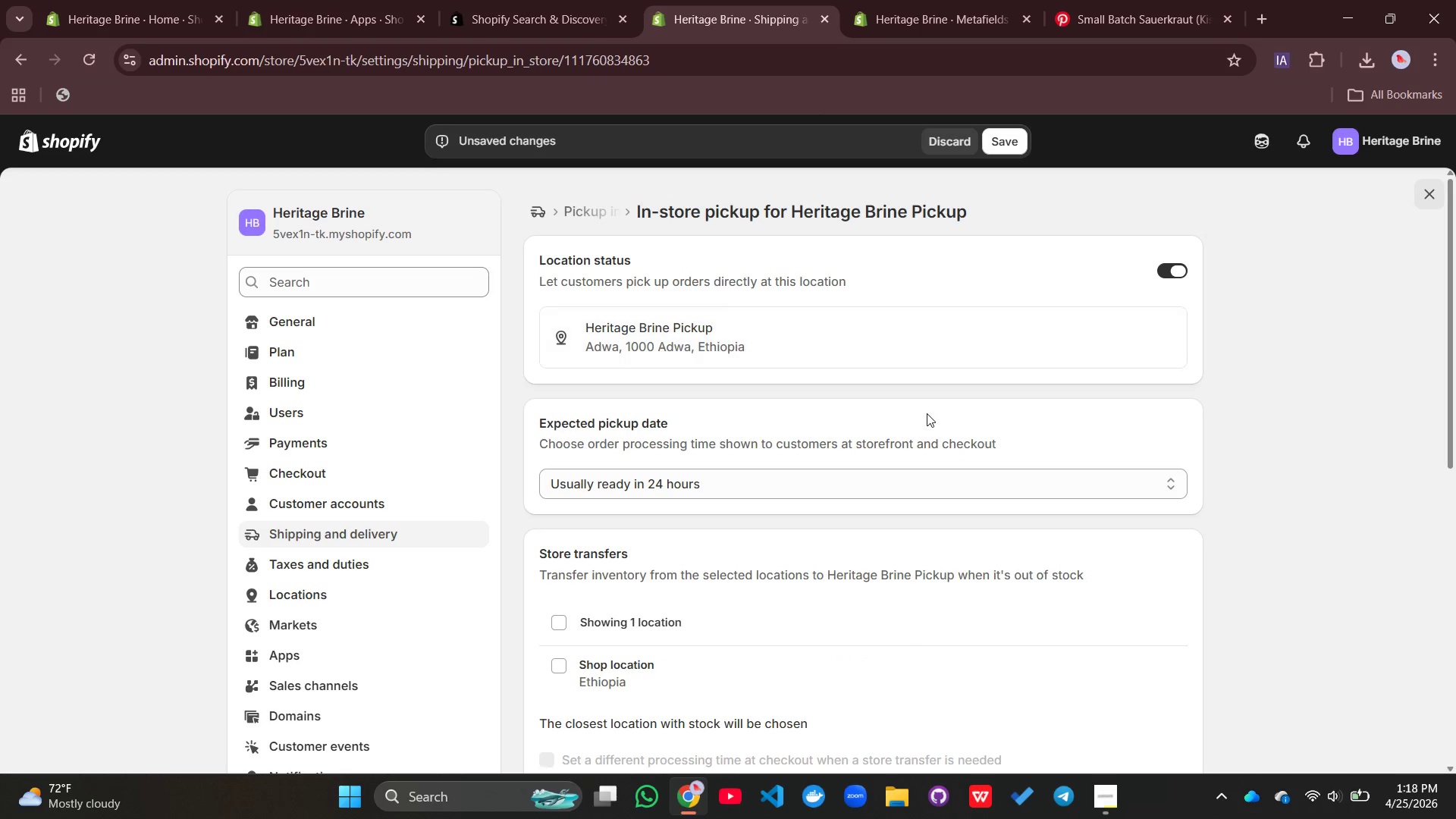 
scroll: coordinate [926, 414], scroll_direction: down, amount: 2.0
 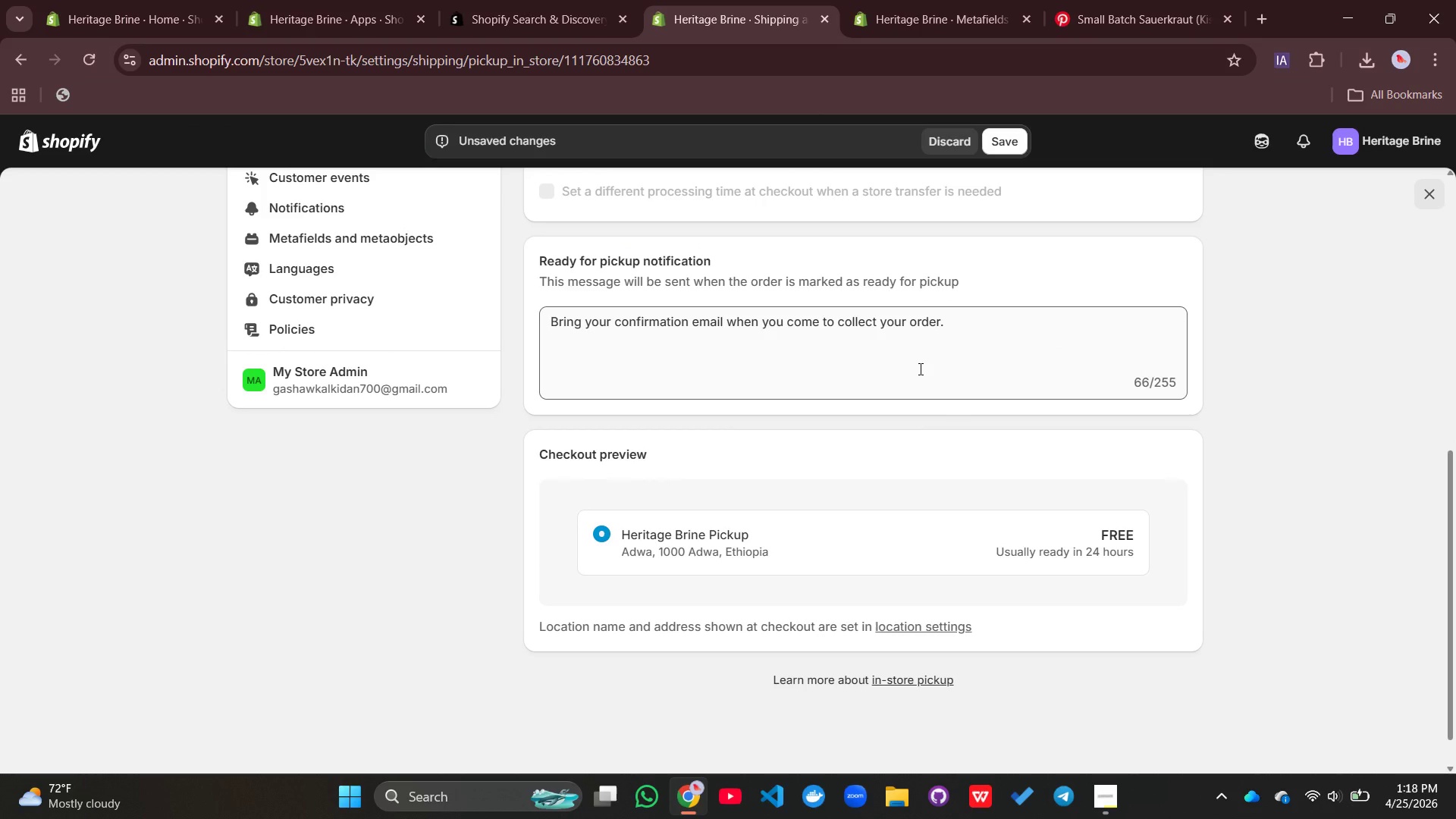 
left_click([919, 369])
 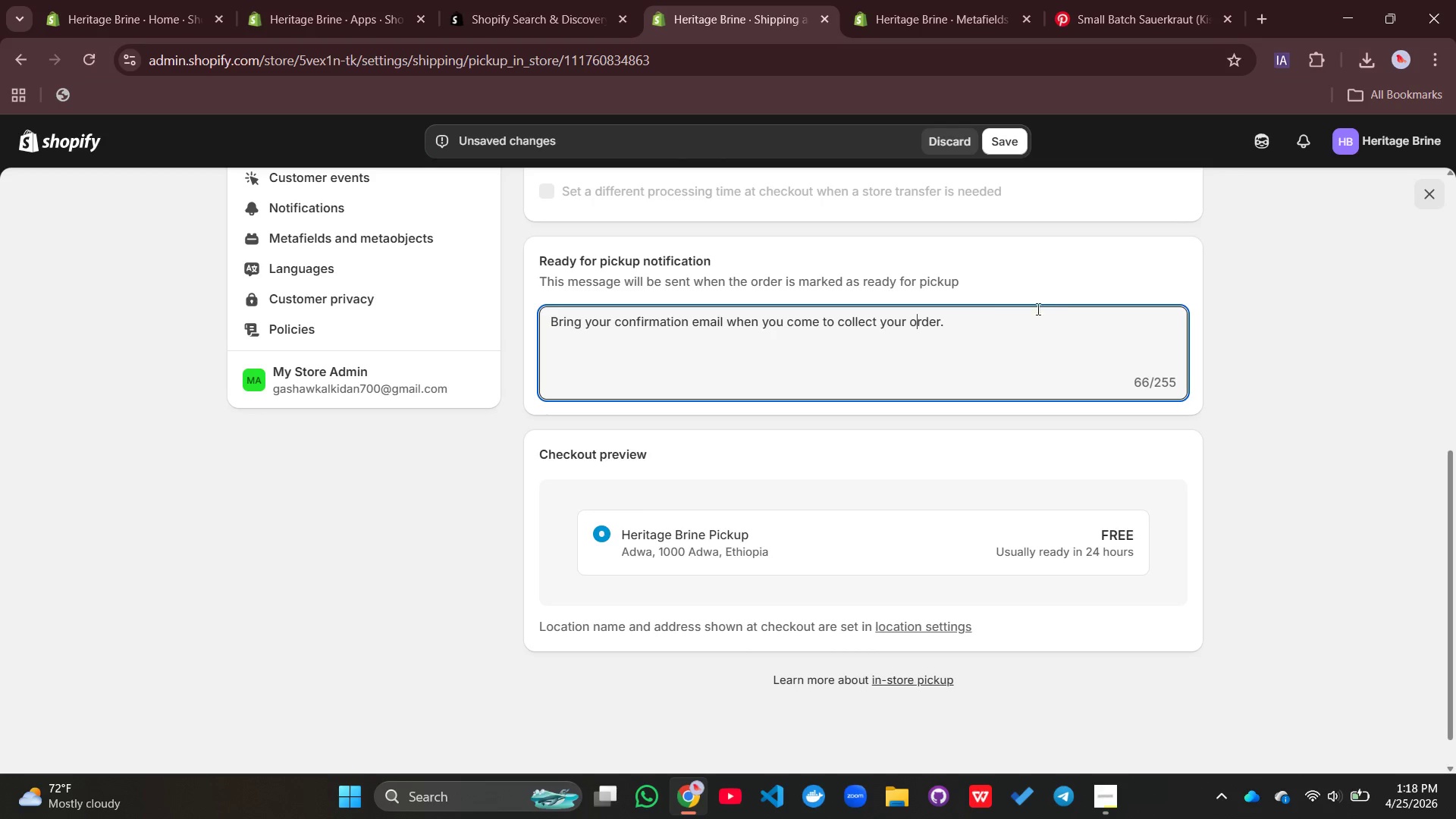 
left_click_drag(start_coordinate=[981, 315], to_coordinate=[550, 325])
 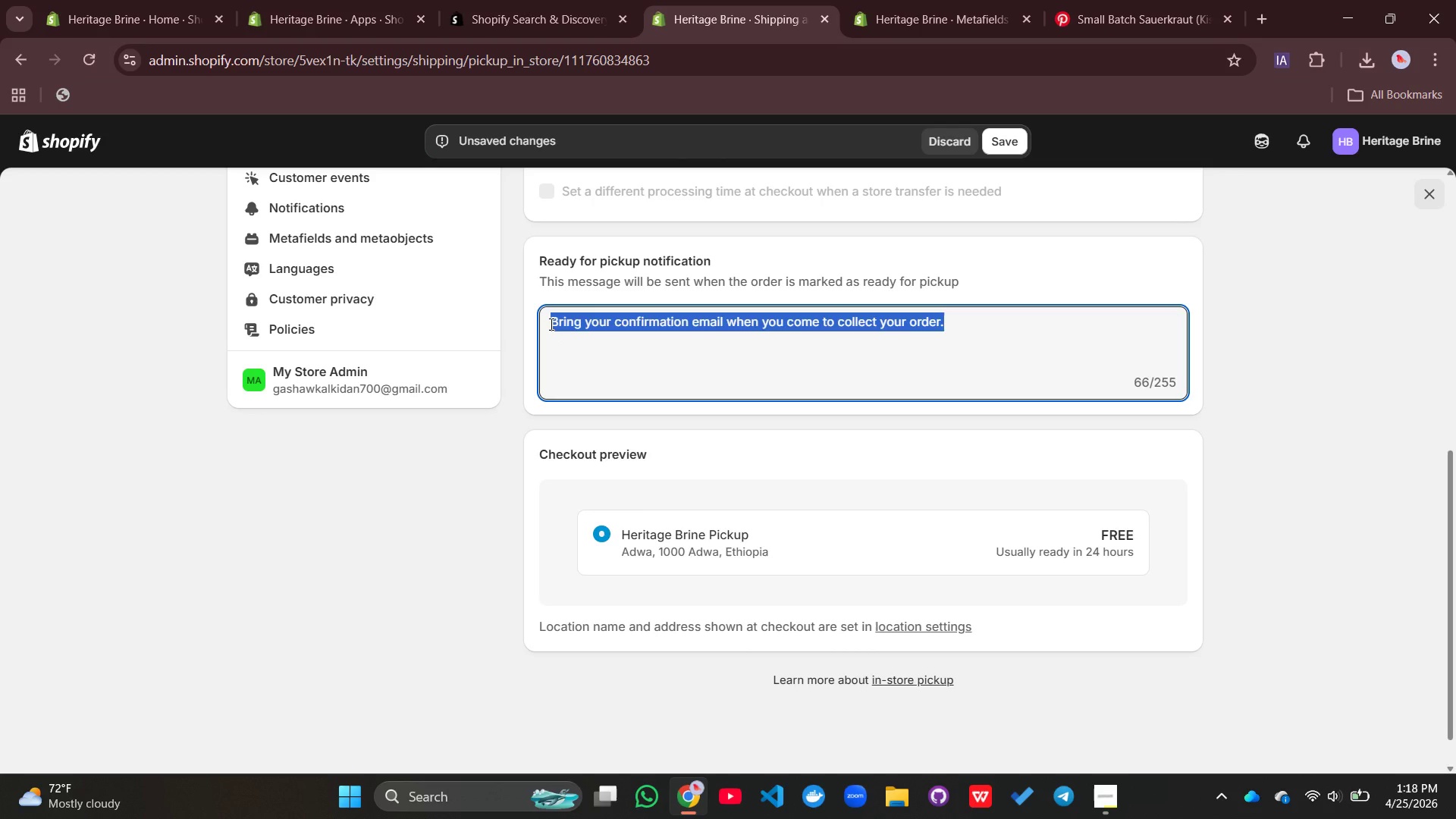 
type(Ypu)
key(Backspace)
key(Backspace)
type(our order is ready for pickup at Heritage Brine. Please visit duto)
key(Backspace)
key(Backspace)
type(ring business hours woth)
key(Backspace)
key(Backspace)
key(Backspace)
type(ith your order number.)
 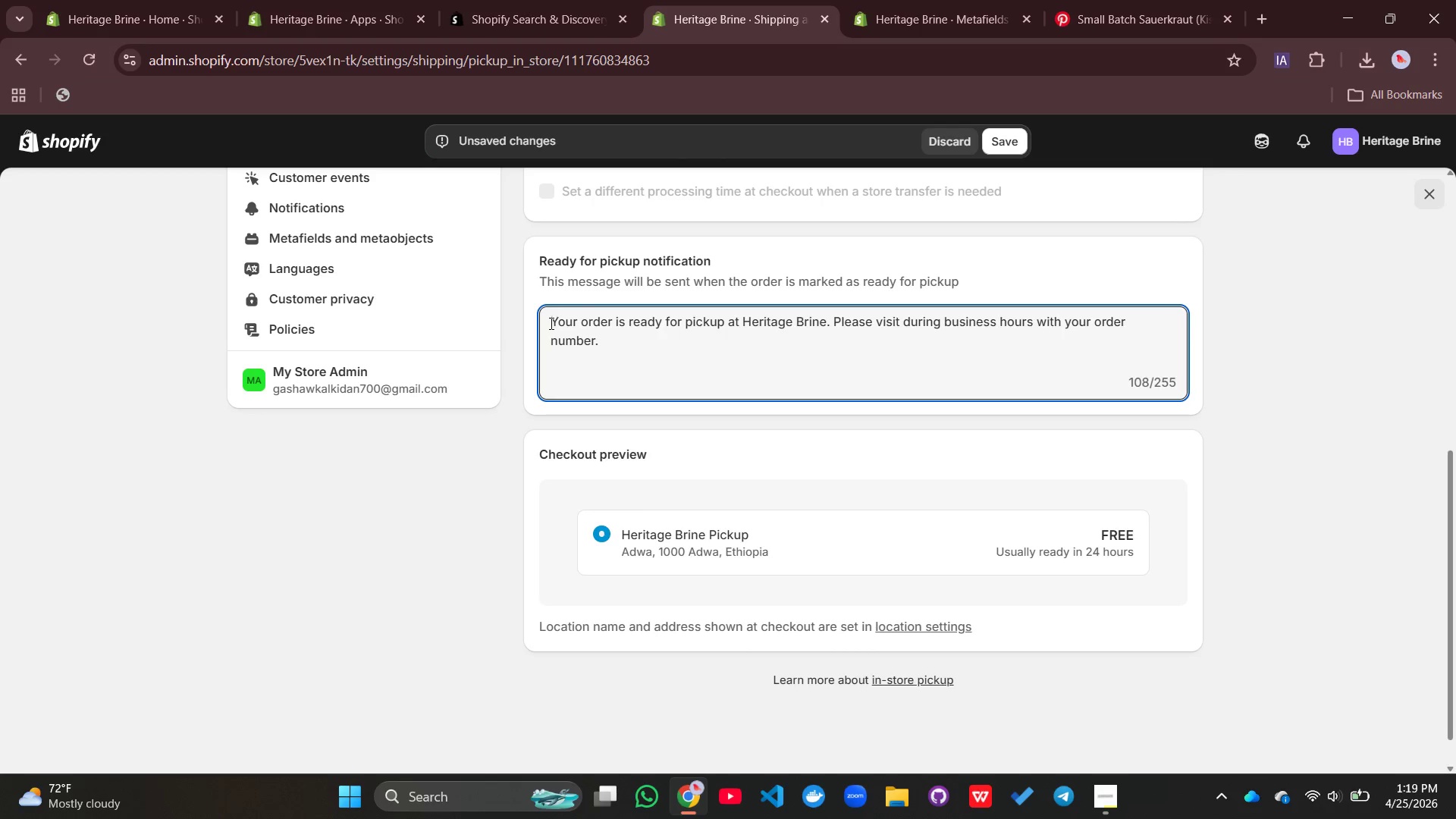 
left_click([1010, 143])
 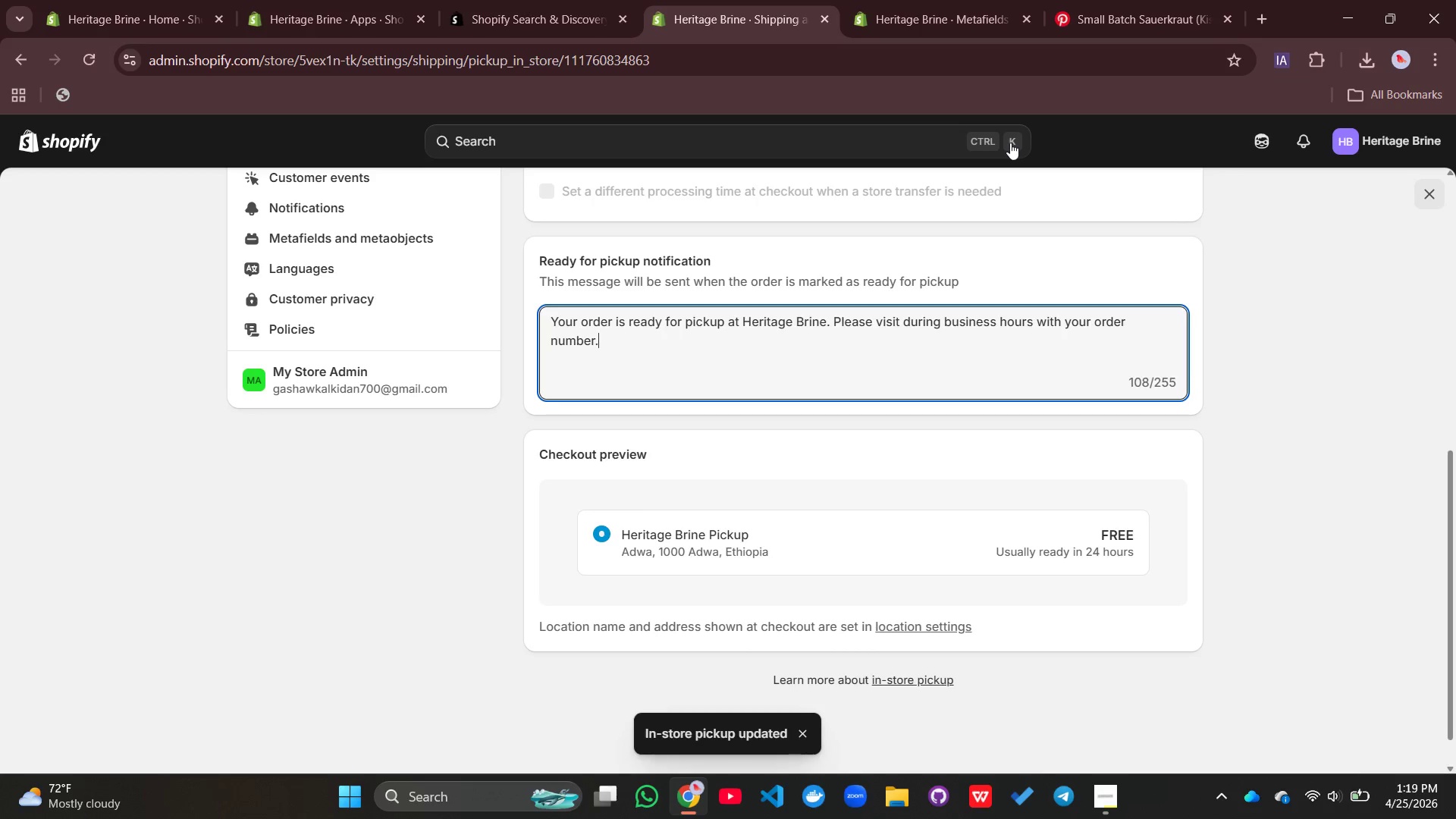 
wait(7.23)
 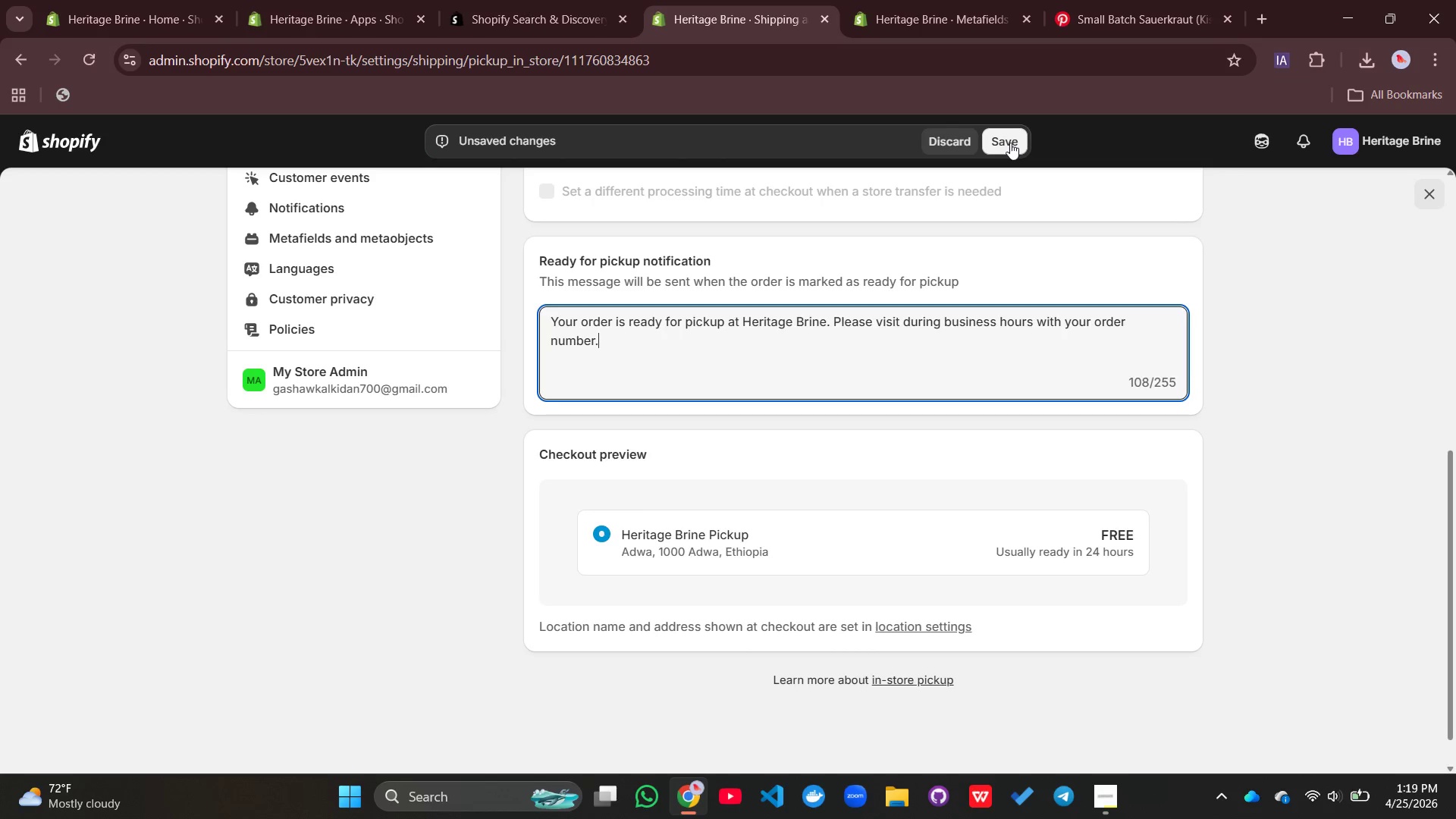 
scroll: coordinate [388, 378], scroll_direction: up, amount: 8.0
 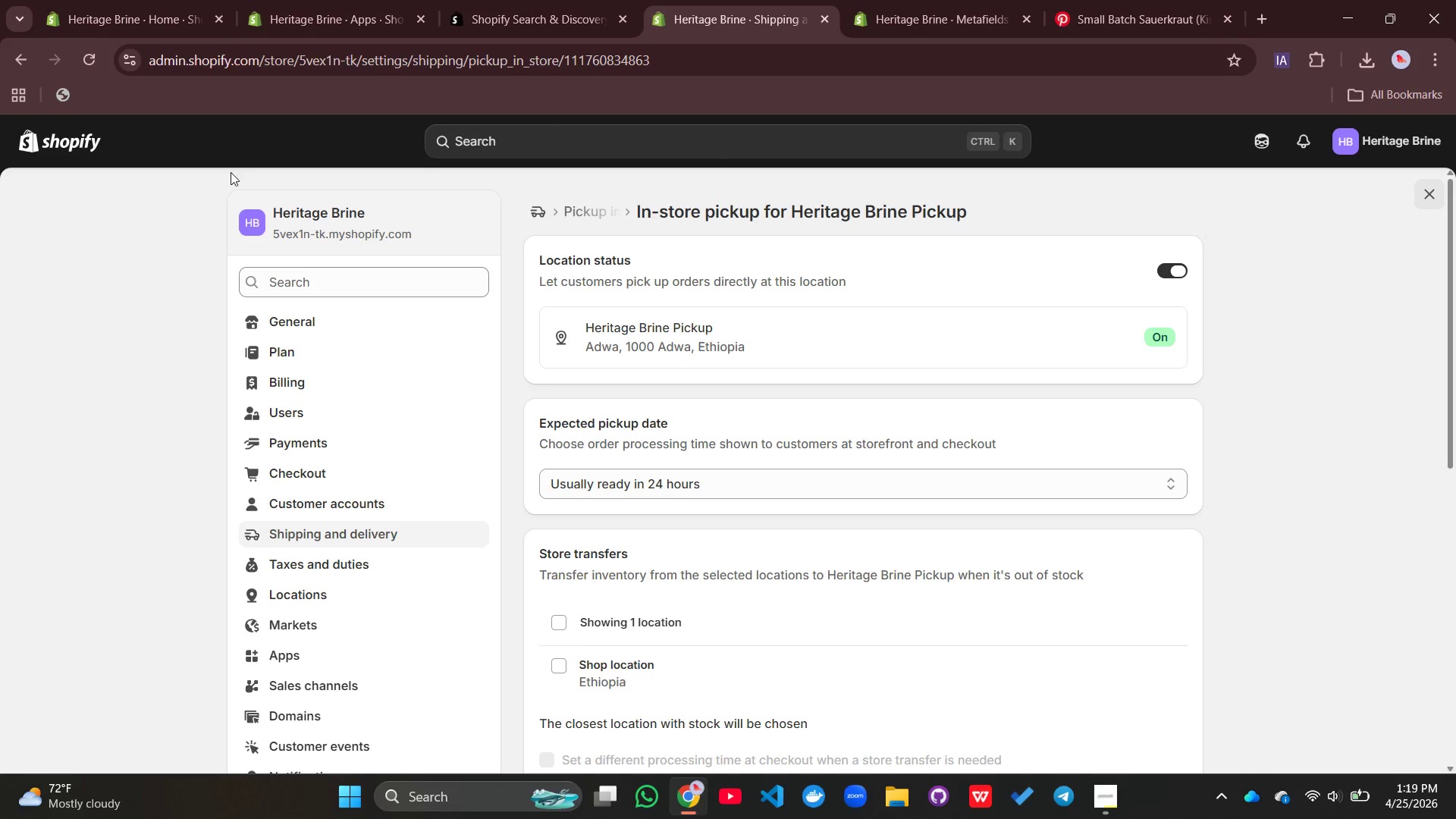 
left_click([71, 138])
 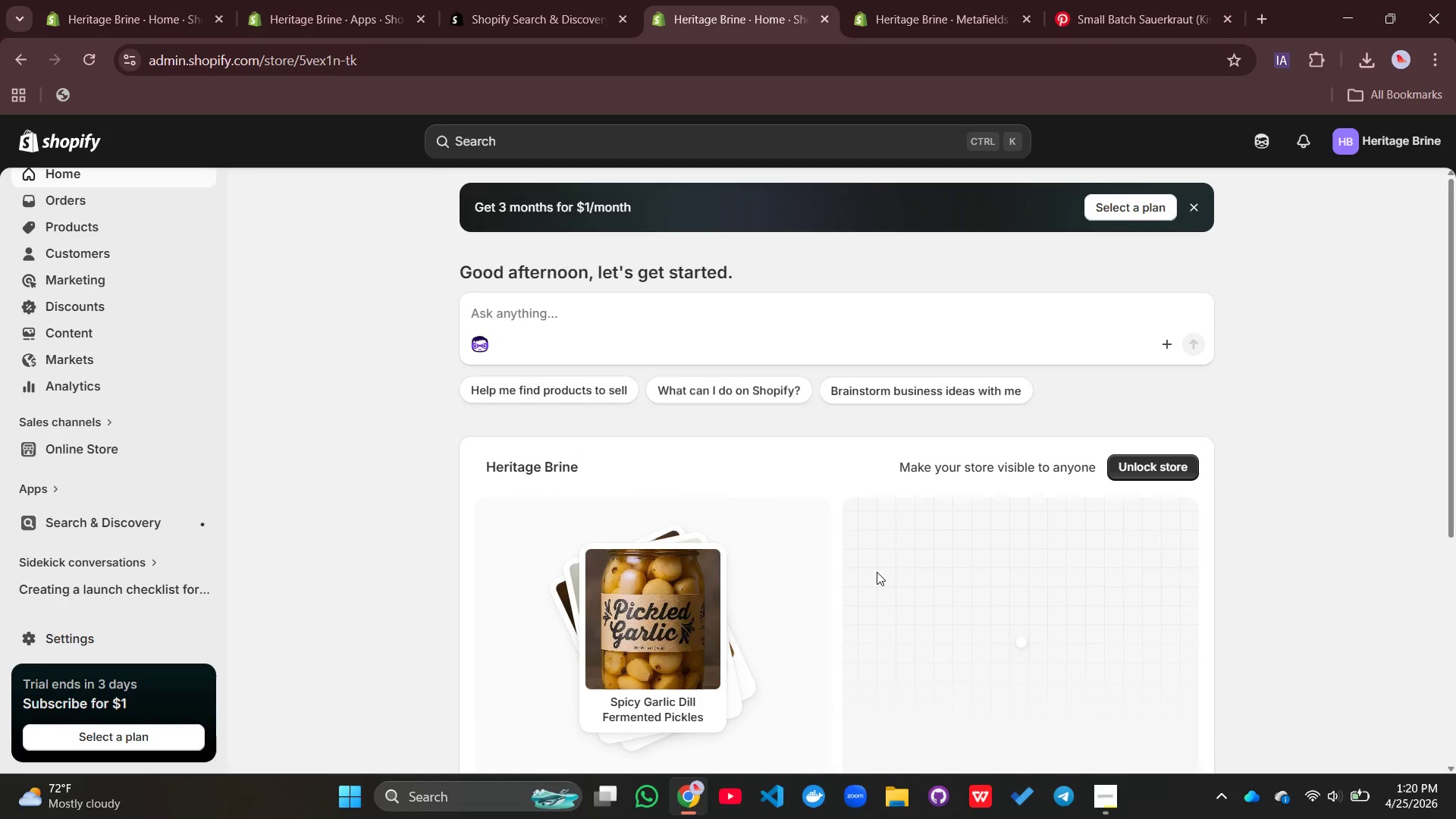 
scroll: coordinate [877, 571], scroll_direction: down, amount: 2.0
 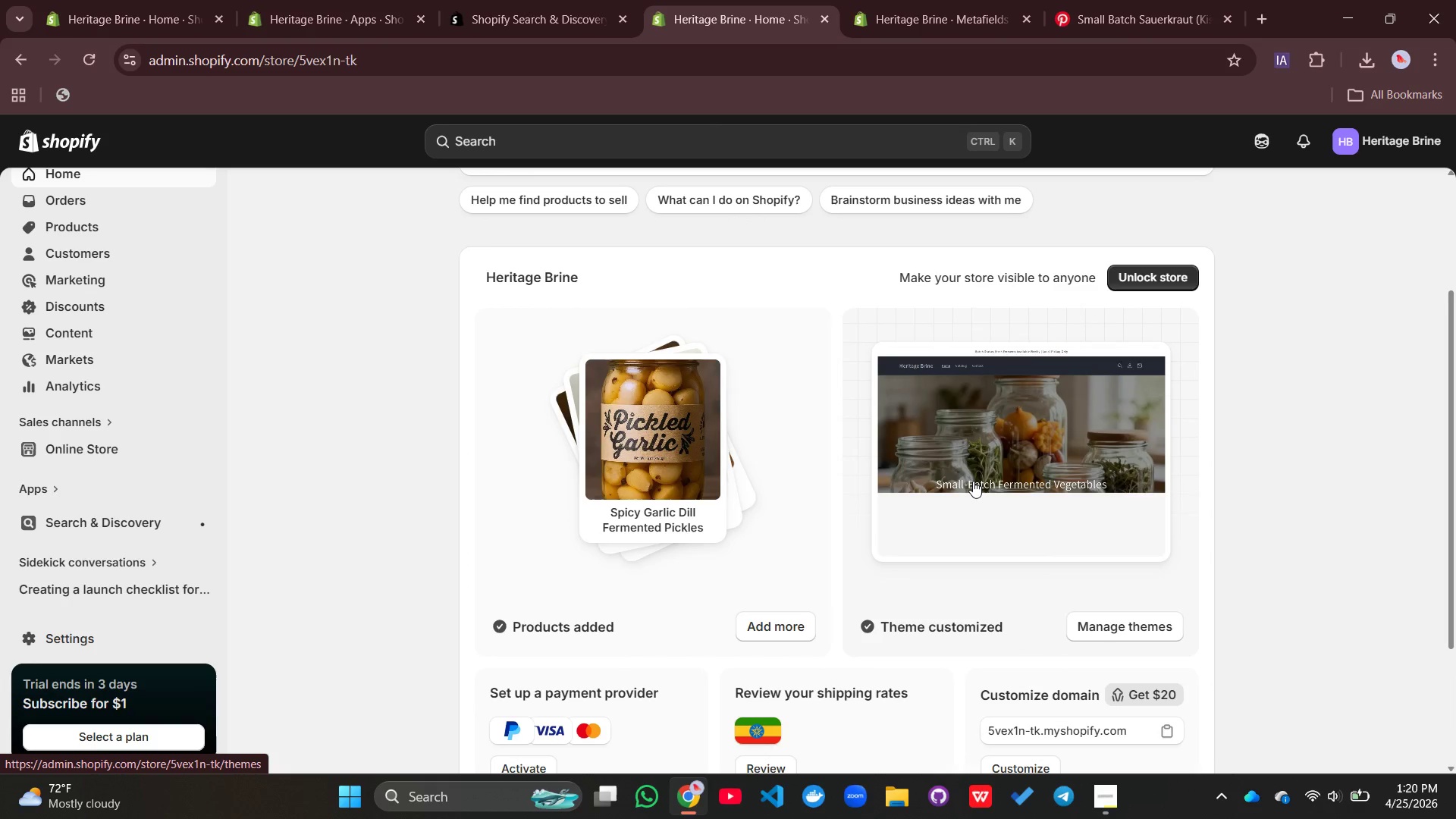 
double_click([973, 481])
 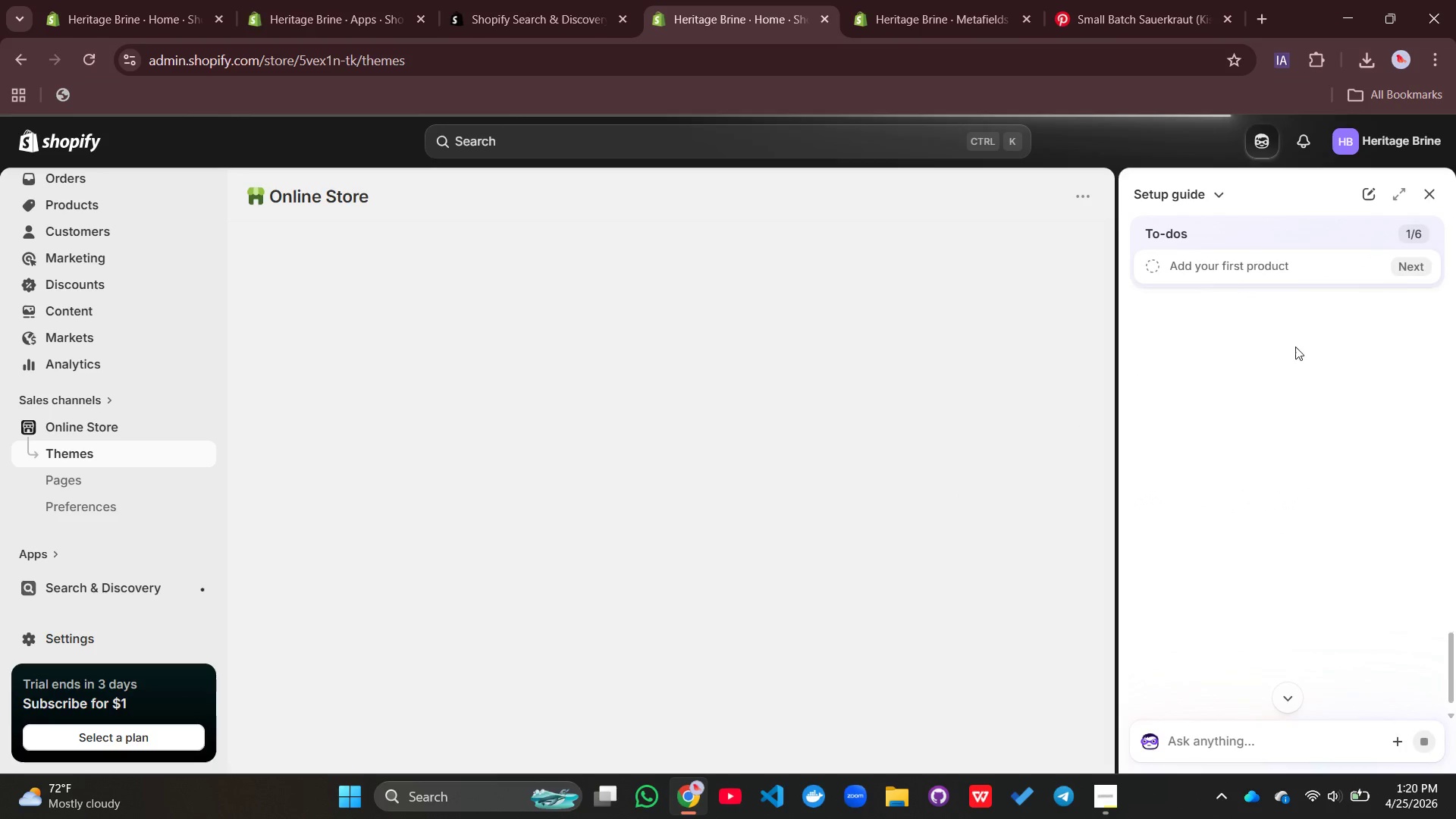 
left_click([1435, 194])
 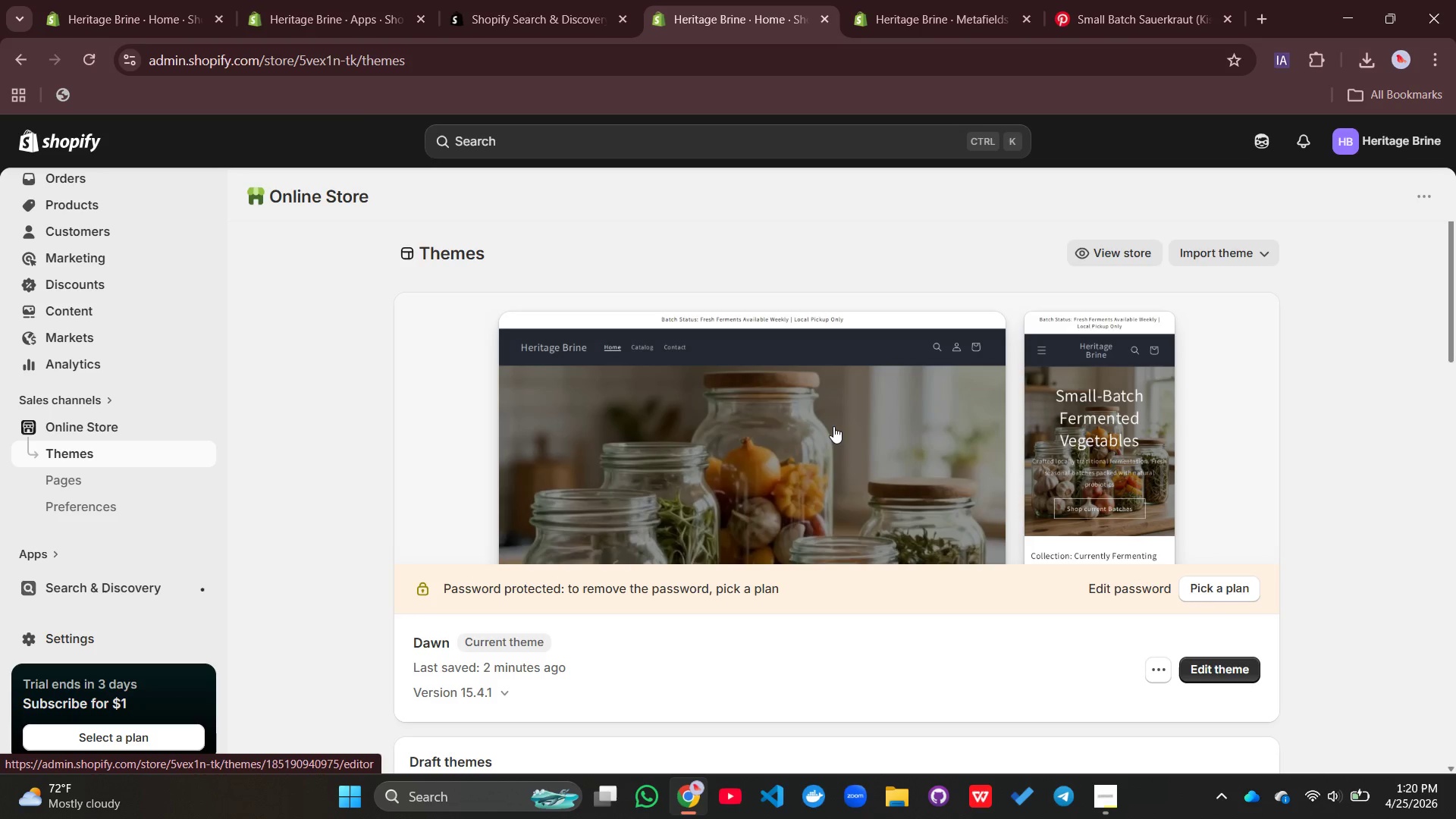 
left_click([835, 428])
 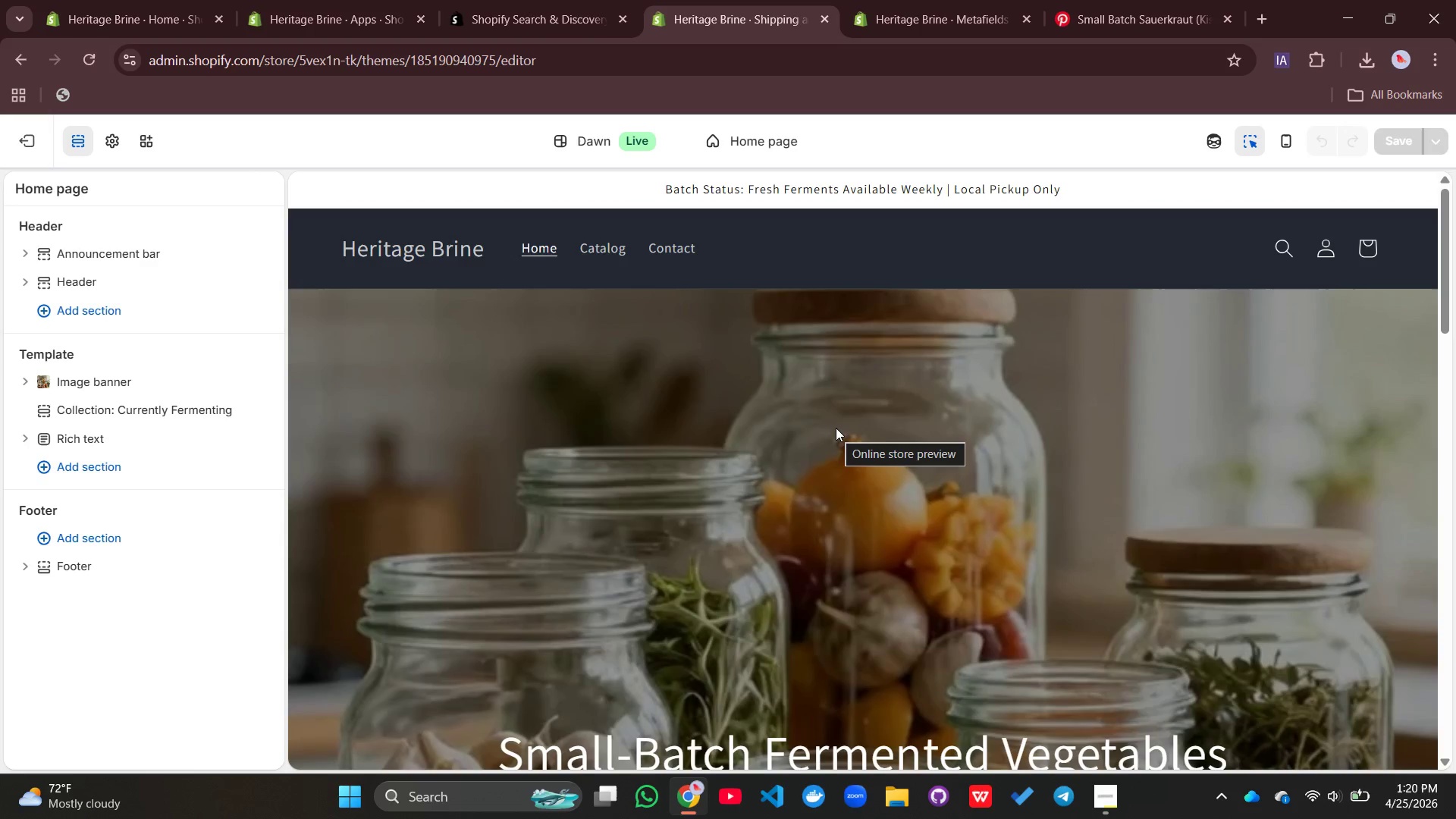 
wait(5.28)
 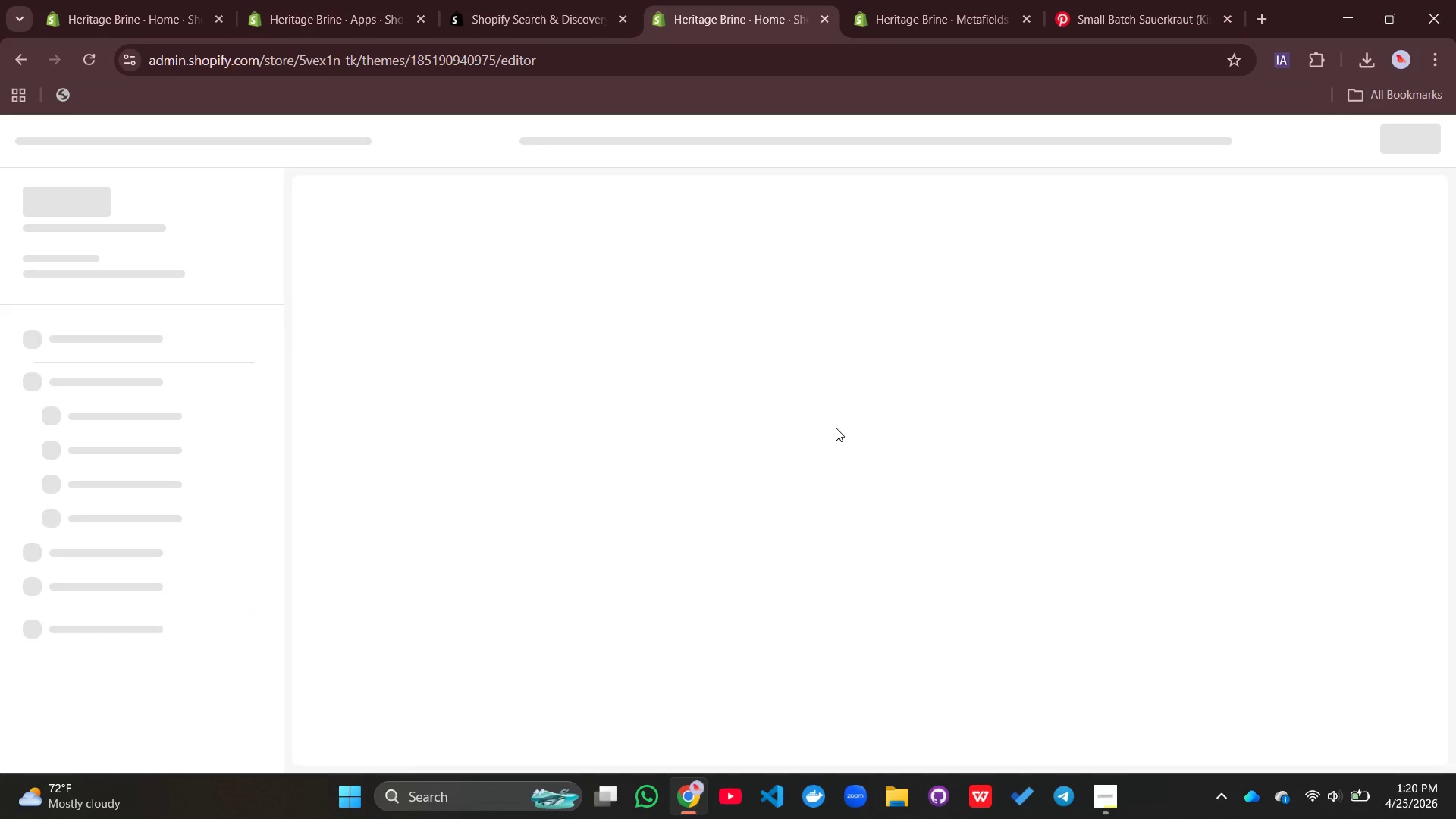 
left_click([340, 256])
 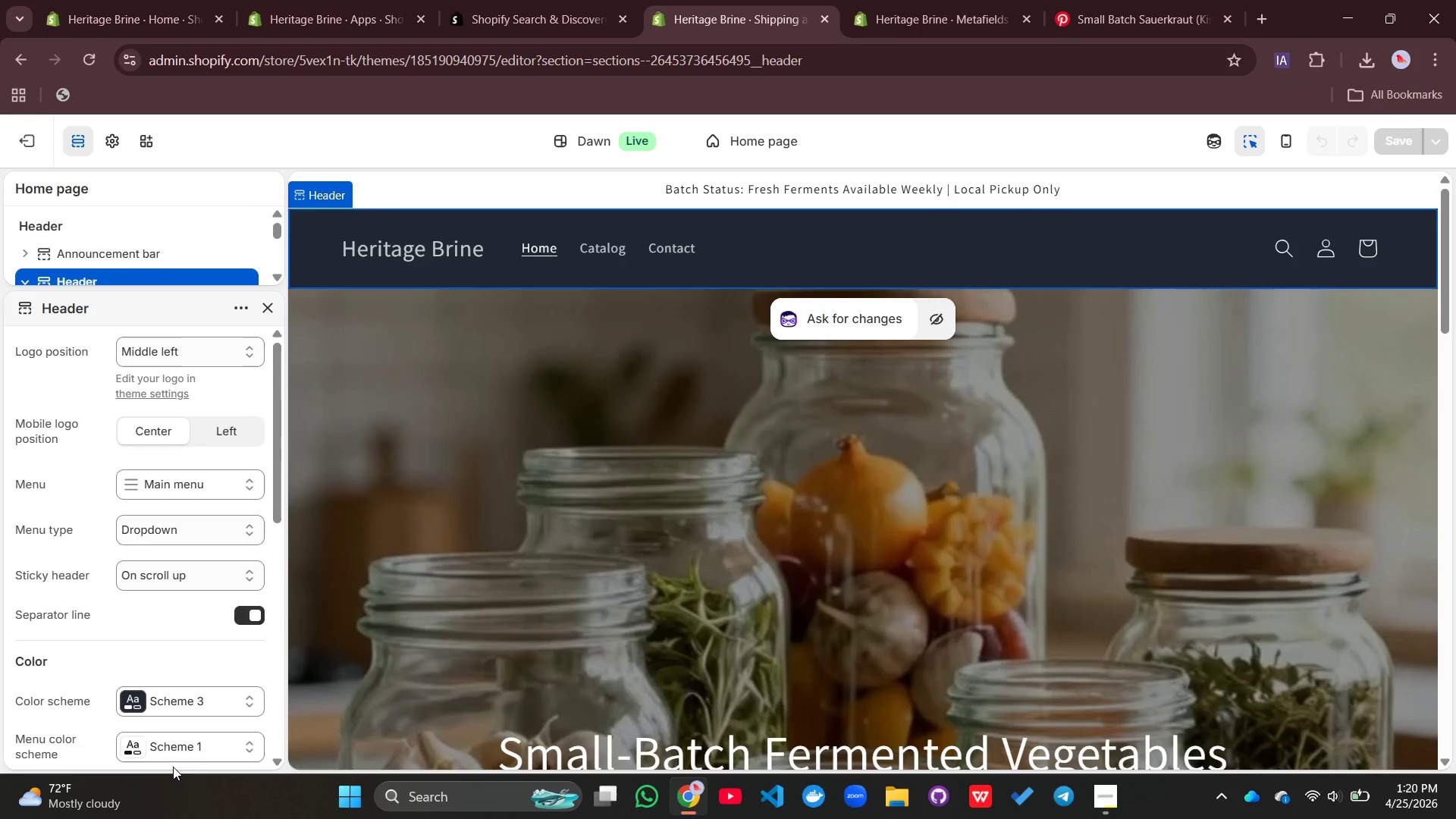 
left_click([213, 704])
 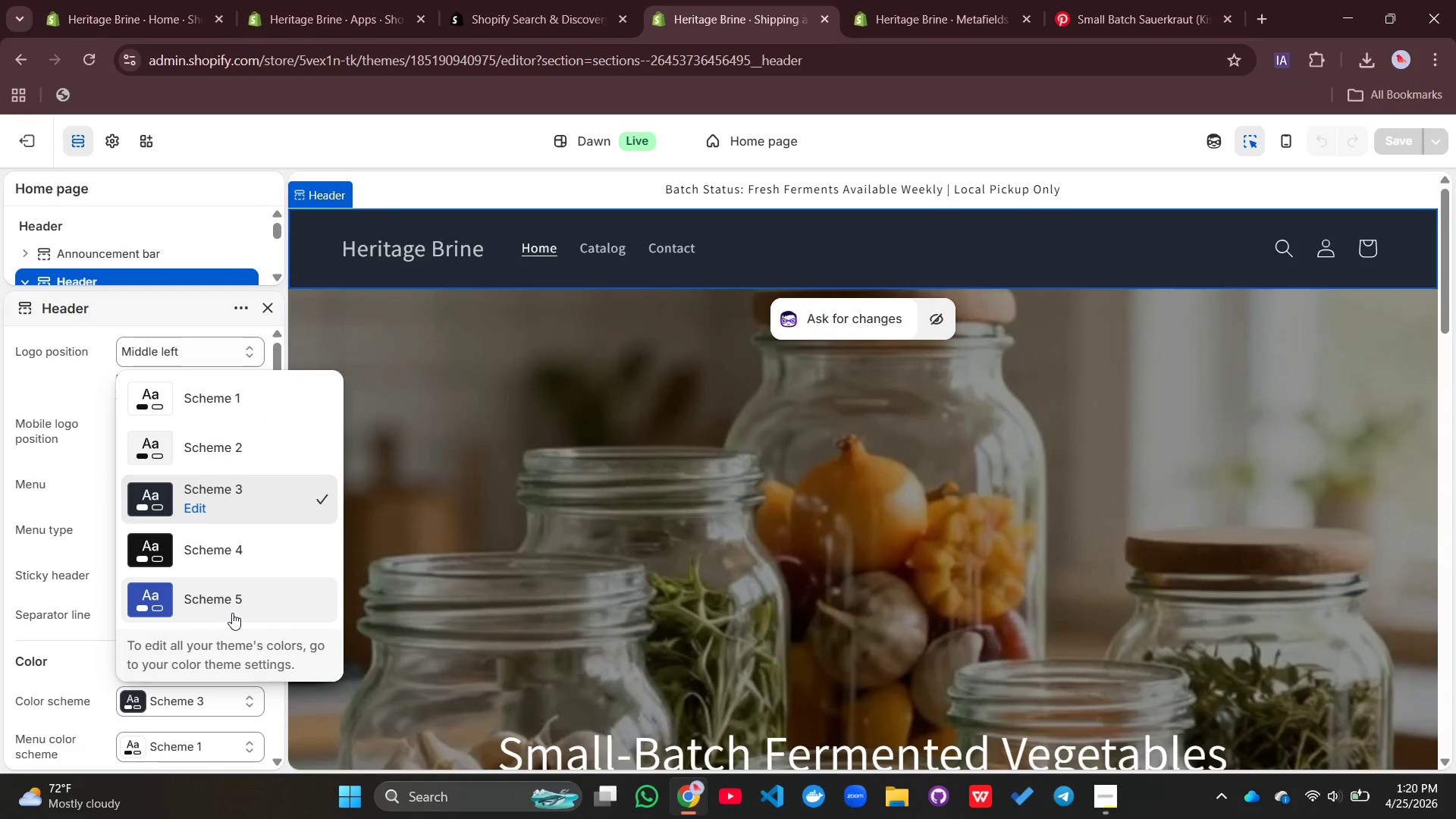 
scroll: coordinate [232, 612], scroll_direction: down, amount: 2.0
 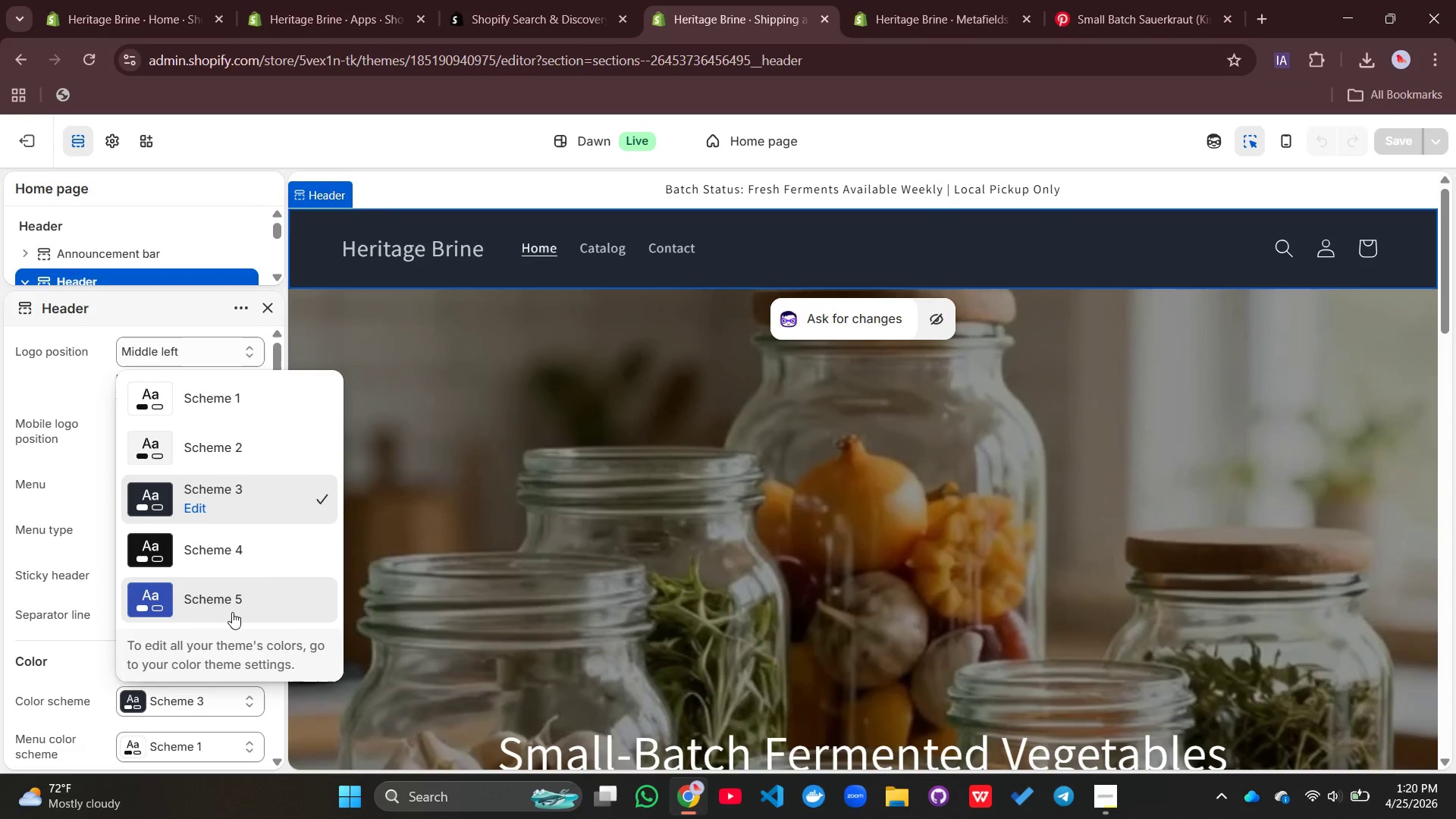 
left_click([232, 612])
 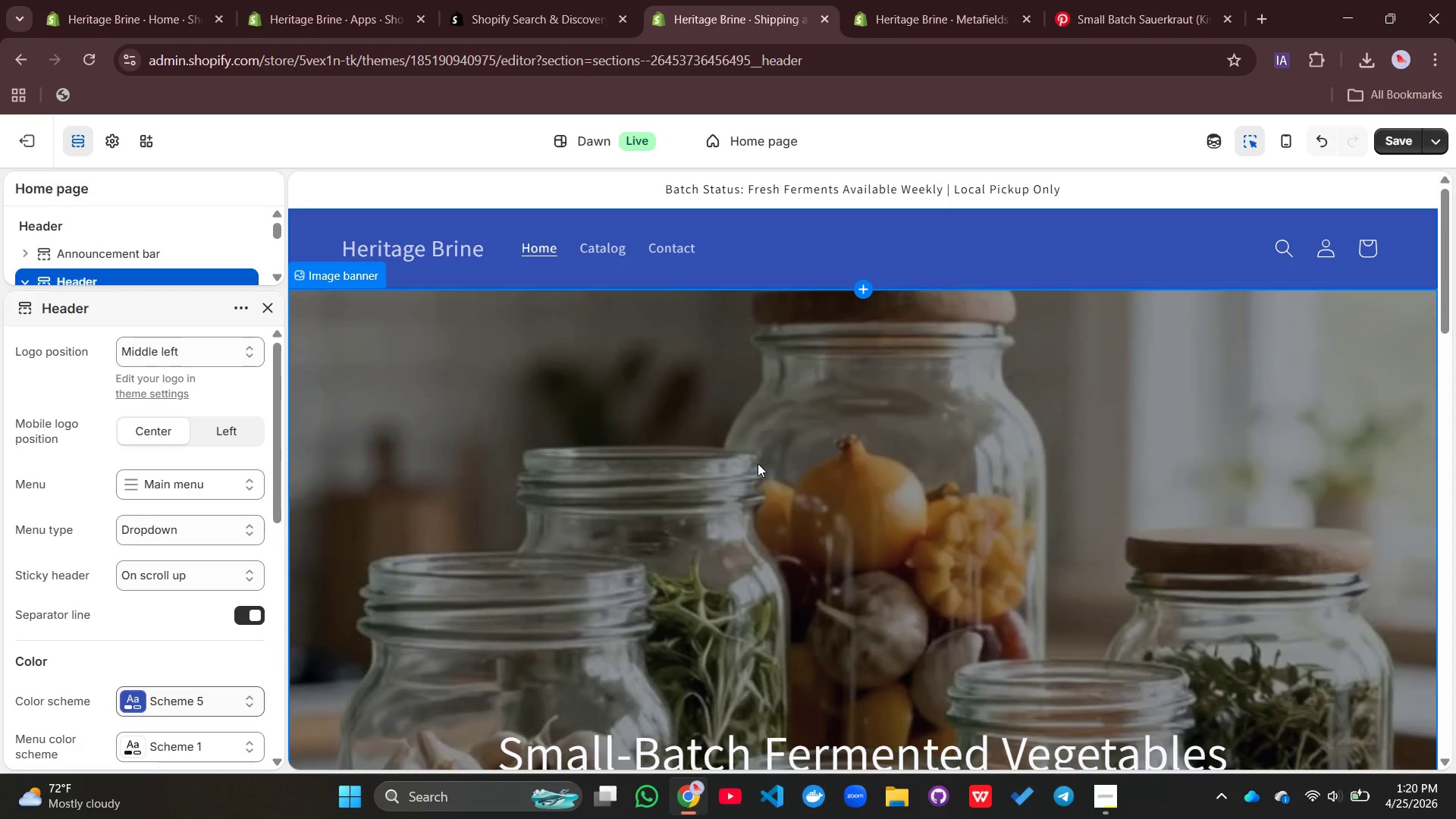 
left_click([758, 463])
 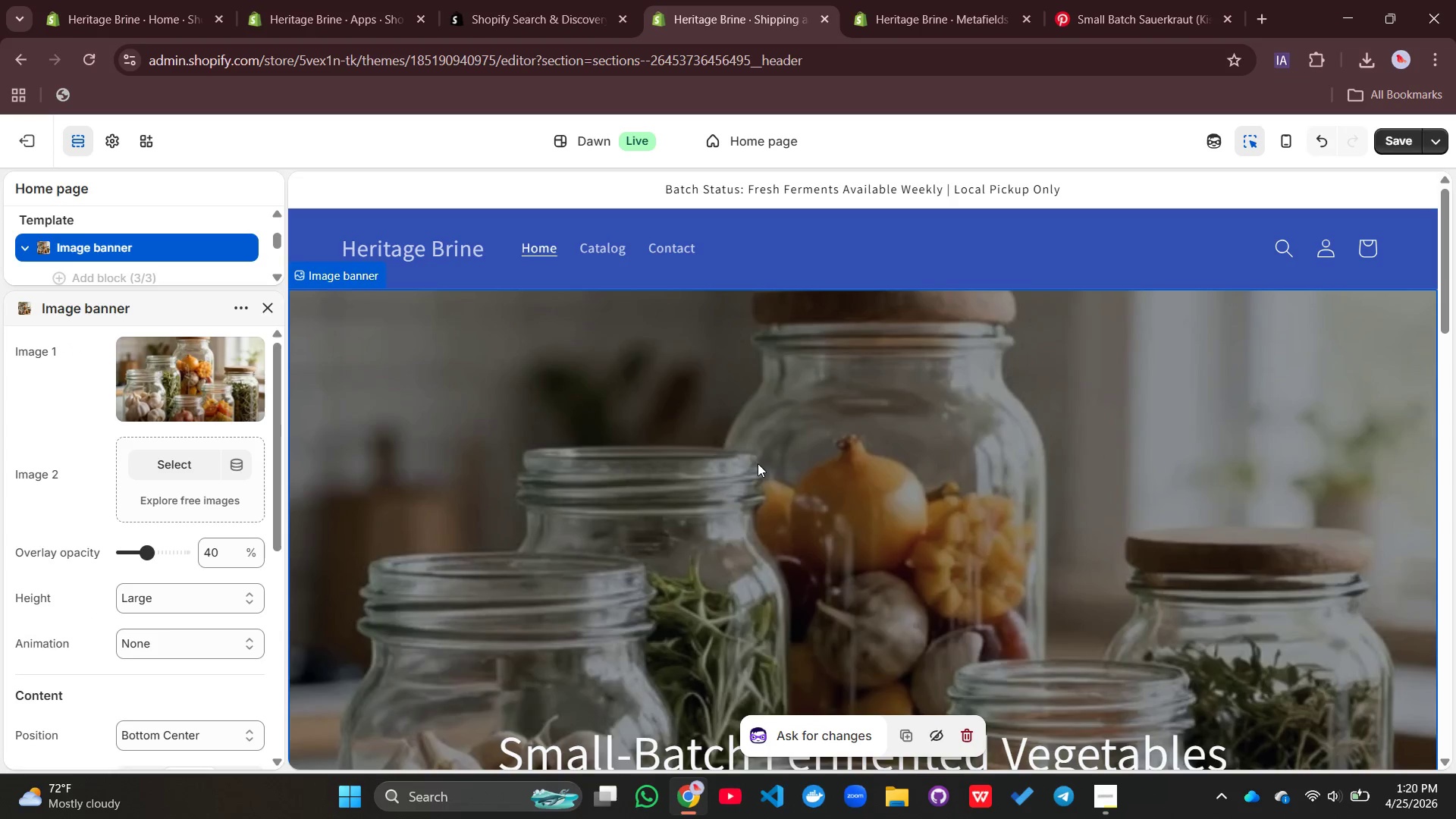 
scroll: coordinate [754, 475], scroll_direction: down, amount: 8.0
 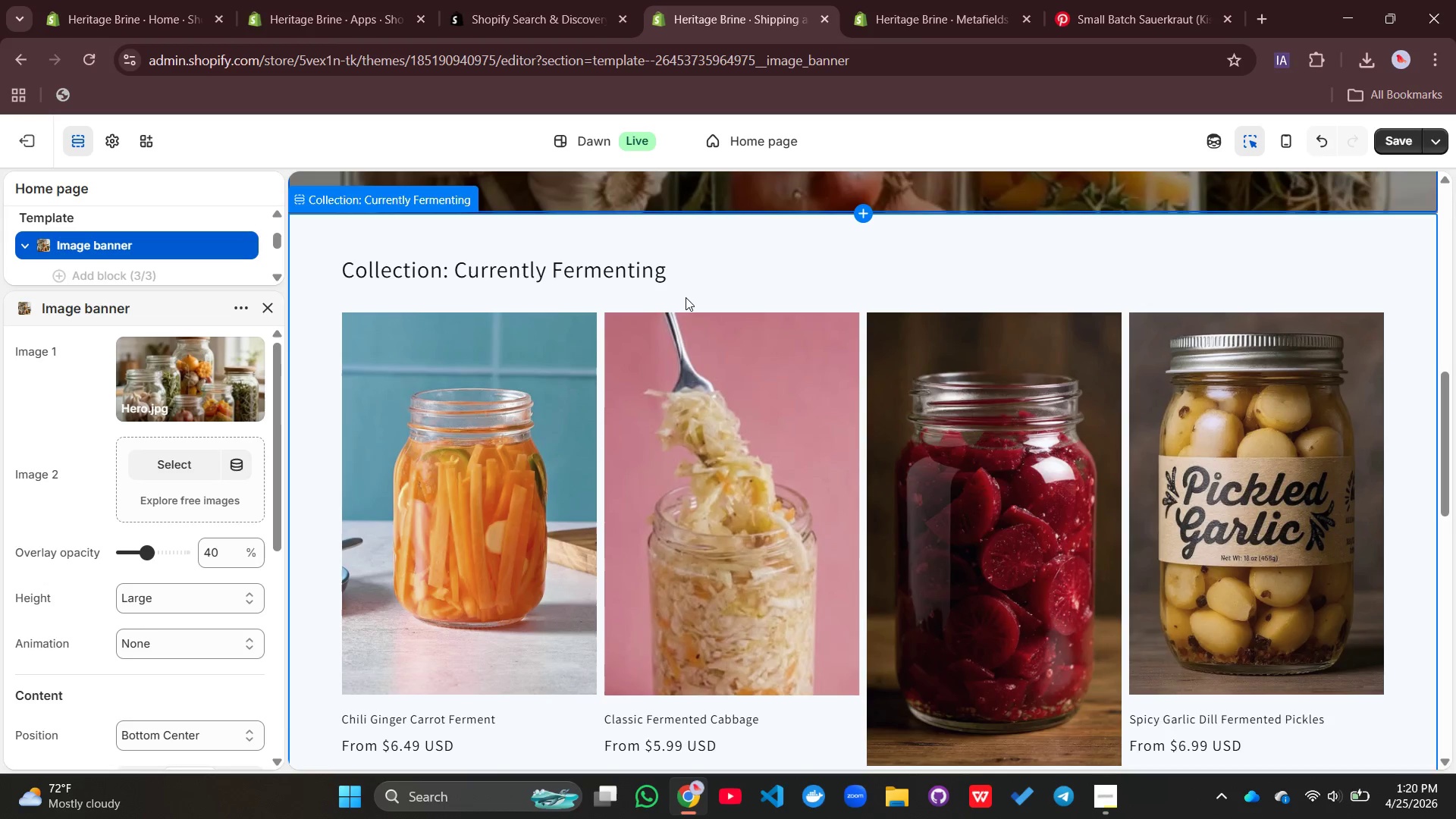 
left_click([686, 297])
 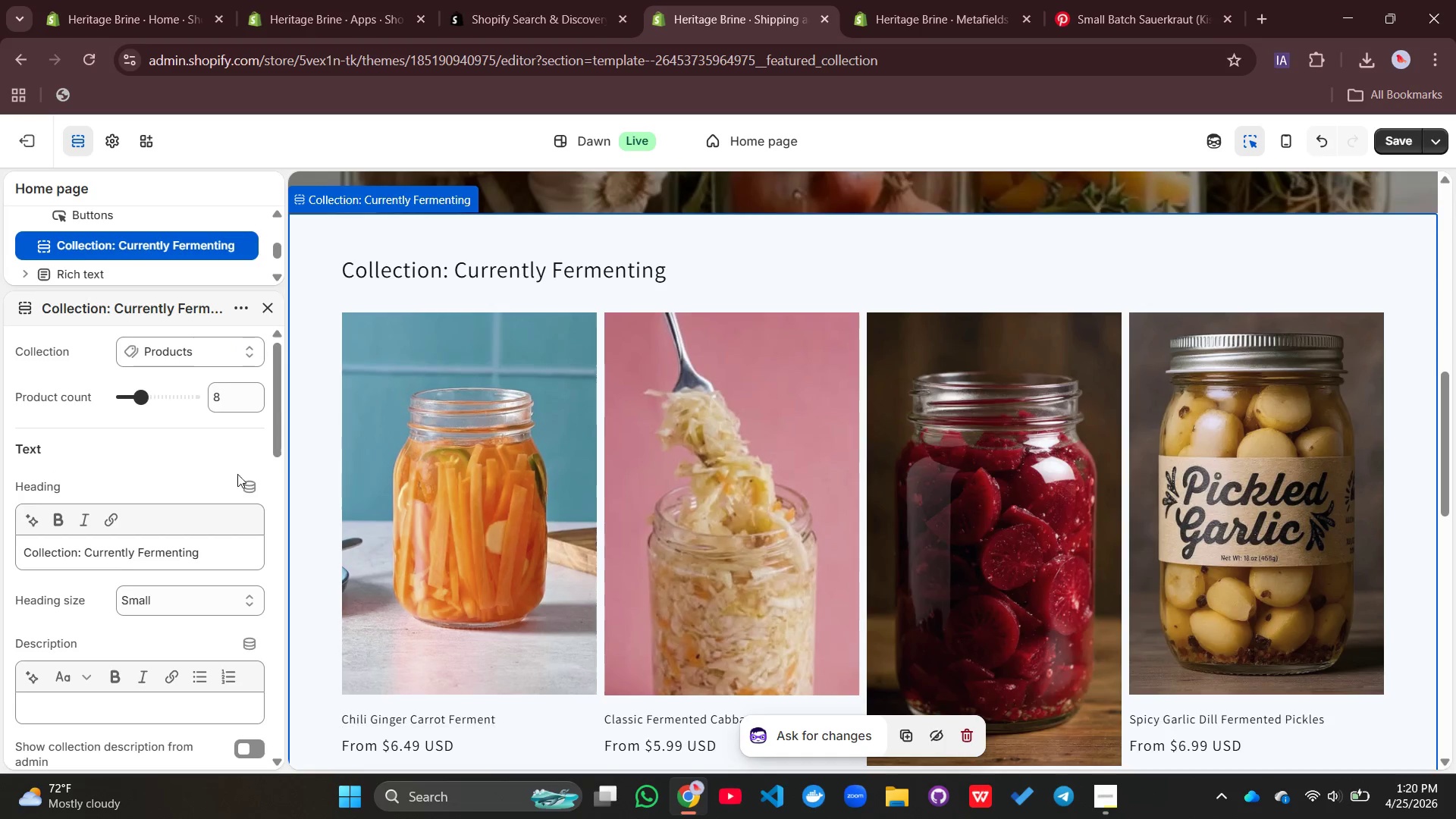 
scroll: coordinate [98, 592], scroll_direction: down, amount: 8.0
 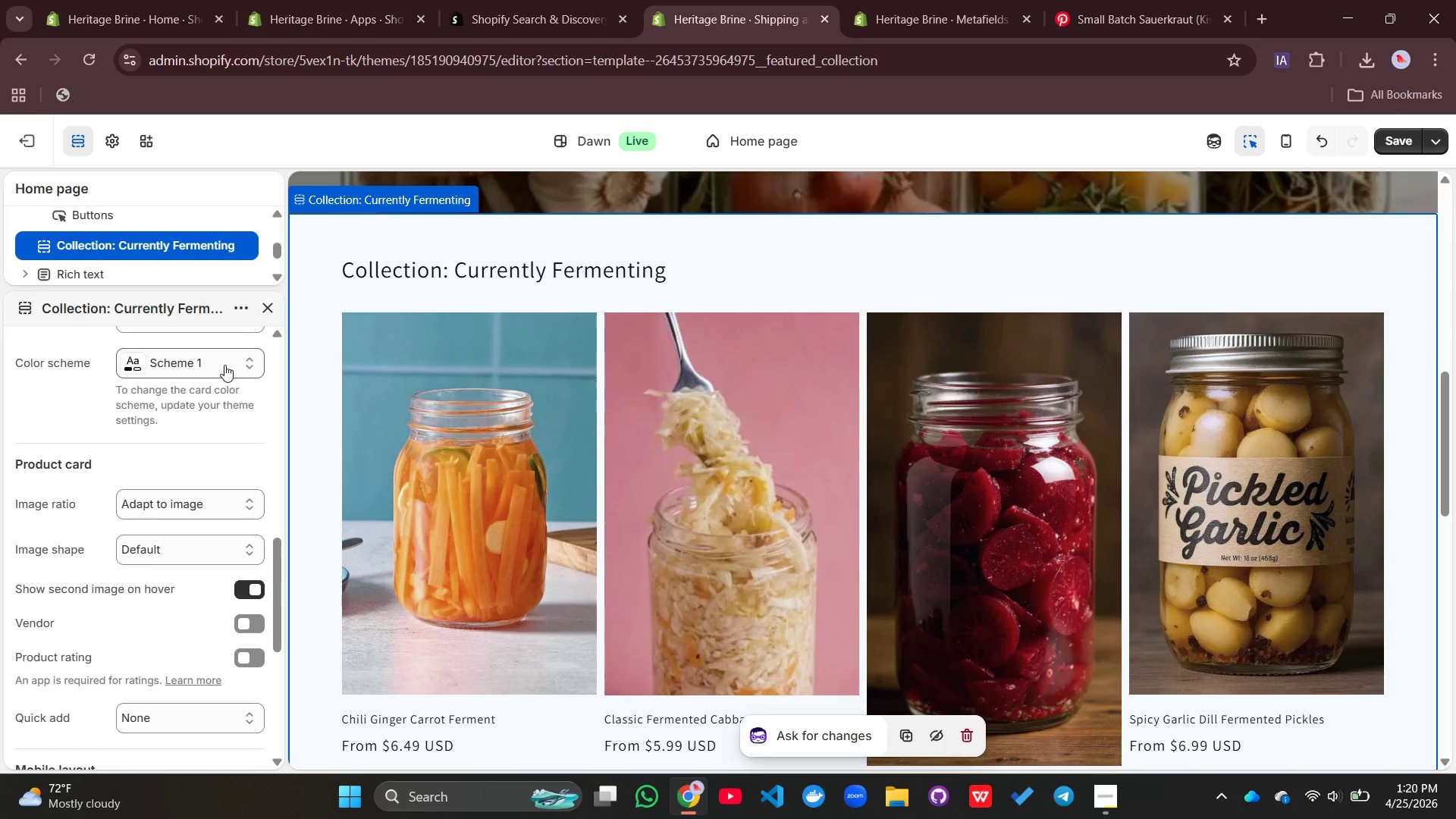 
left_click([224, 365])
 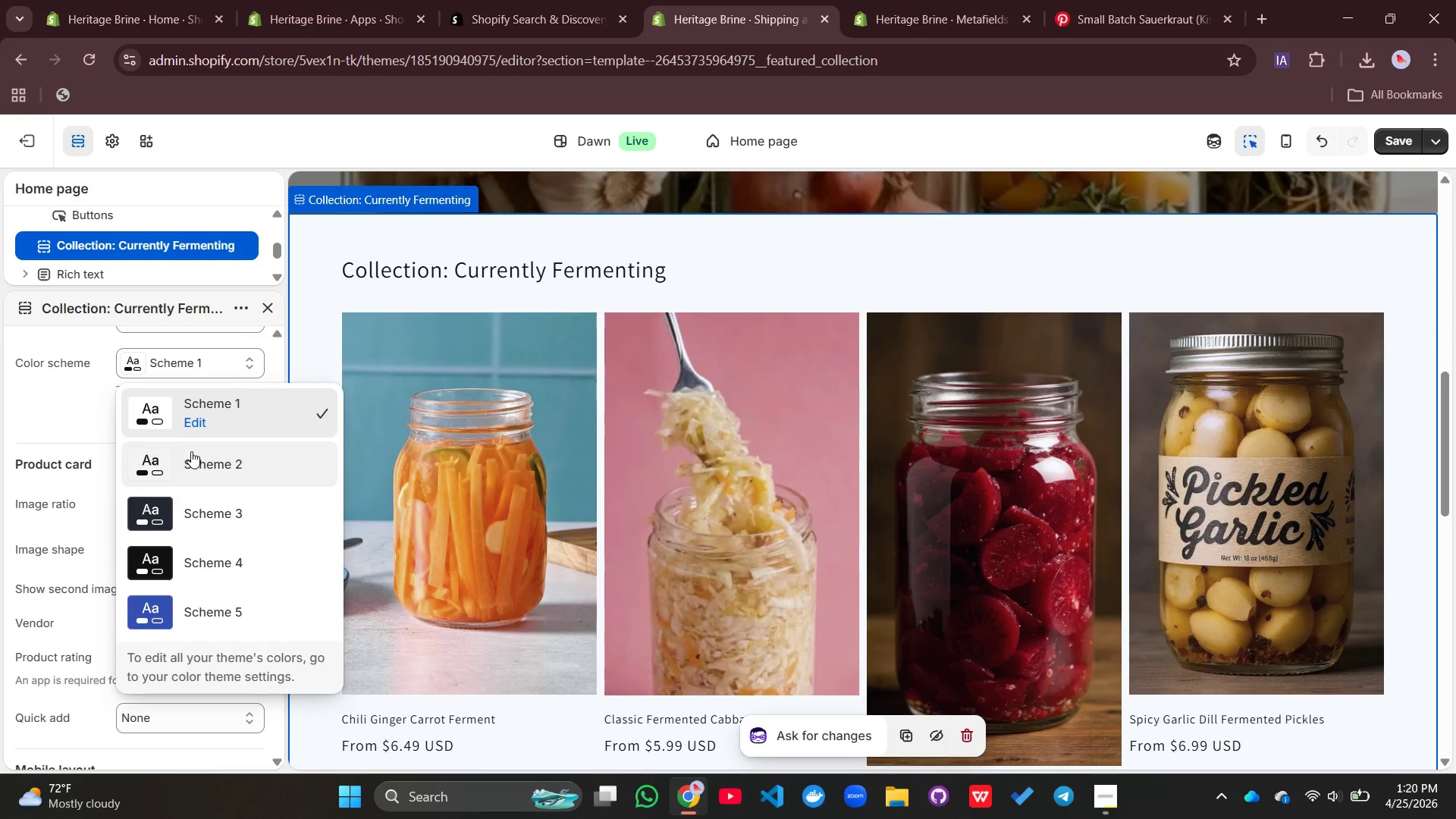 
left_click([191, 451])
 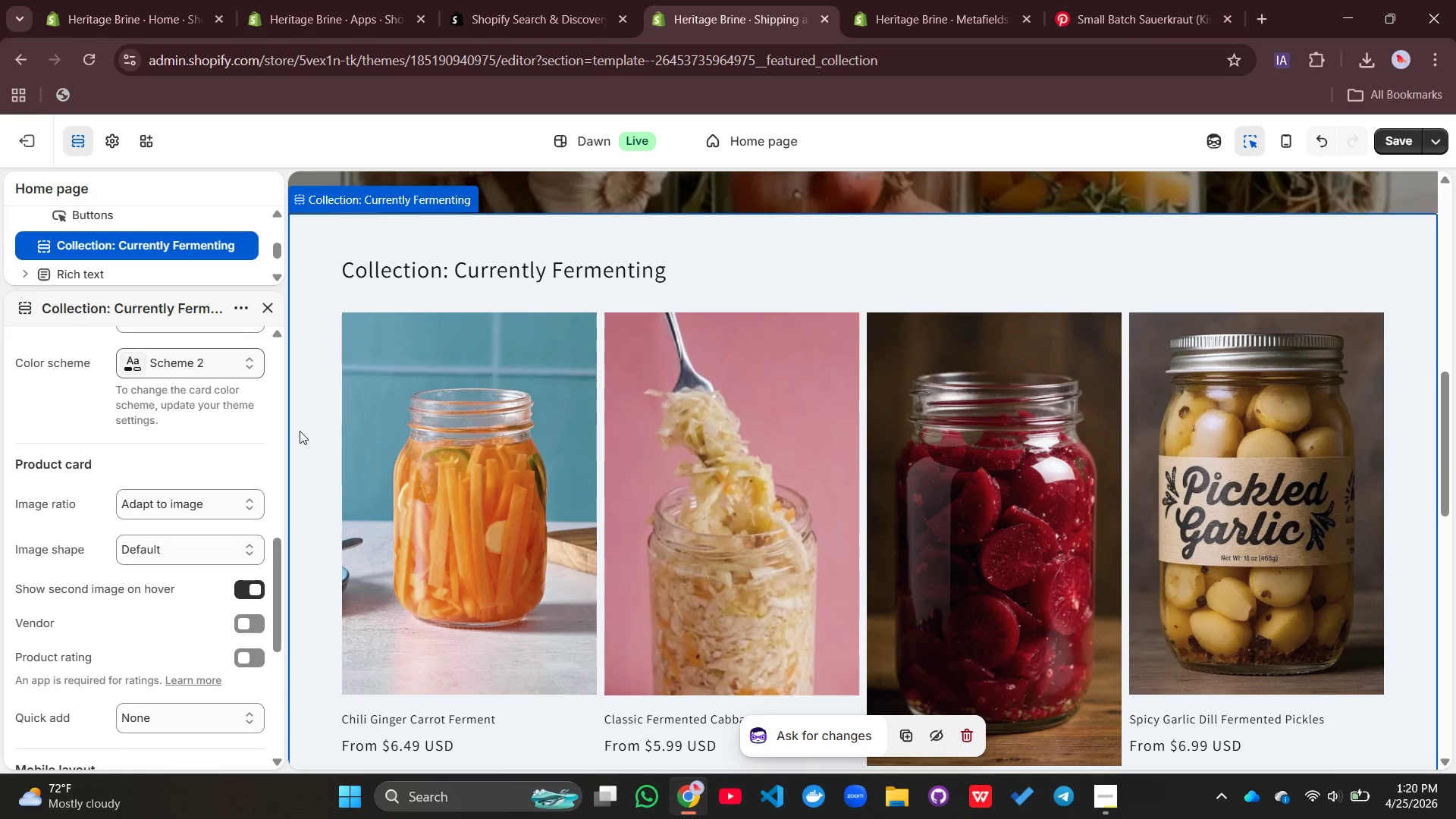 
scroll: coordinate [572, 519], scroll_direction: down, amount: 6.0
 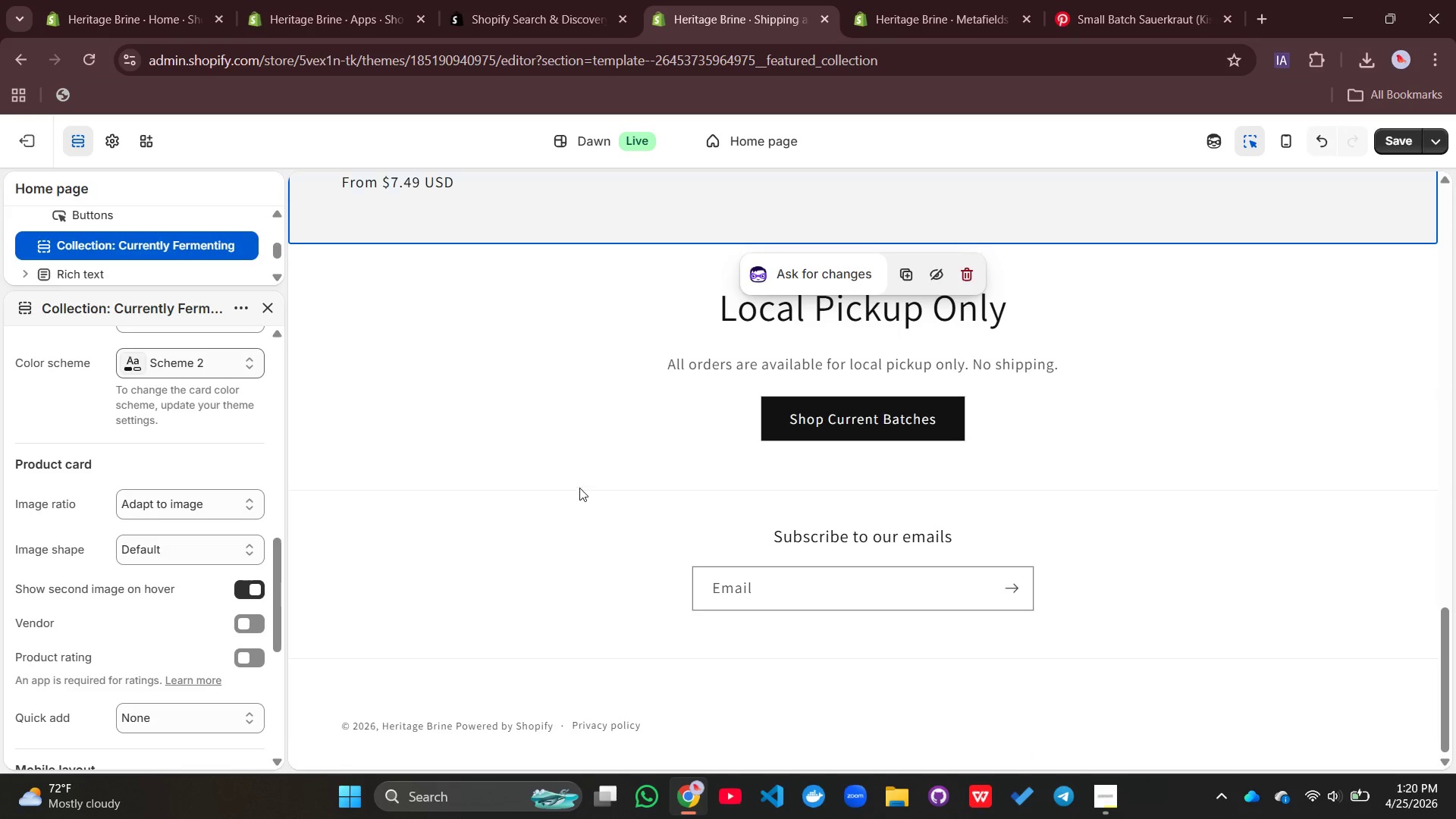 
left_click([563, 425])
 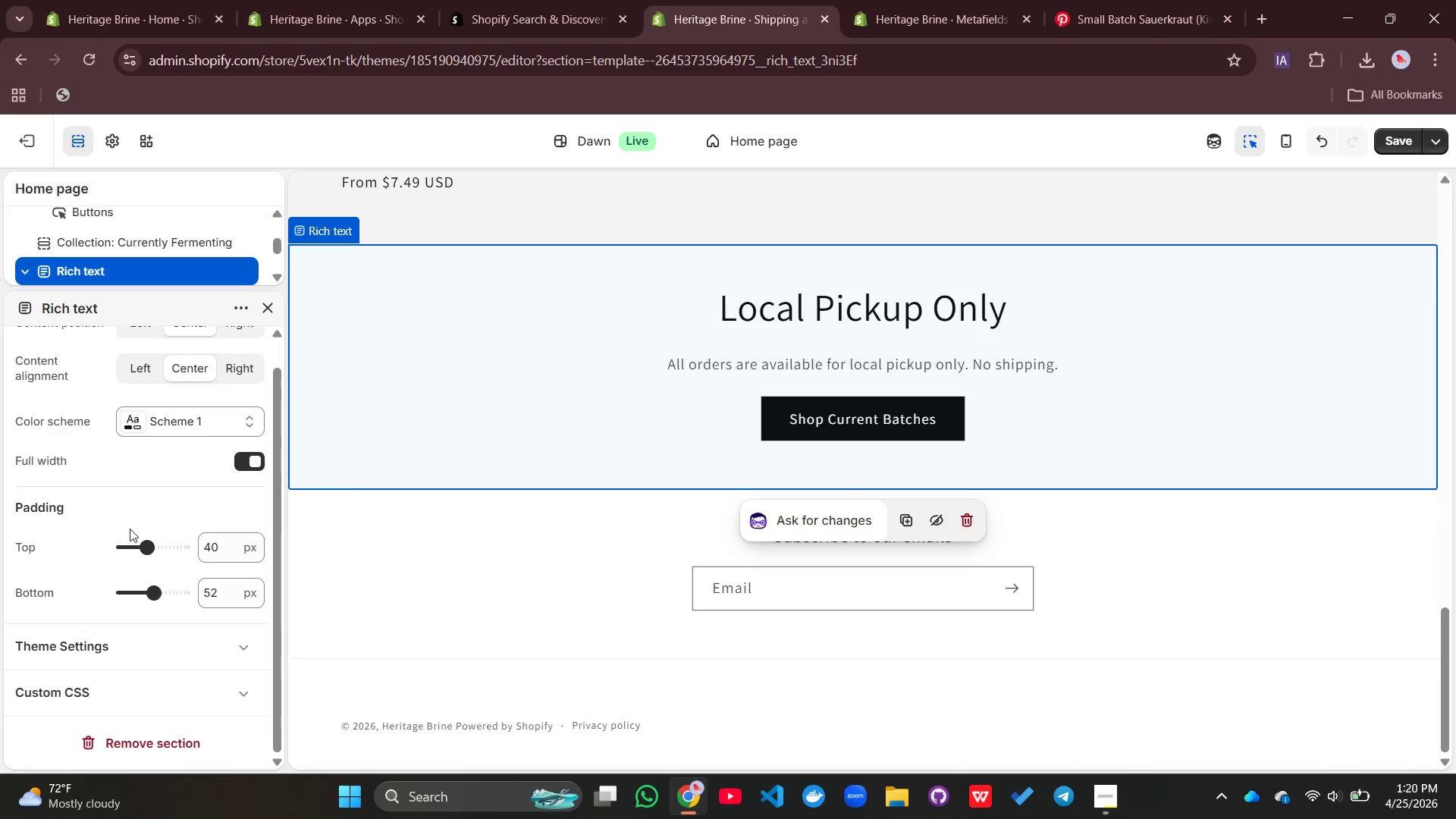 
scroll: coordinate [151, 514], scroll_direction: down, amount: 3.0
 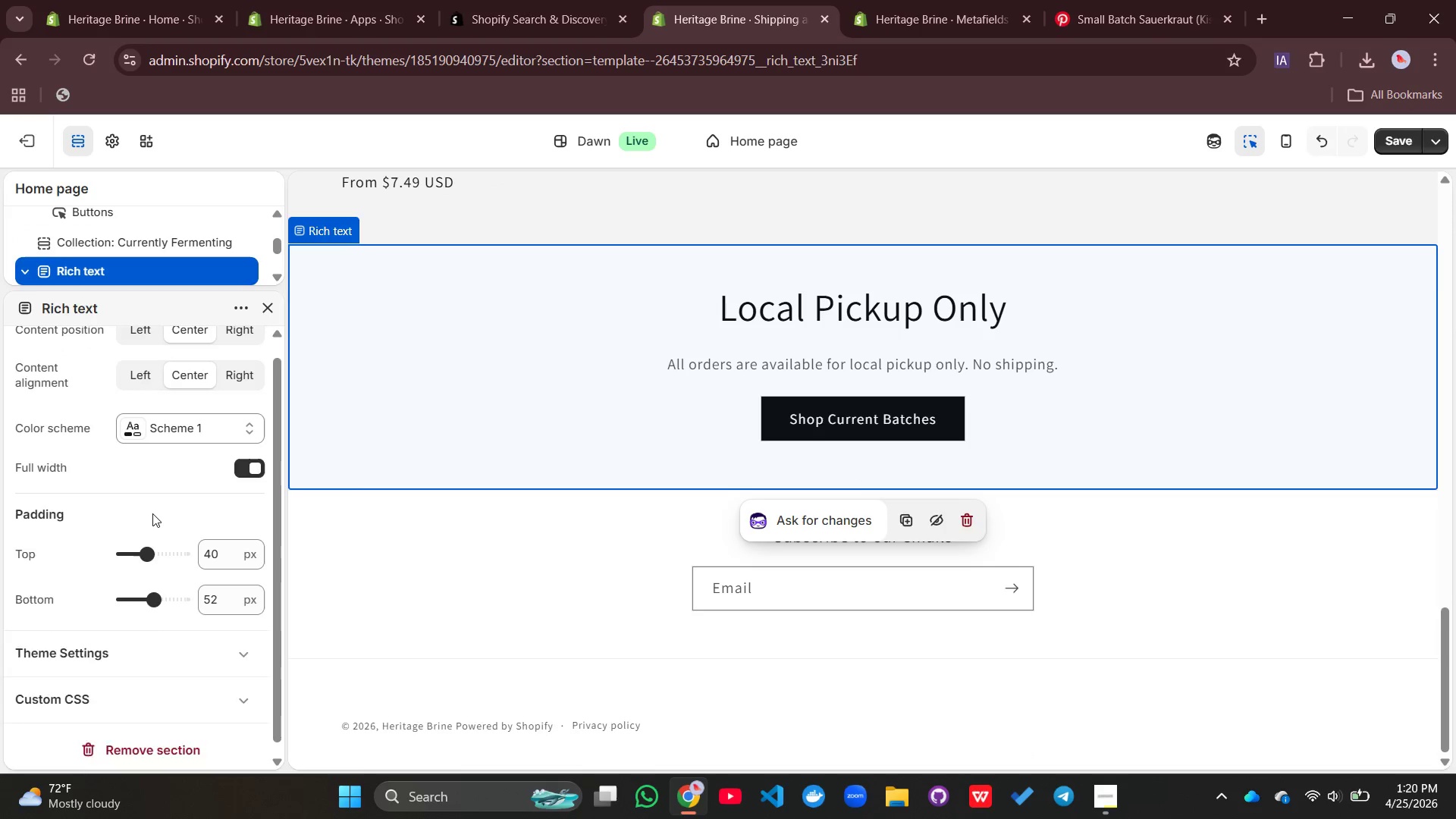 
scroll: coordinate [152, 513], scroll_direction: up, amount: 9.0
 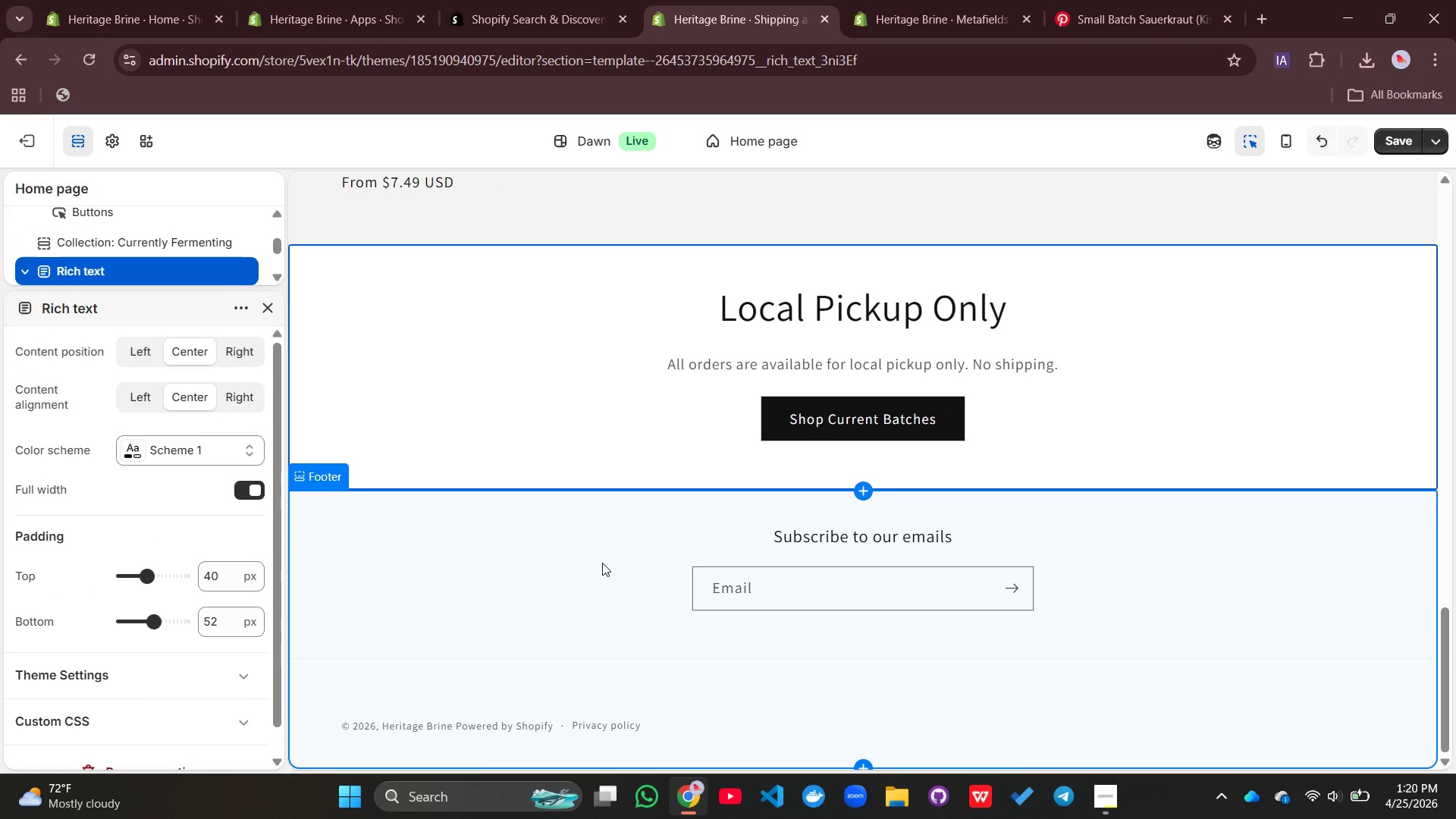 
left_click([602, 563])
 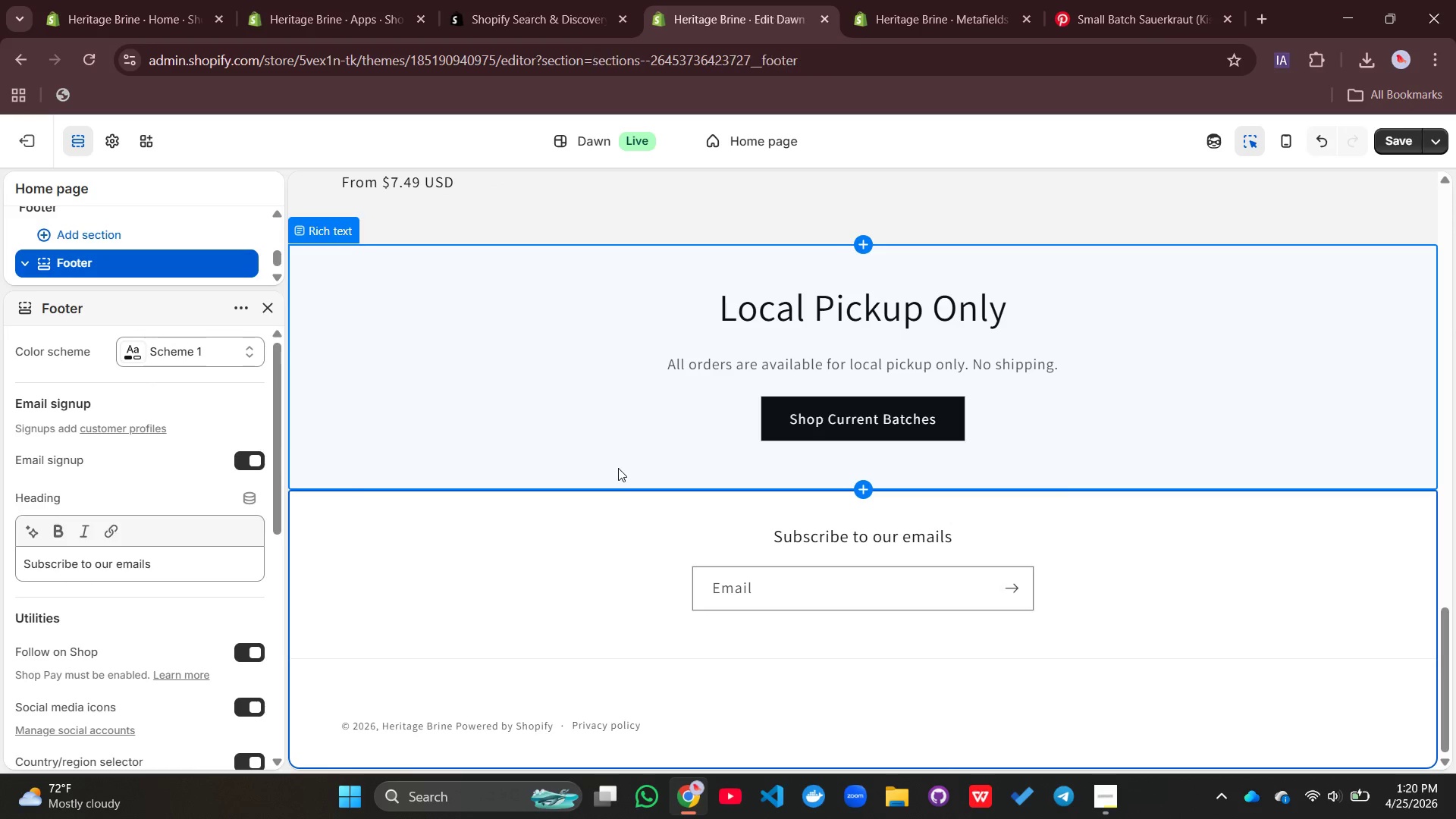 
scroll: coordinate [619, 467], scroll_direction: up, amount: 8.0
 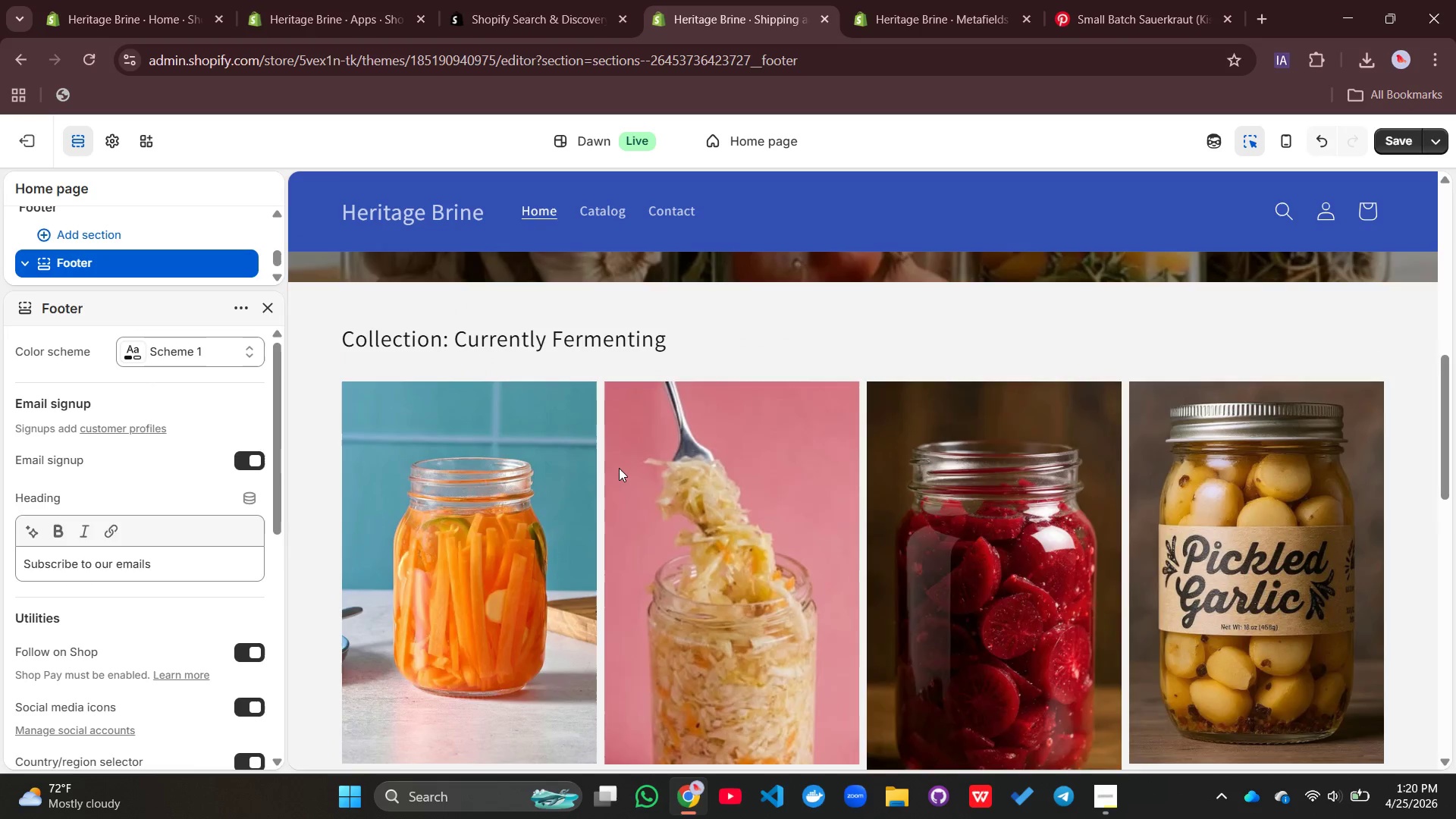 
left_click([619, 468])
 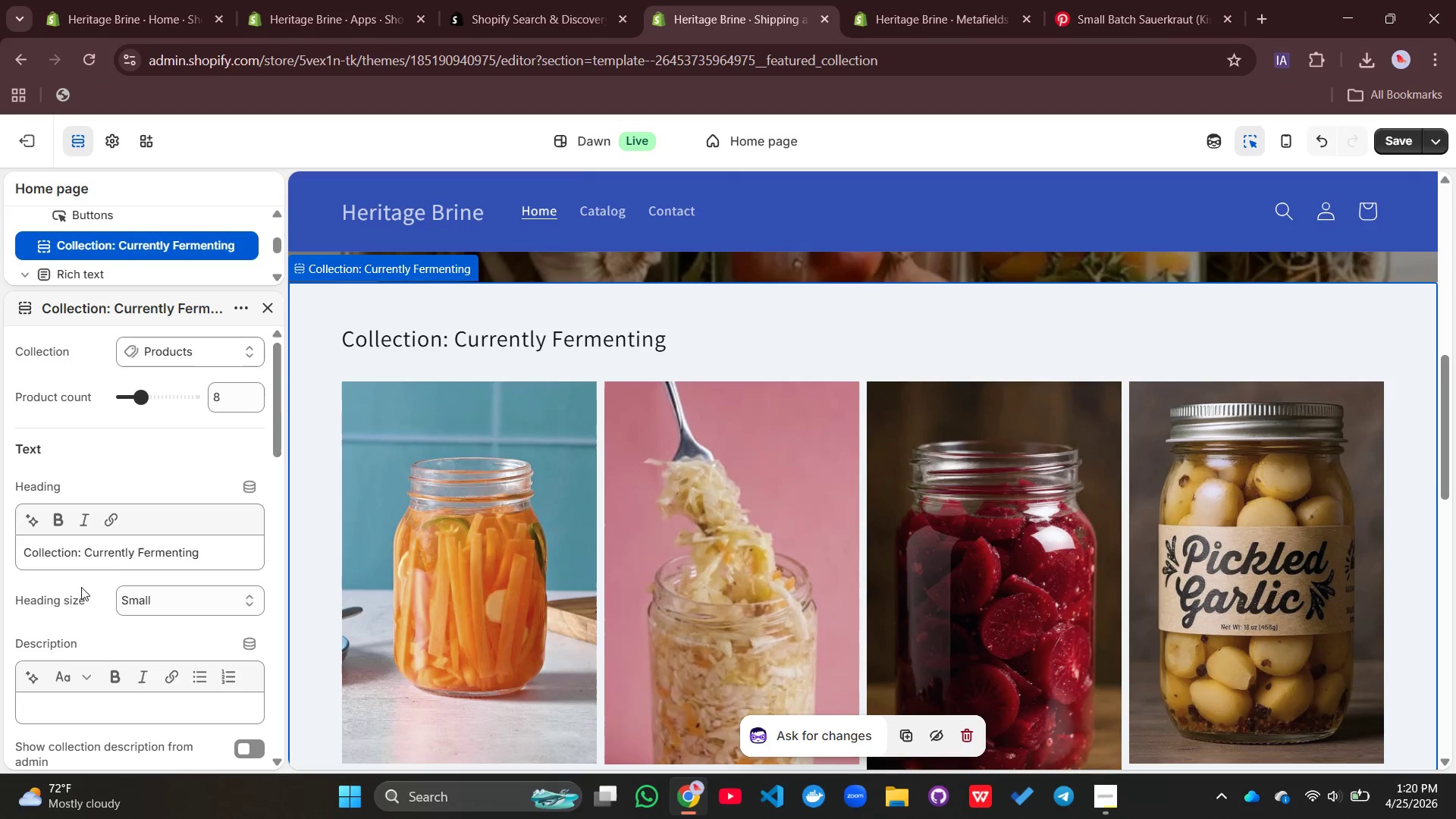 
scroll: coordinate [81, 586], scroll_direction: down, amount: 4.0
 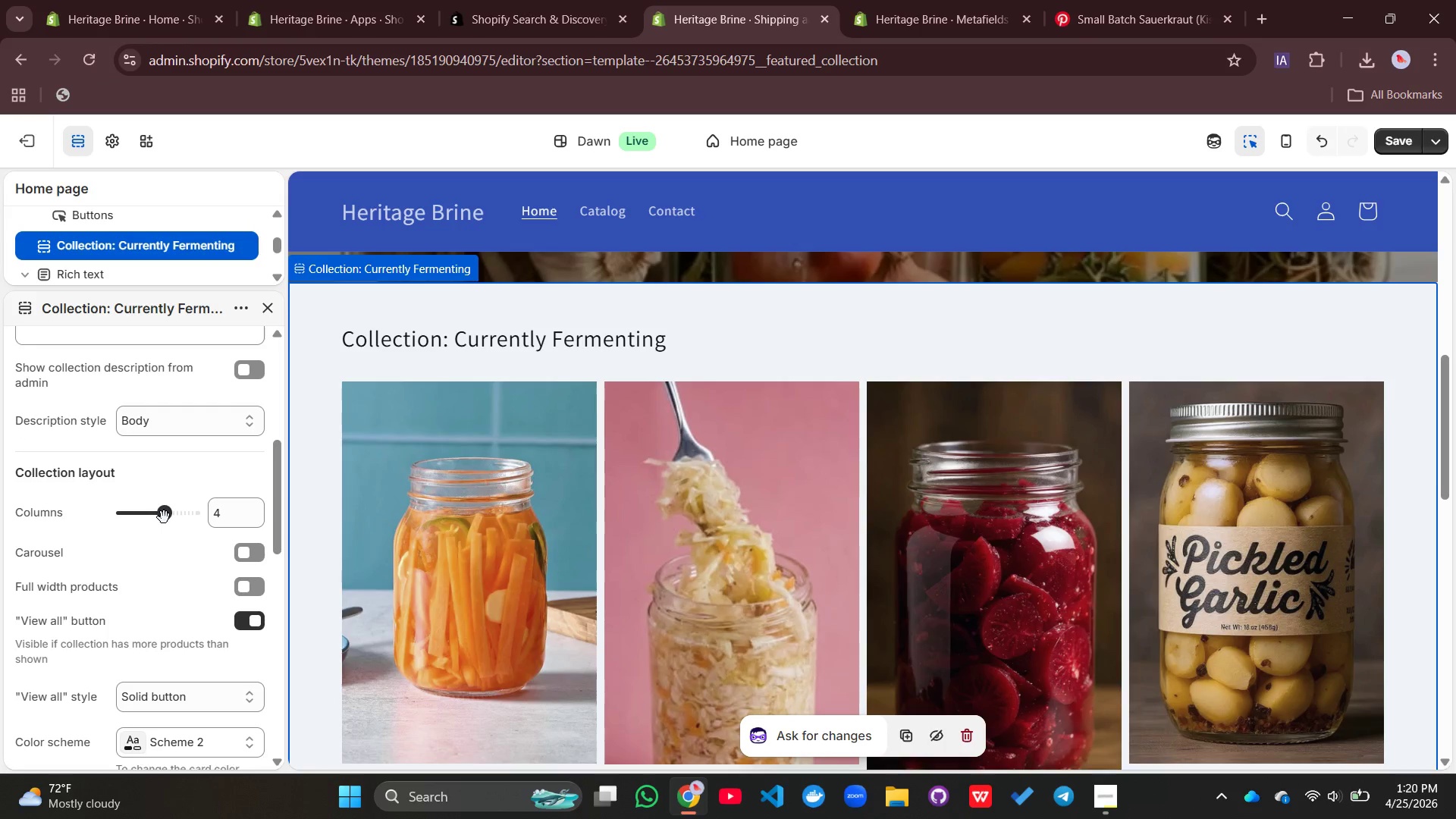 
left_click_drag(start_coordinate=[164, 517], to_coordinate=[137, 522])
 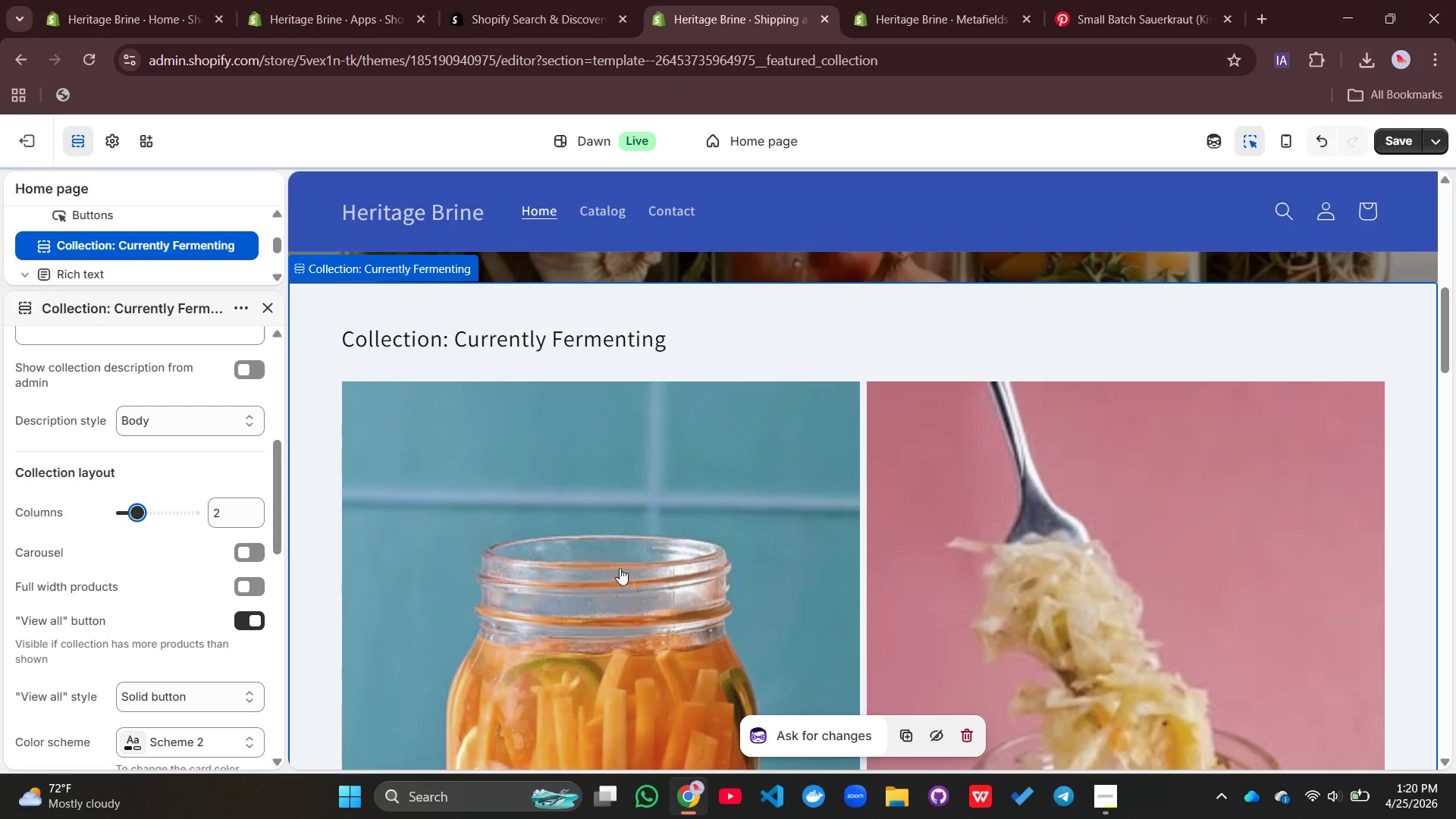 
scroll: coordinate [96, 504], scroll_direction: down, amount: 10.0
 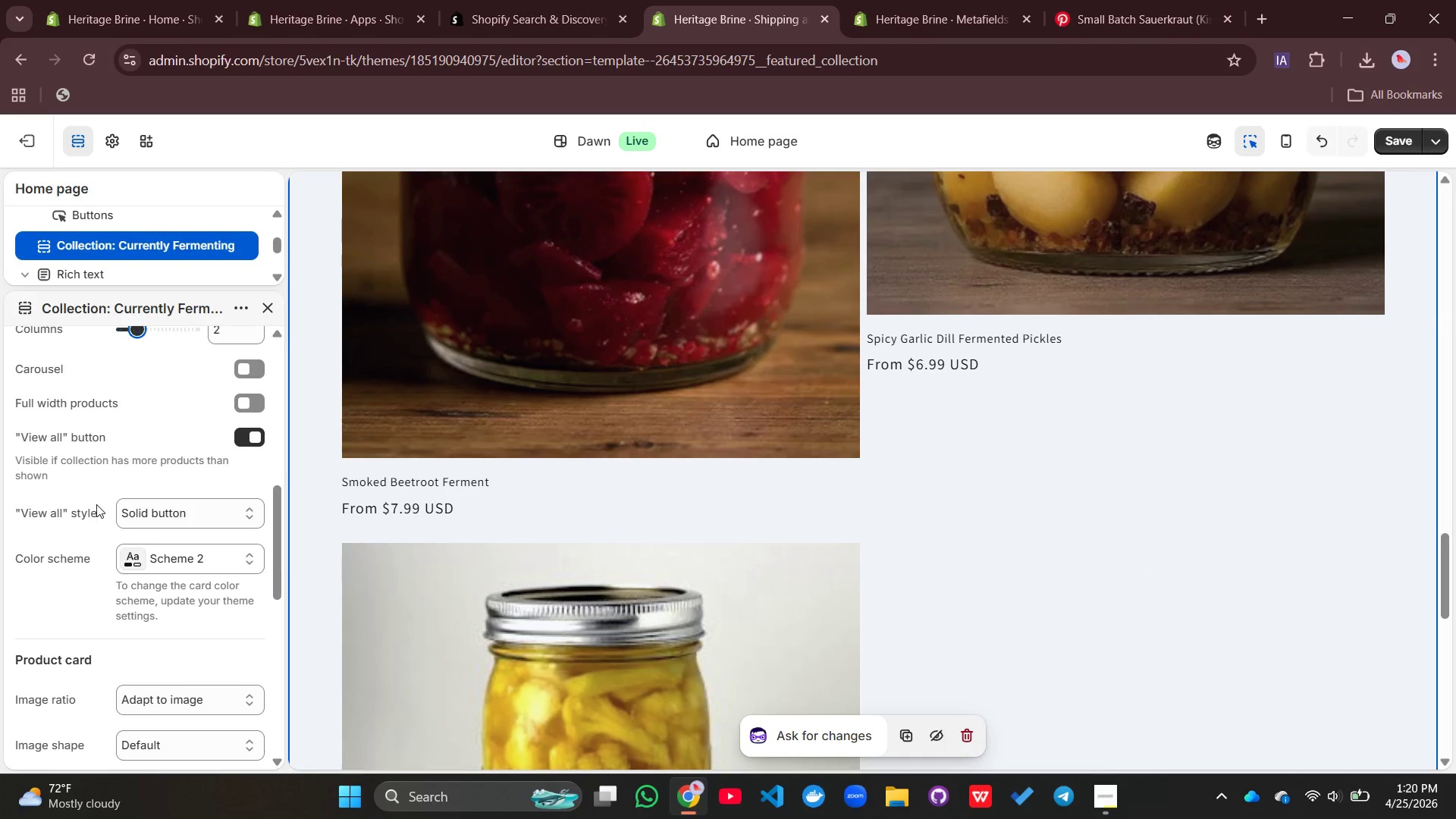 
scroll: coordinate [96, 504], scroll_direction: up, amount: 2.0
 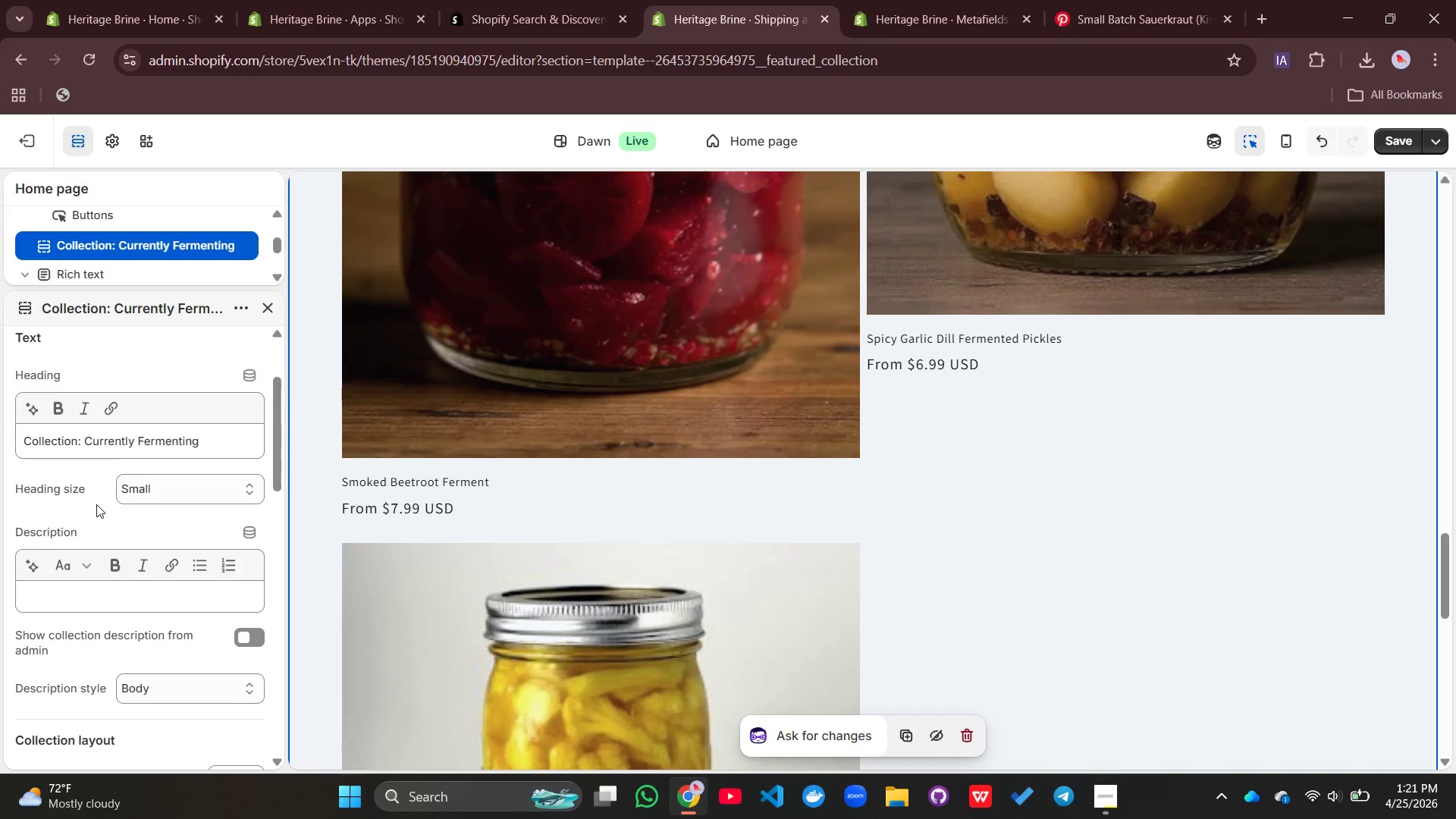 
scroll: coordinate [96, 504], scroll_direction: down, amount: 7.0
 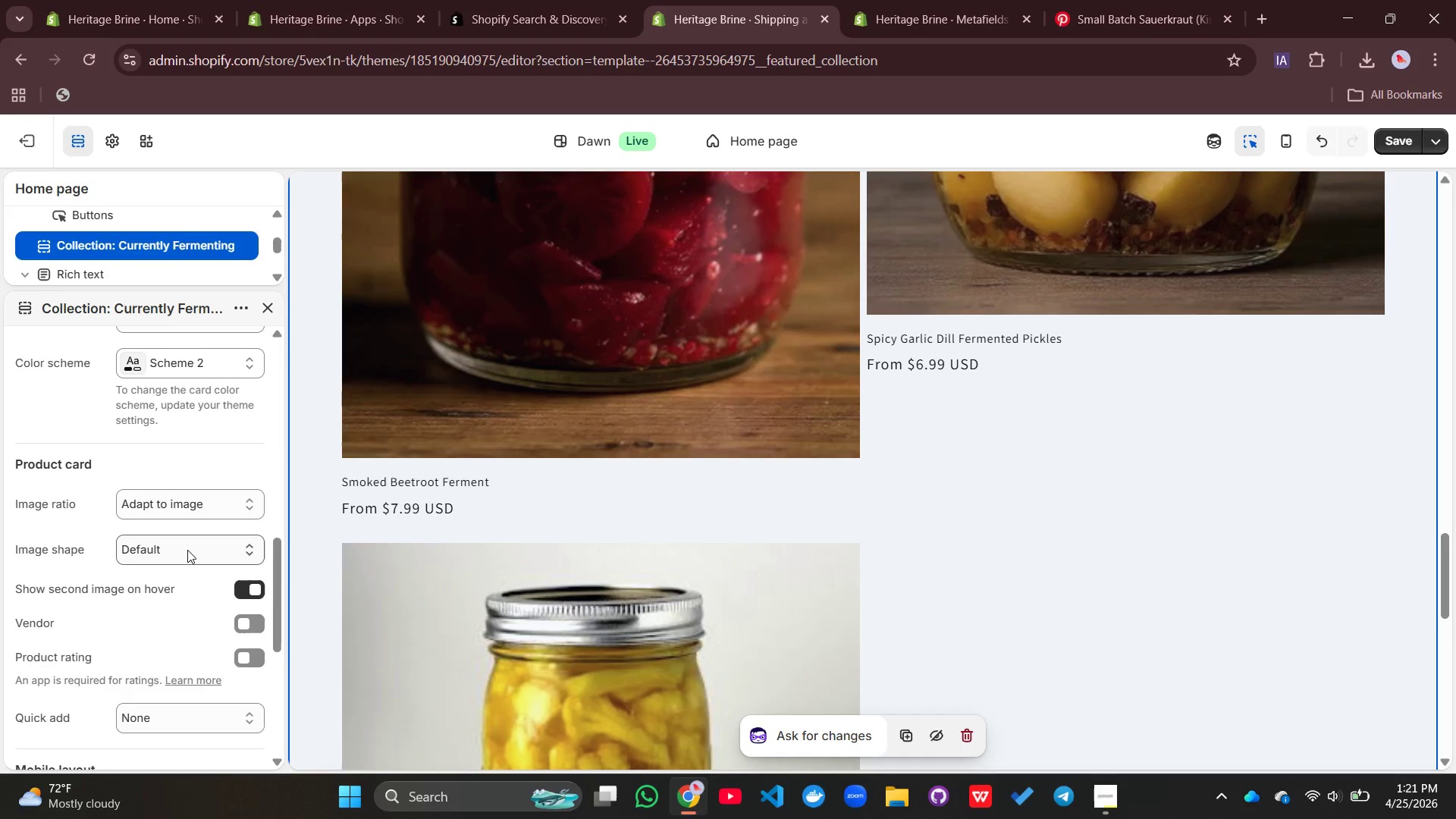 
left_click([187, 550])
 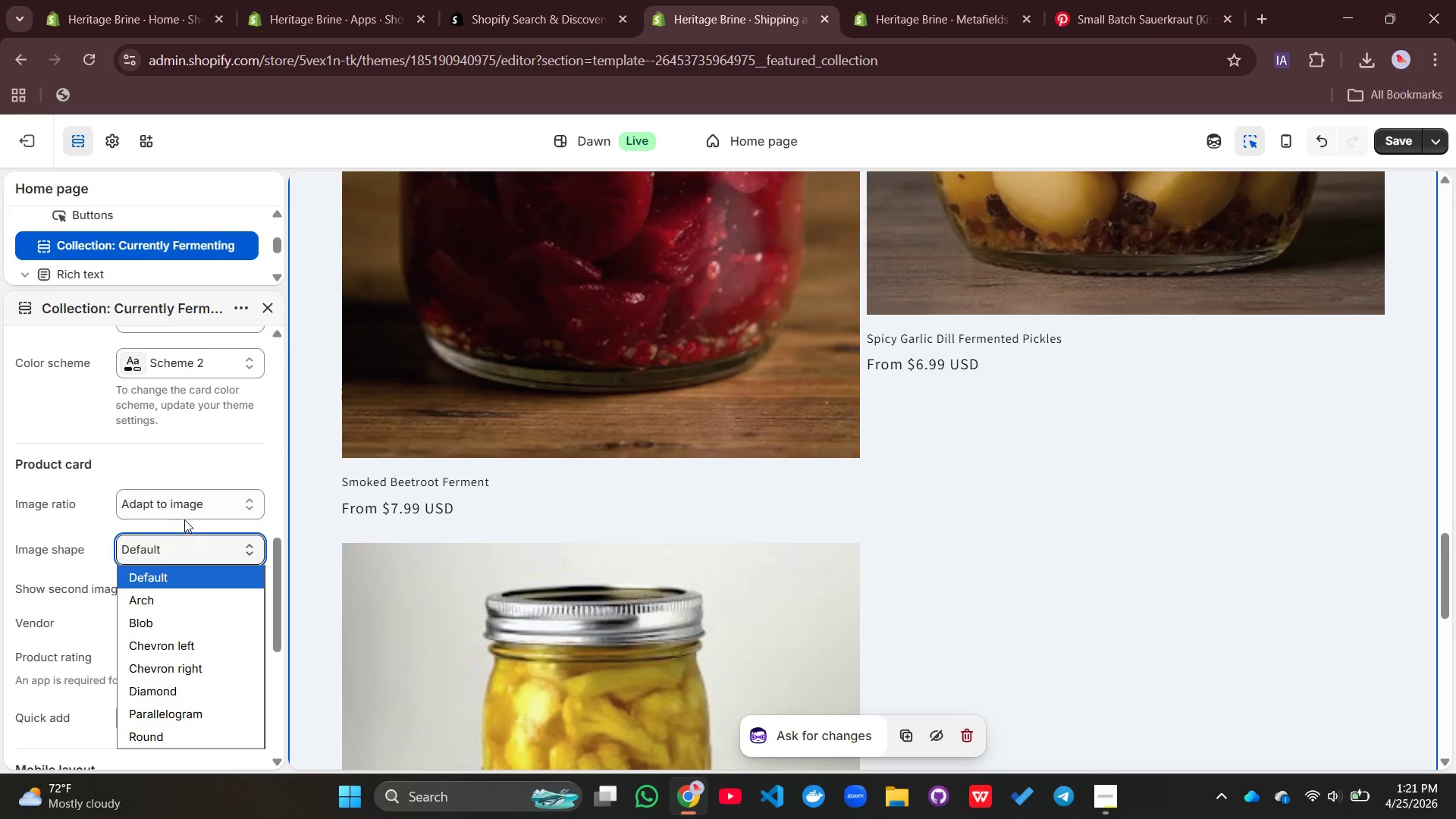 
left_click([190, 506])
 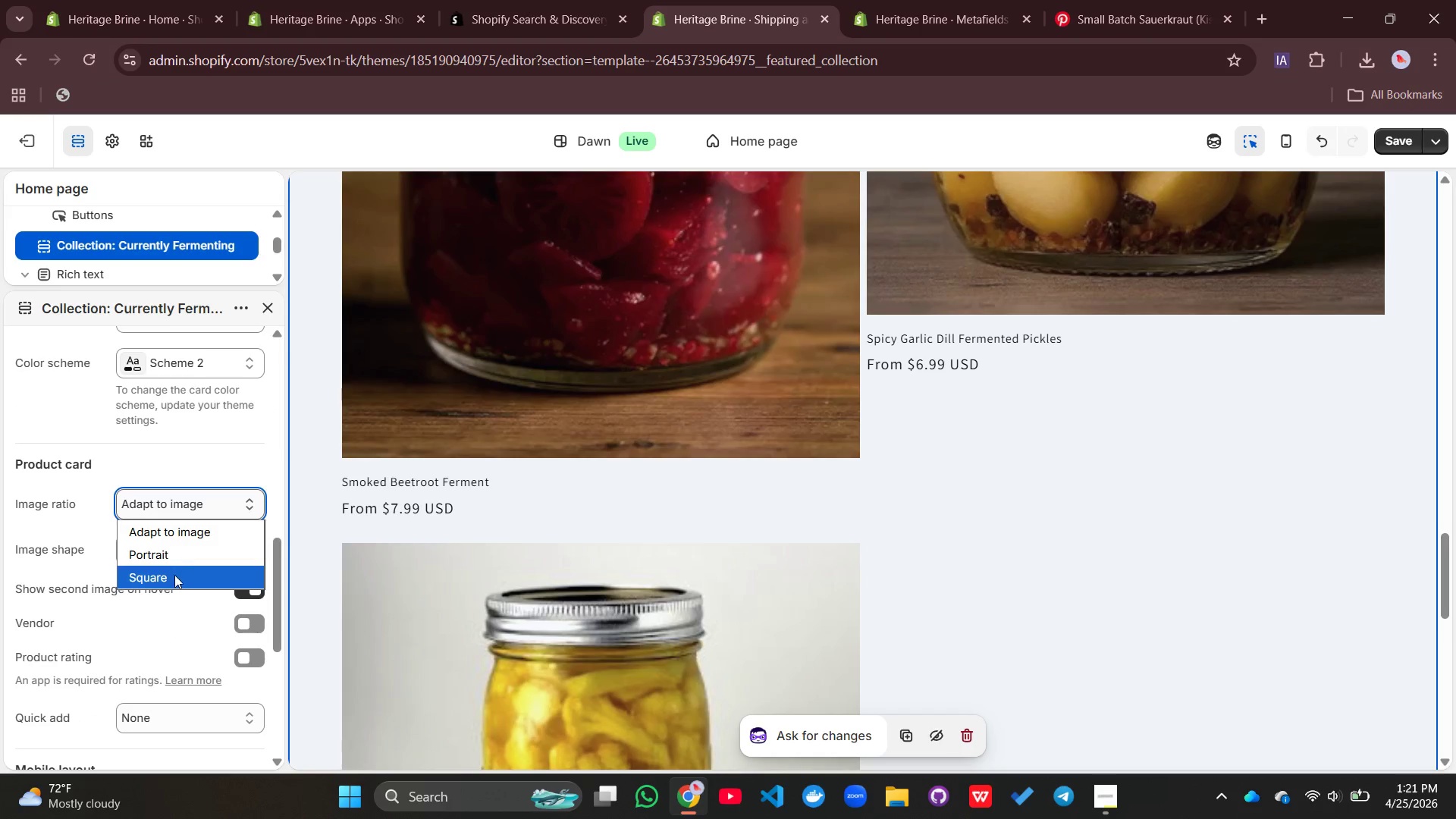 
left_click([174, 578])
 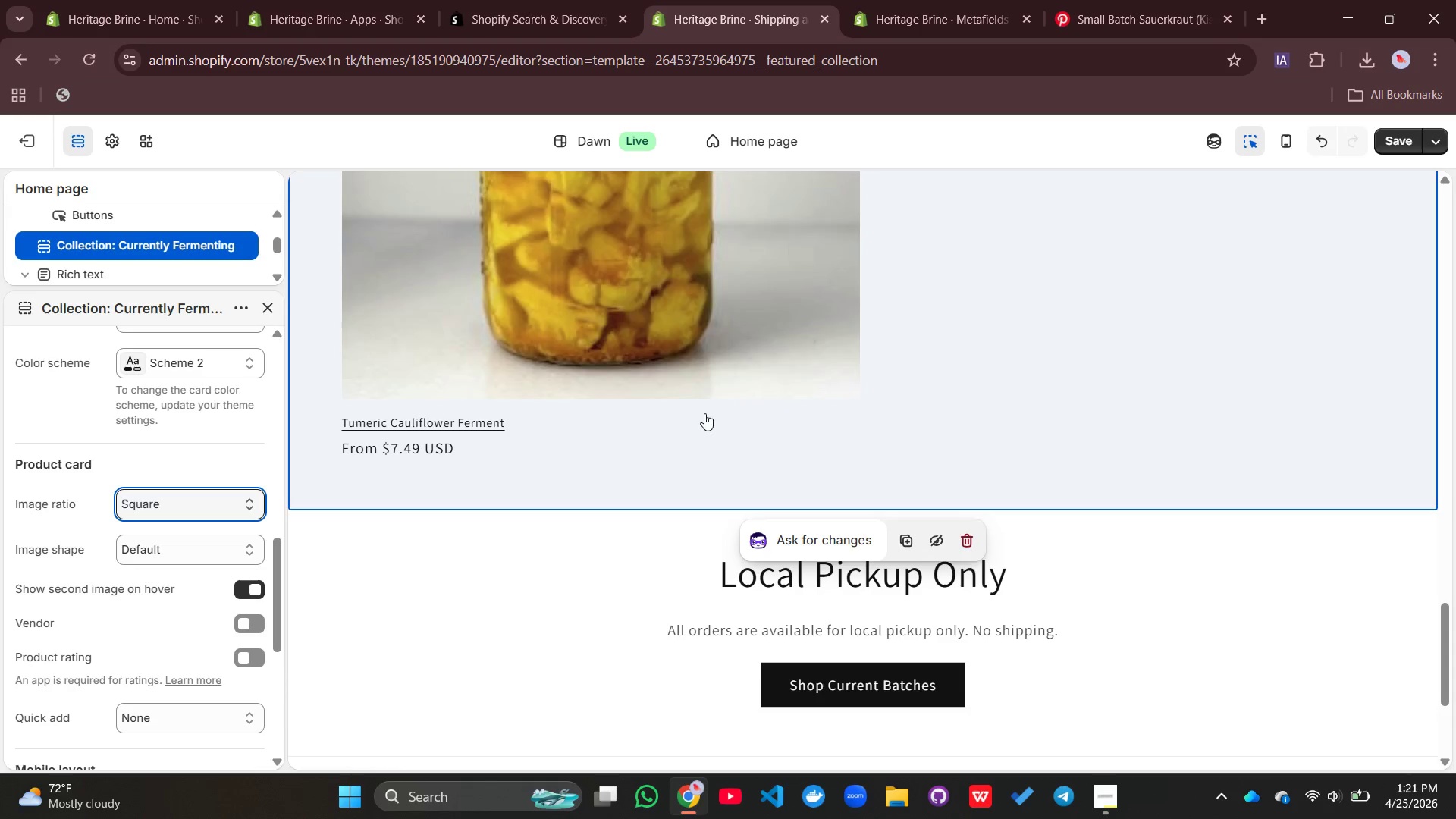 
scroll: coordinate [705, 413], scroll_direction: up, amount: 23.0
 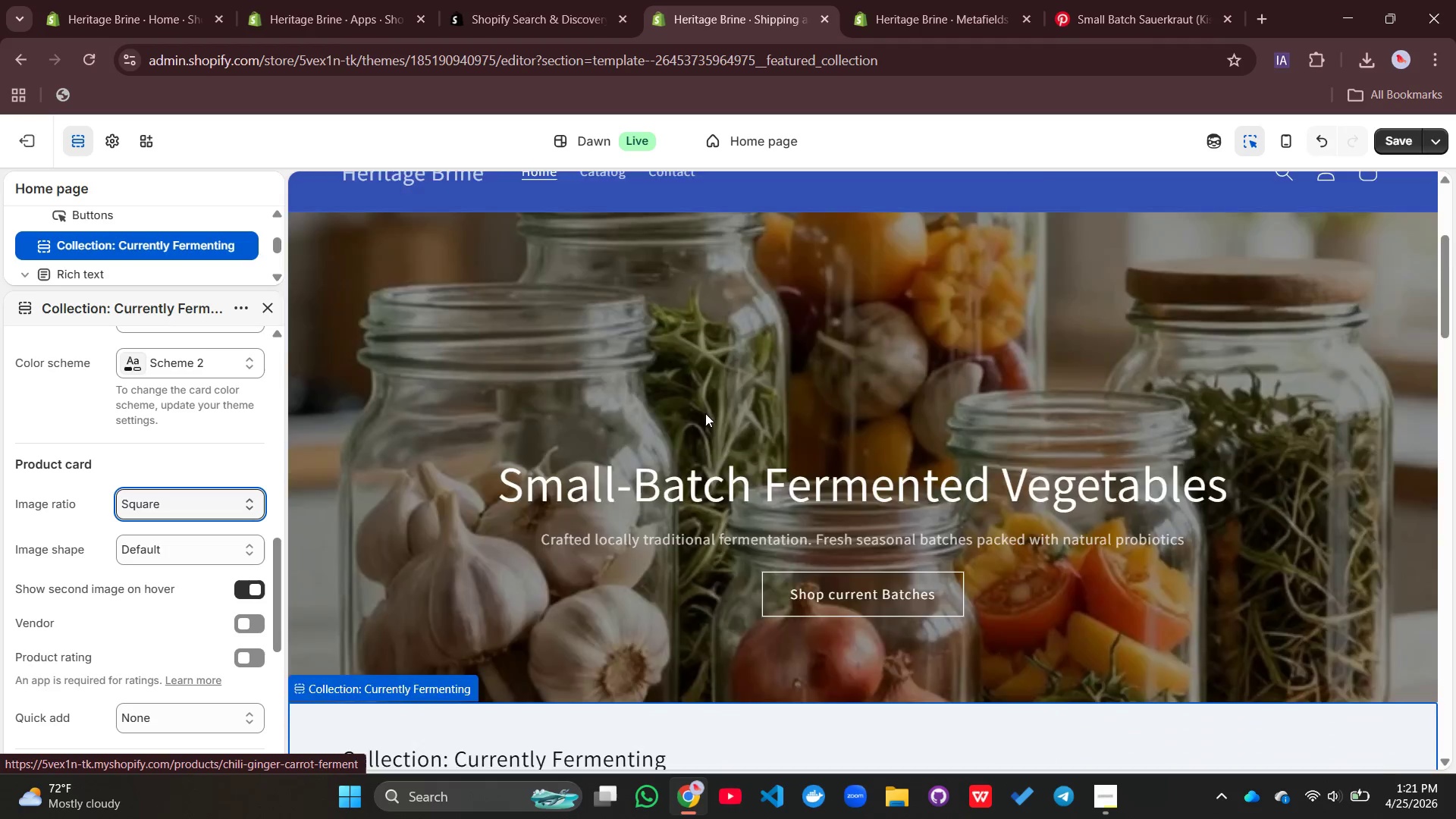 
scroll: coordinate [705, 413], scroll_direction: down, amount: 4.0
 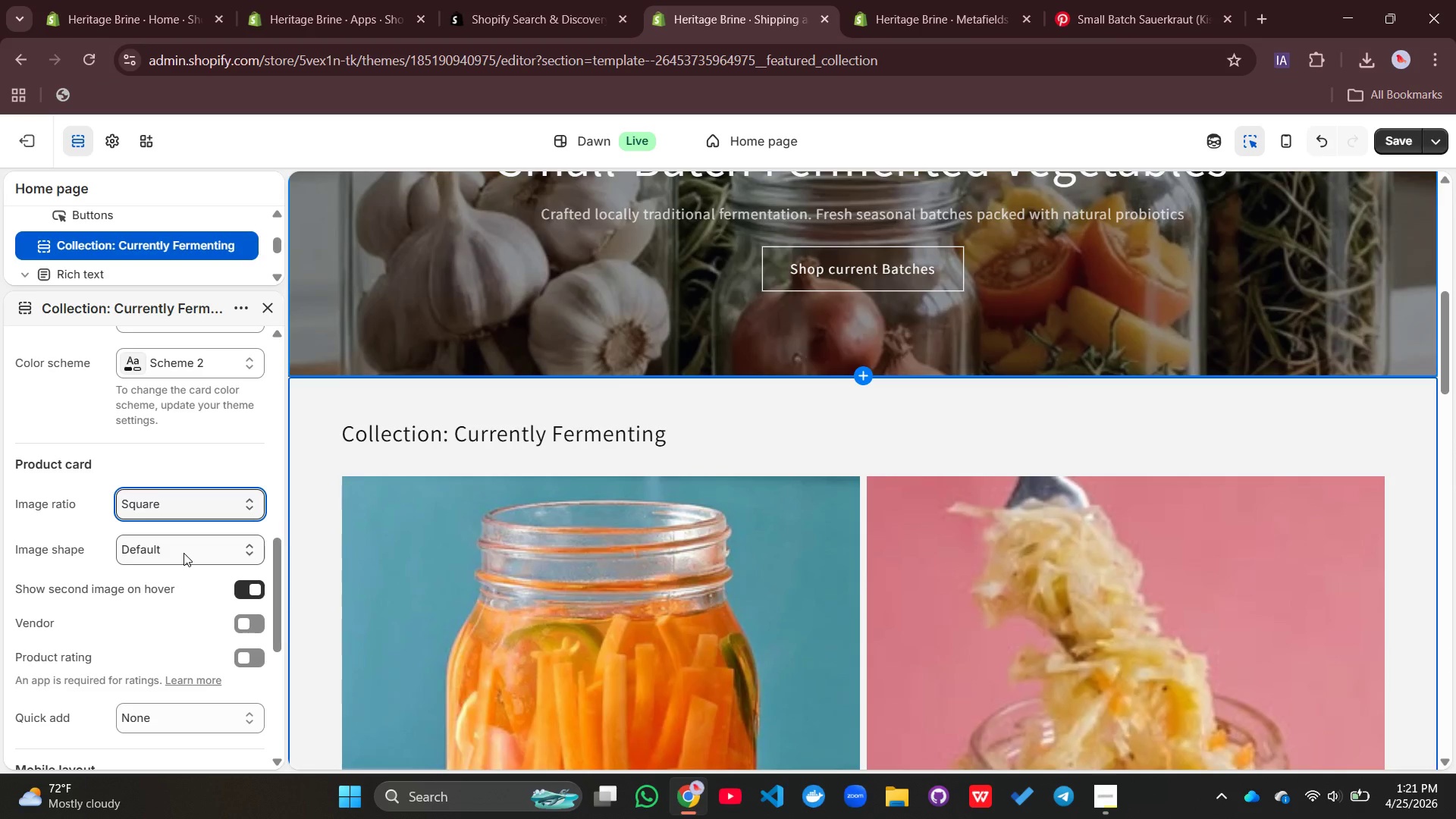 
left_click([184, 553])
 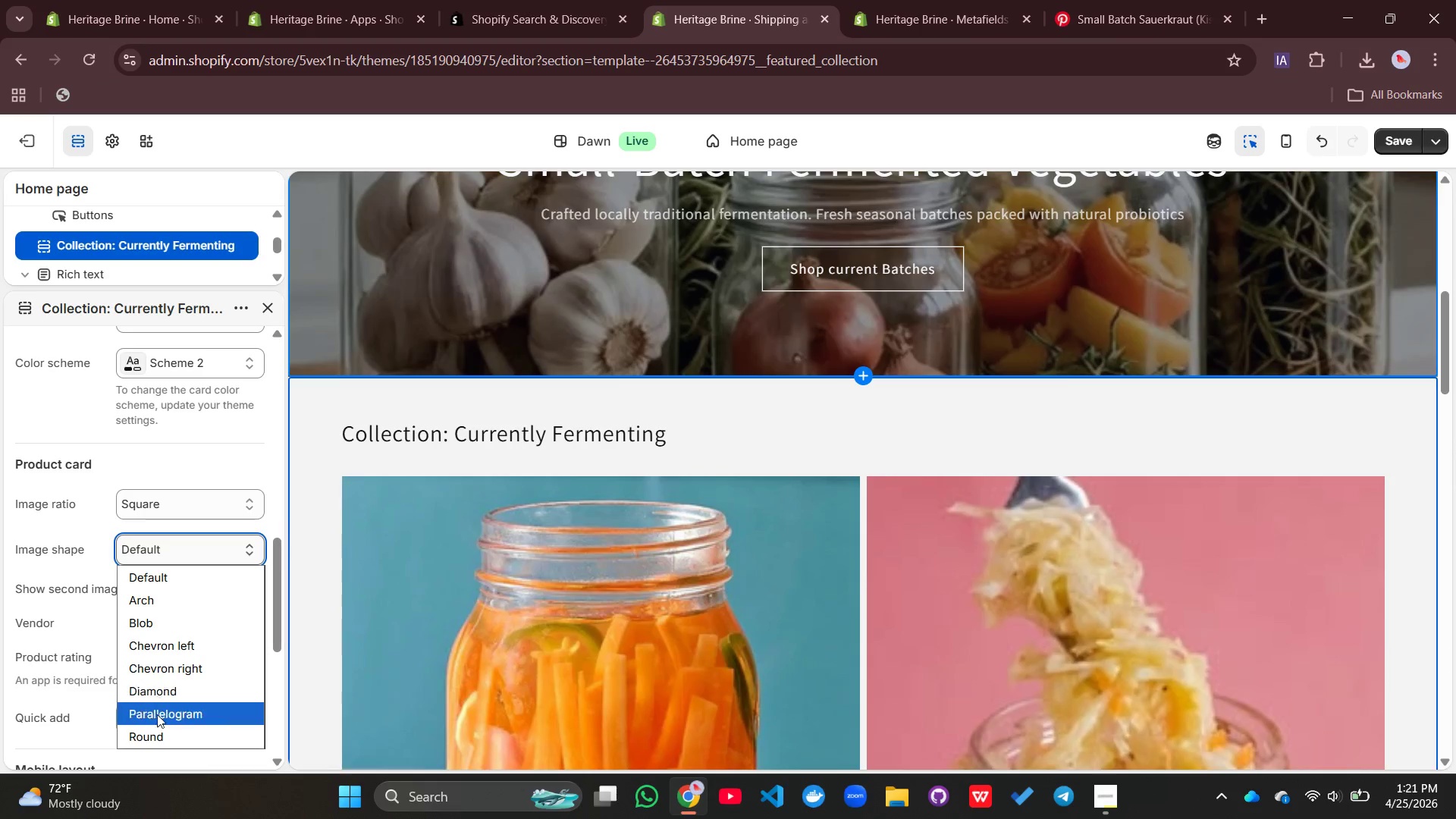 
left_click([169, 733])
 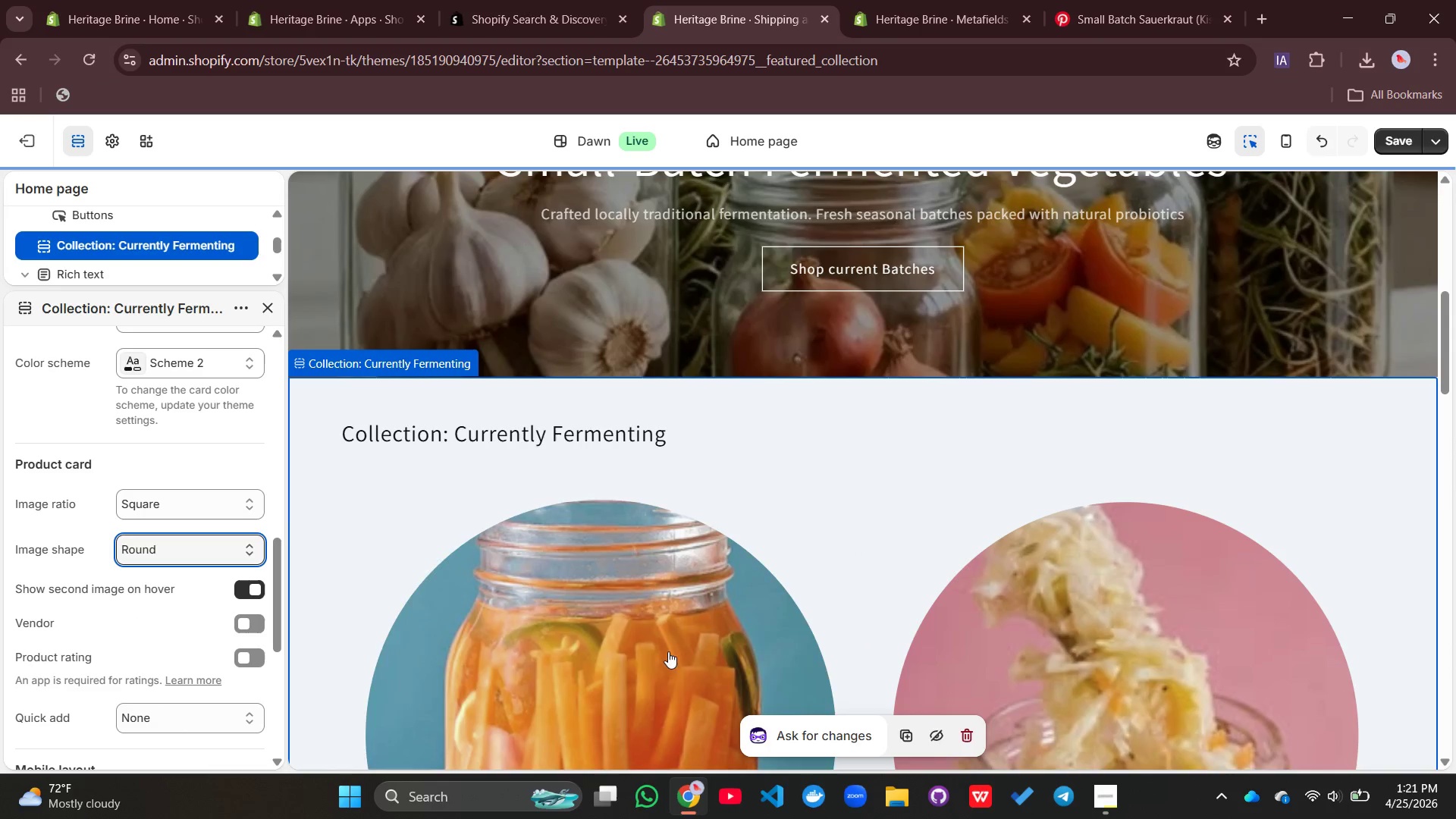 
scroll: coordinate [817, 658], scroll_direction: down, amount: 9.0
 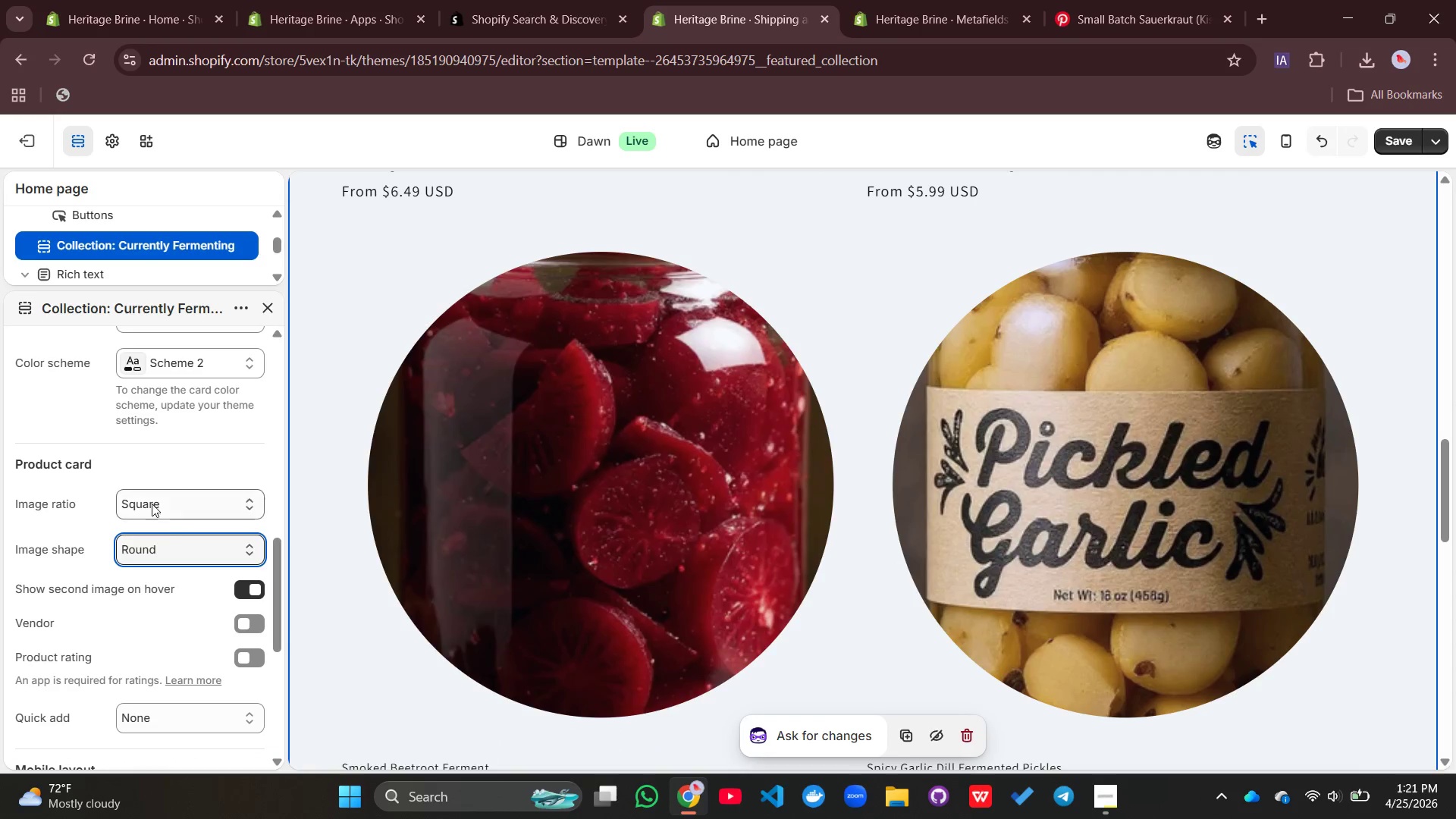 
left_click([187, 552])
 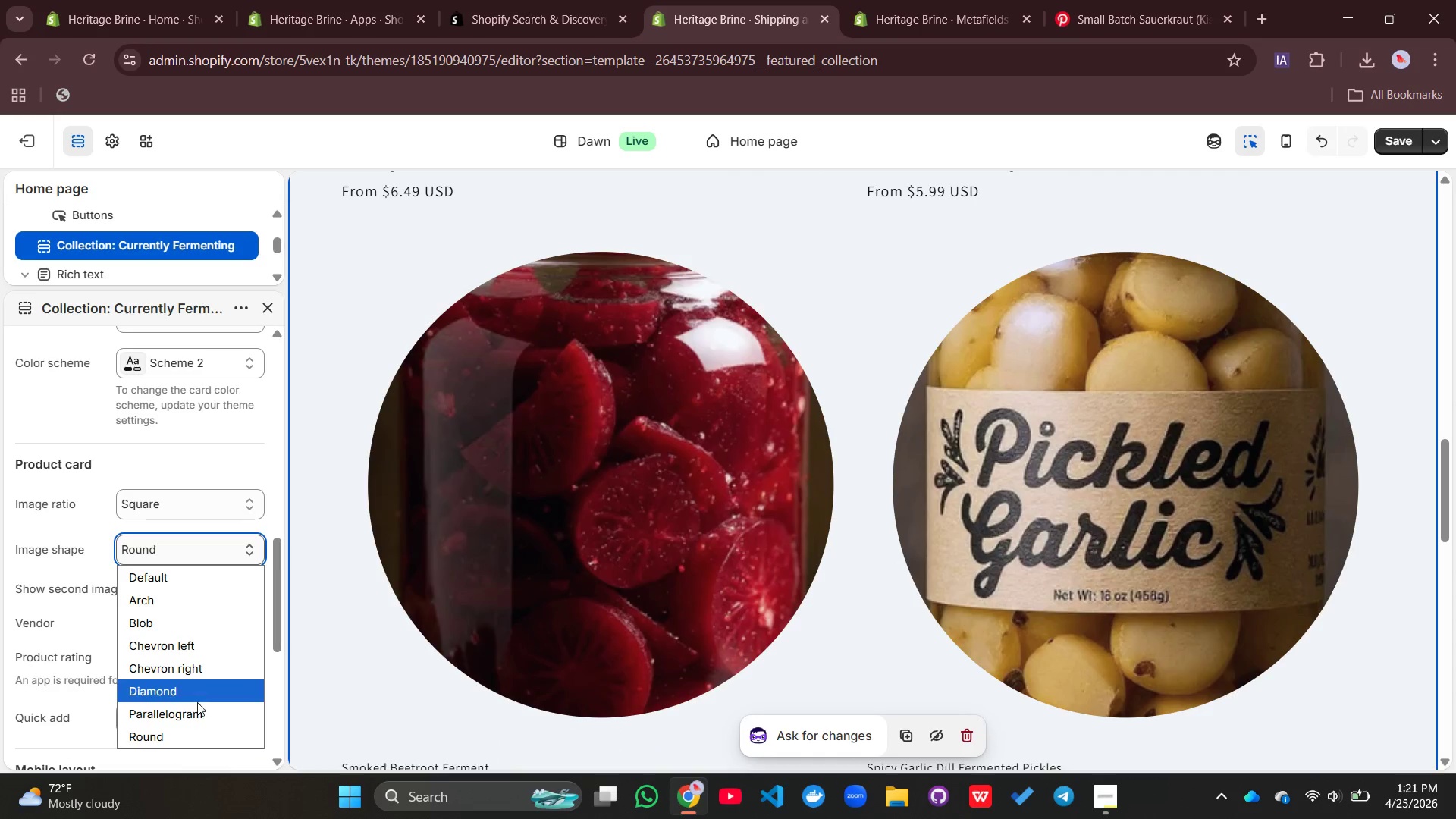 
left_click([196, 718])
 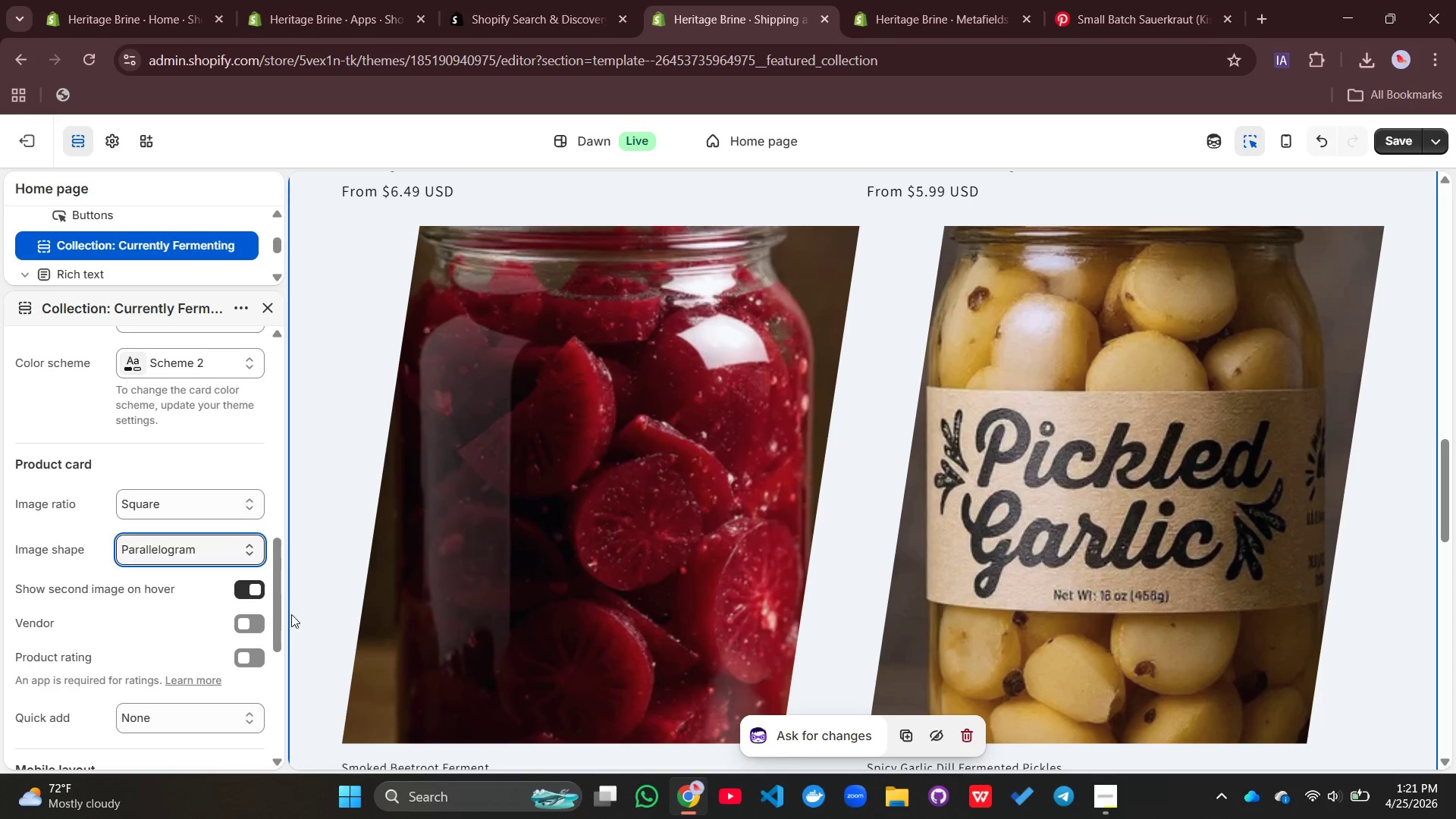 
left_click([187, 554])
 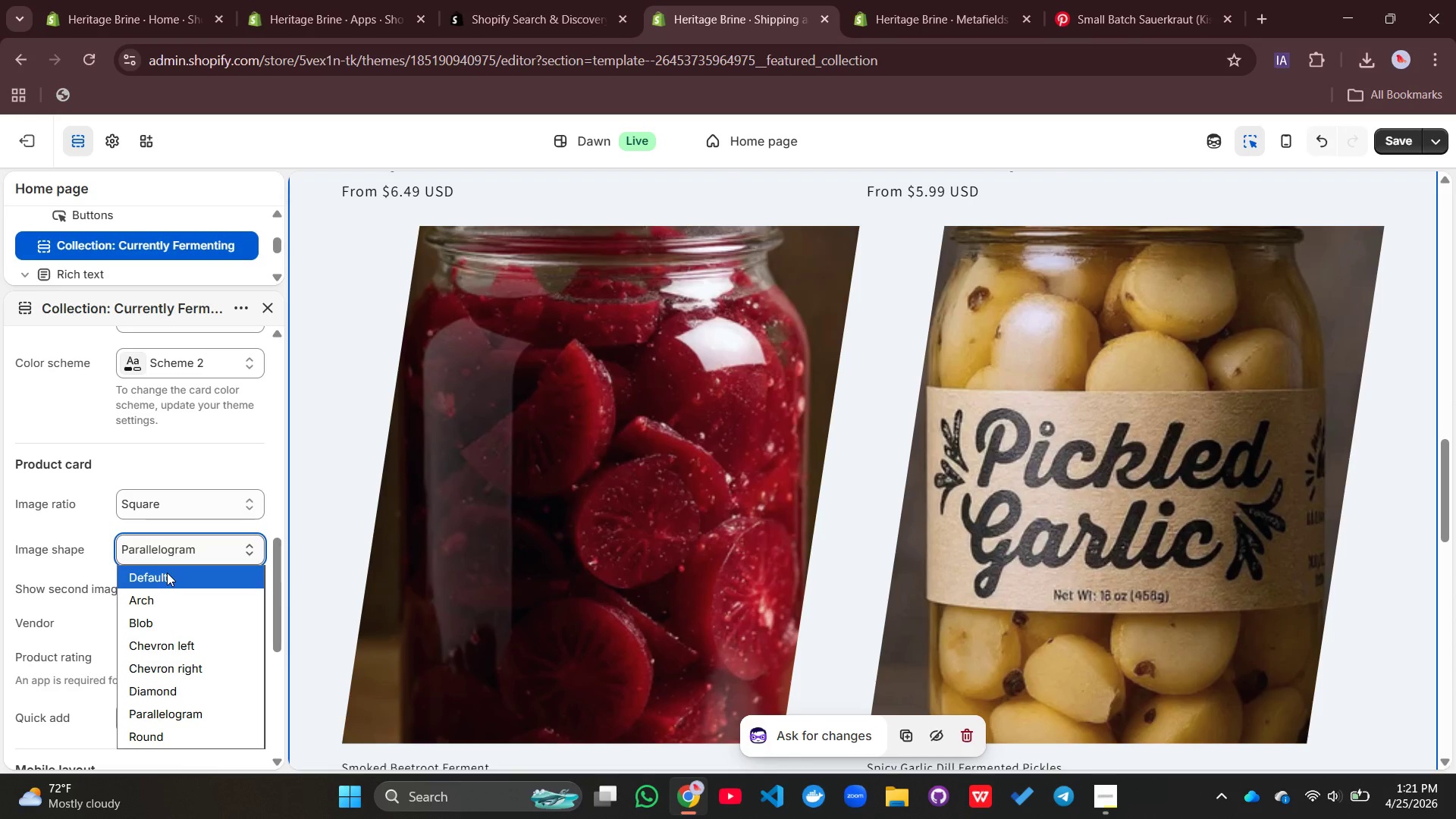 
left_click([167, 573])
 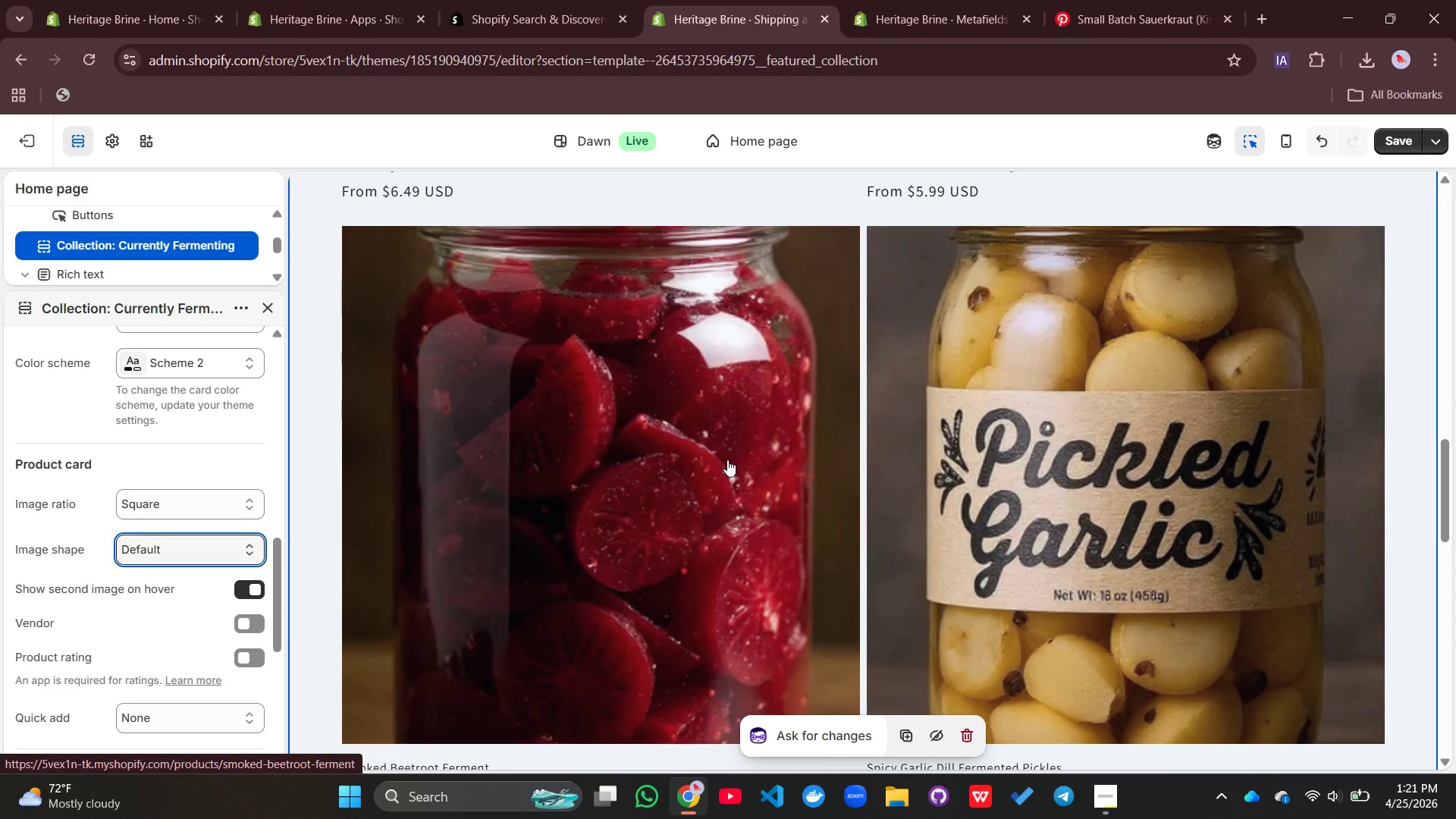 
scroll: coordinate [727, 460], scroll_direction: down, amount: 3.0
 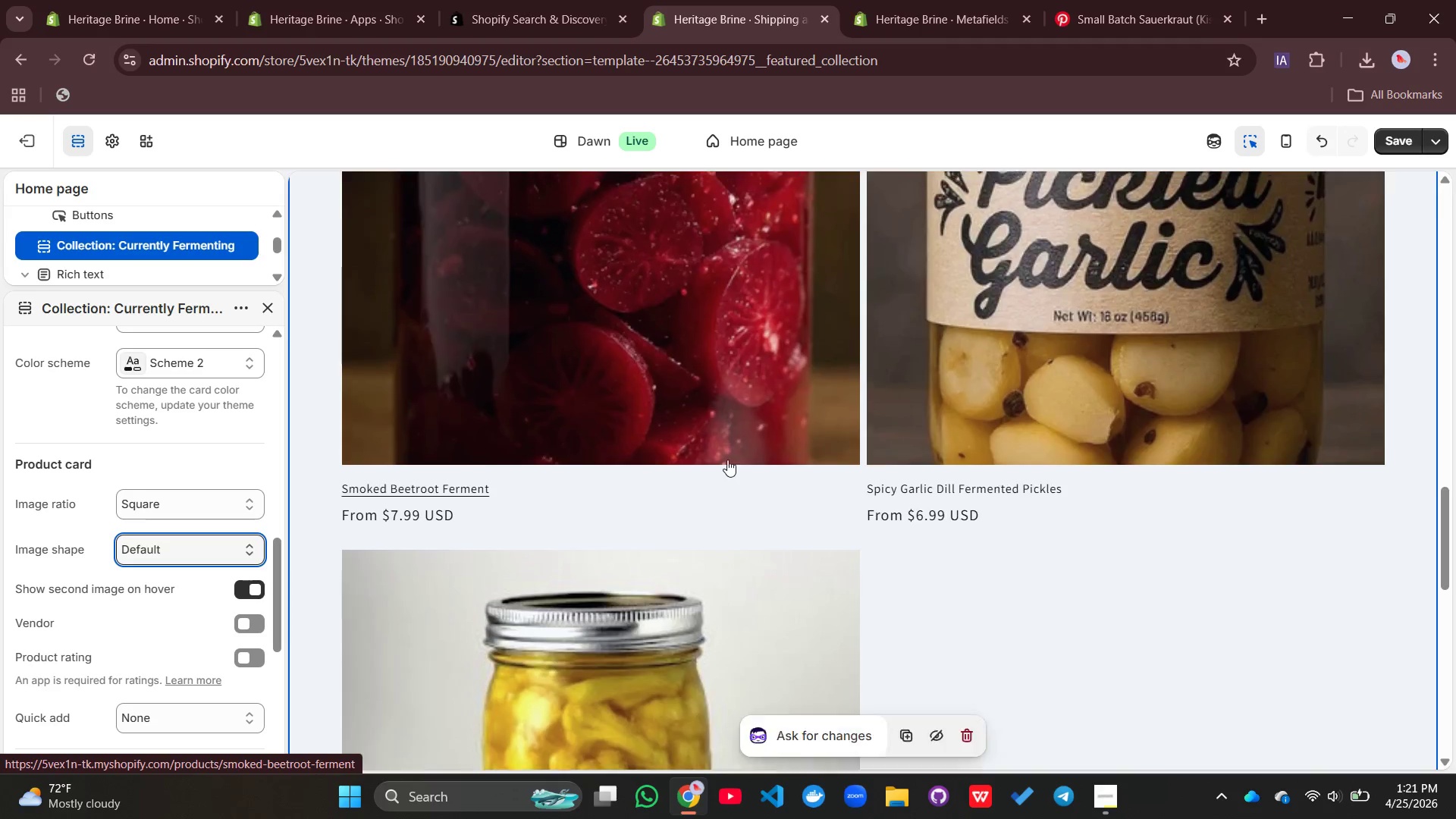 
scroll: coordinate [727, 460], scroll_direction: up, amount: 8.0
 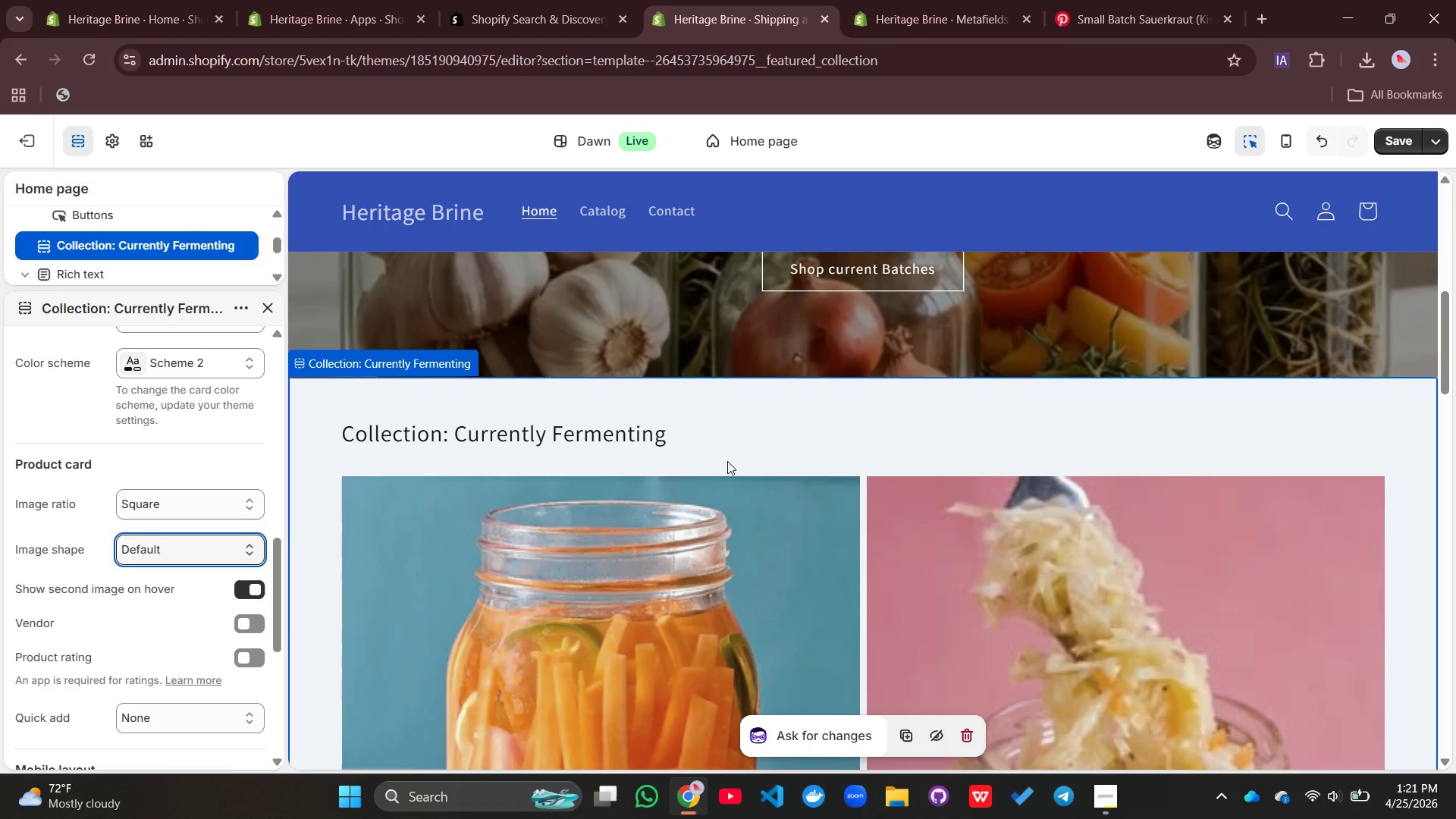 
wait(13.75)
 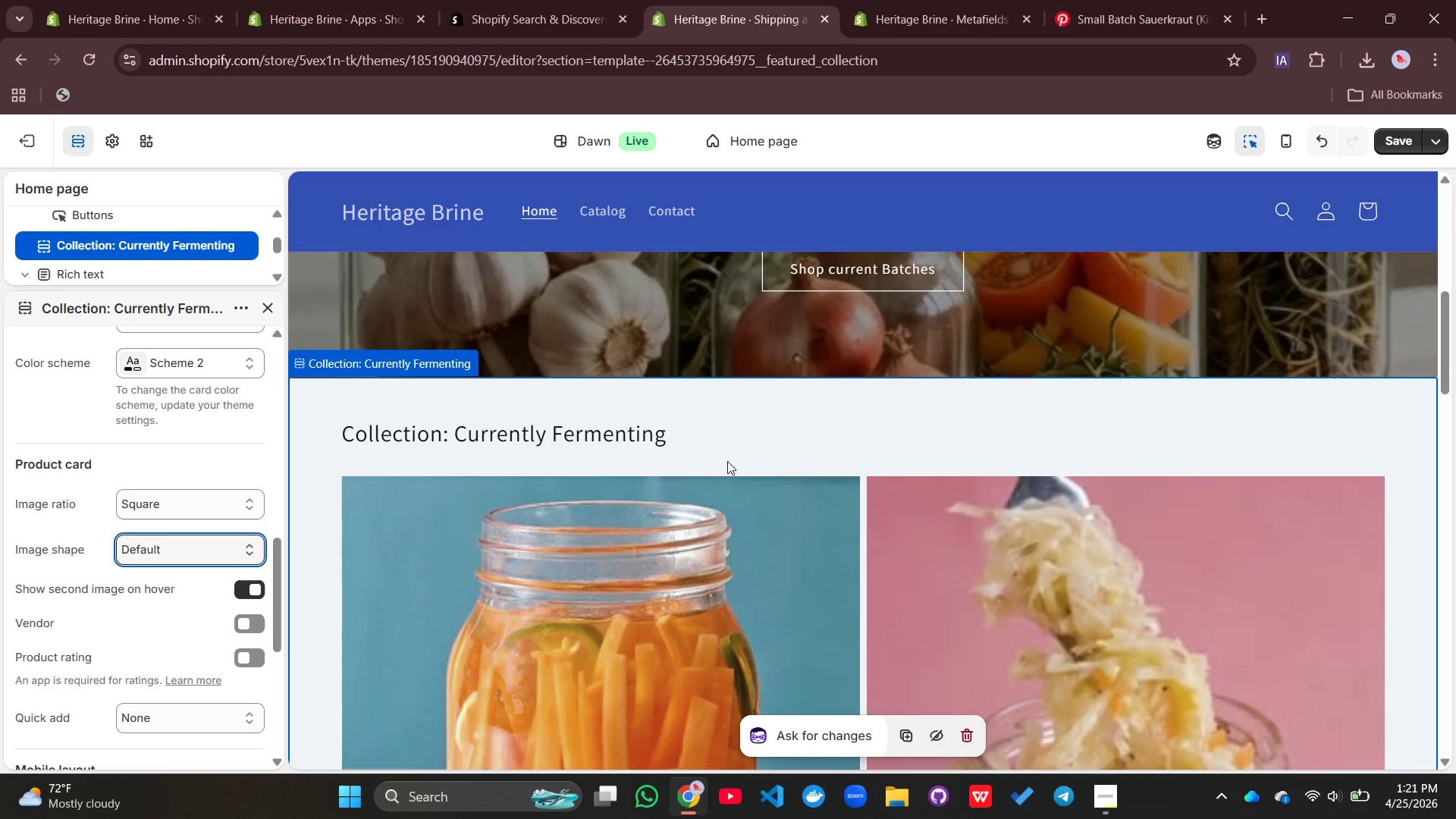 
scroll: coordinate [724, 462], scroll_direction: down, amount: 17.0
 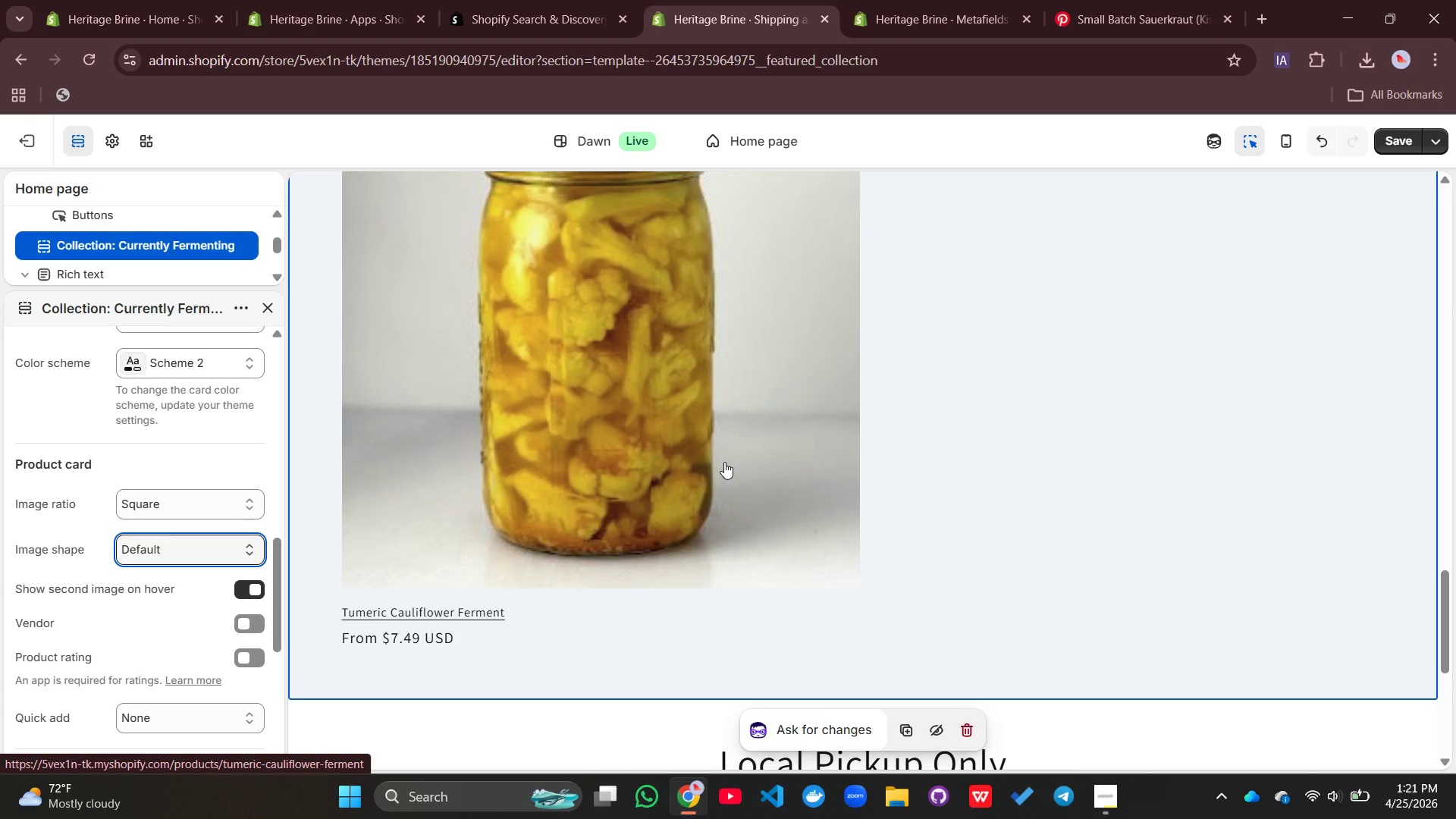 
scroll: coordinate [724, 462], scroll_direction: up, amount: 11.0
 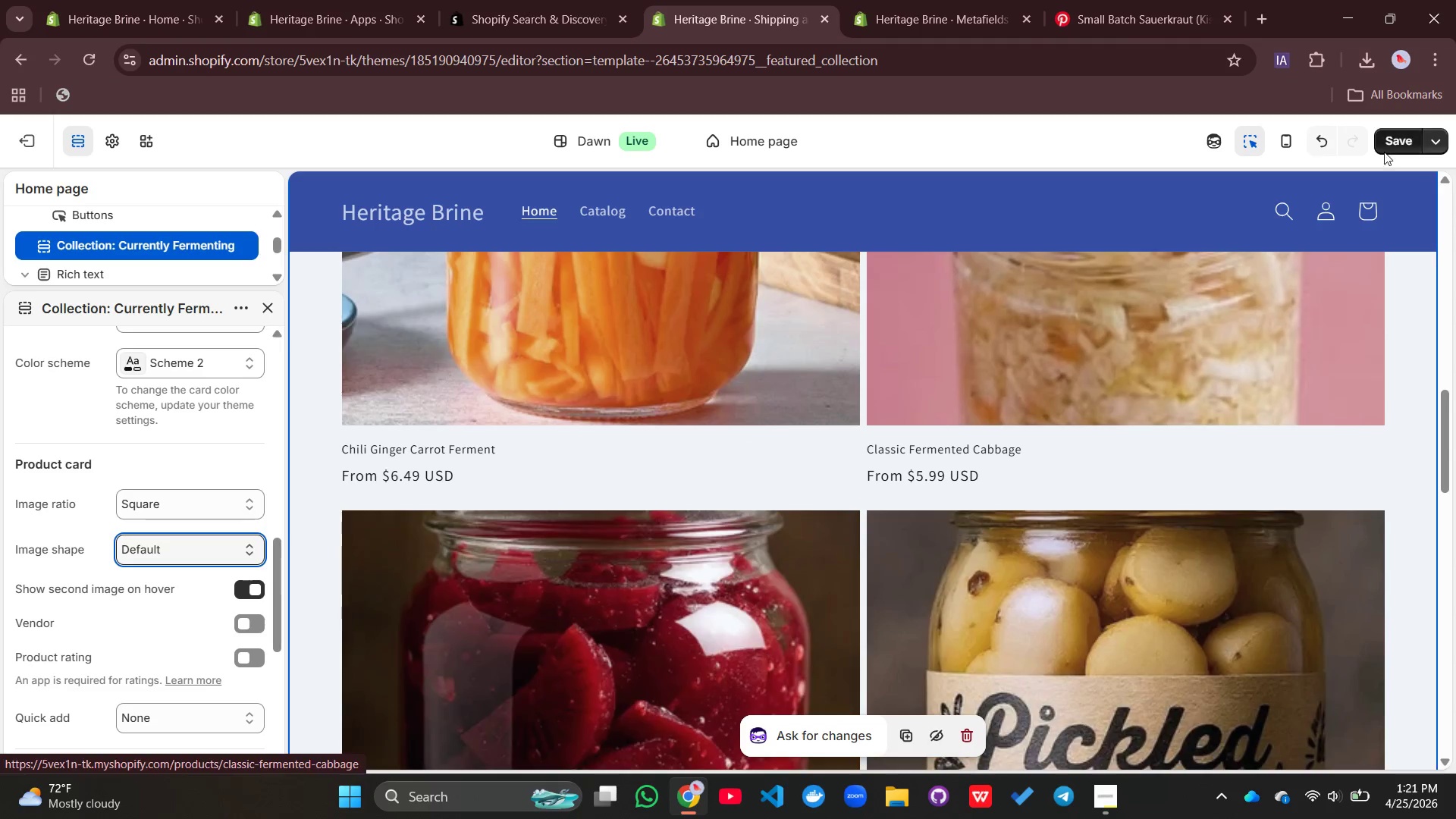 
left_click([1391, 143])
 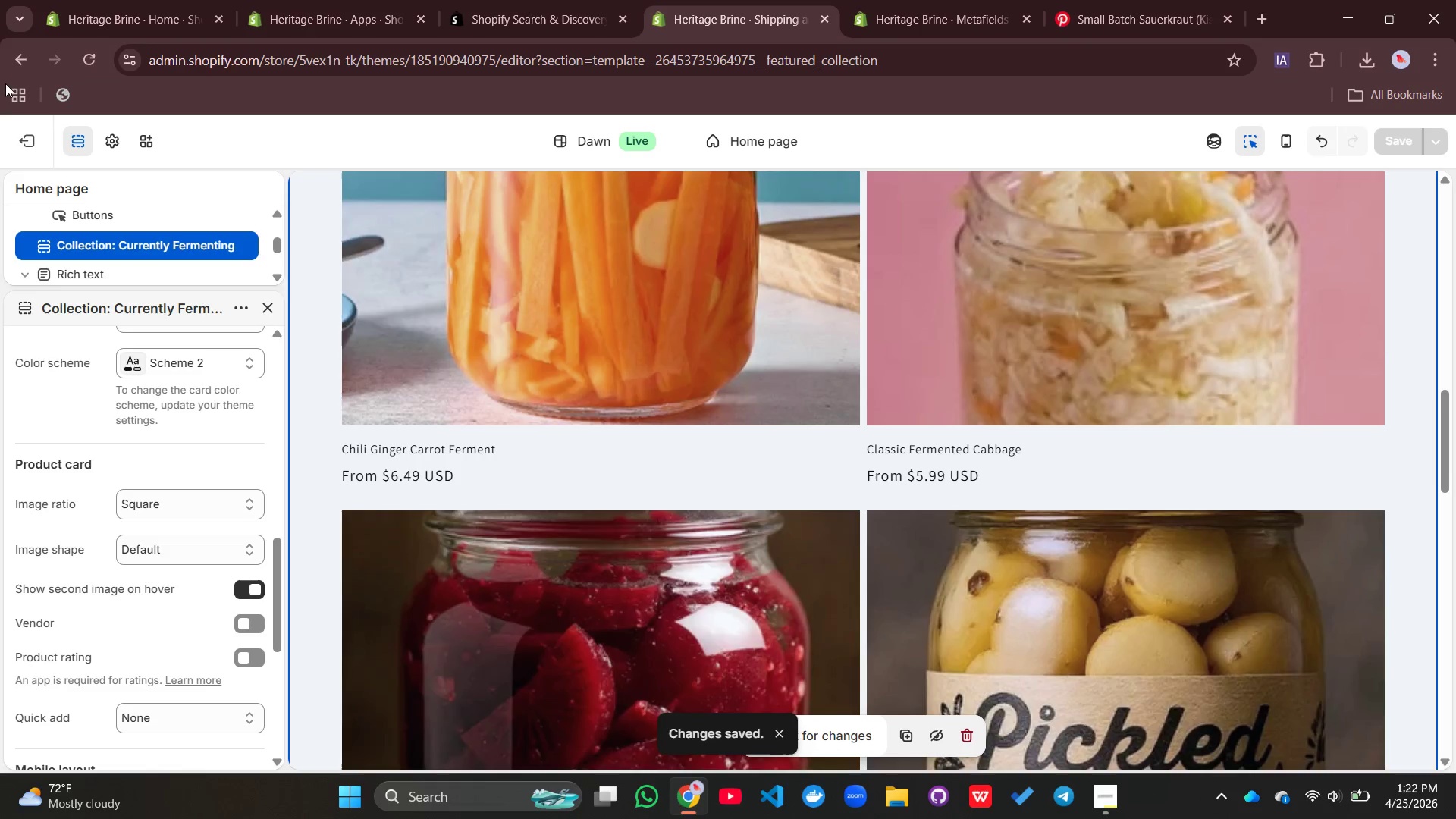 
wait(5.23)
 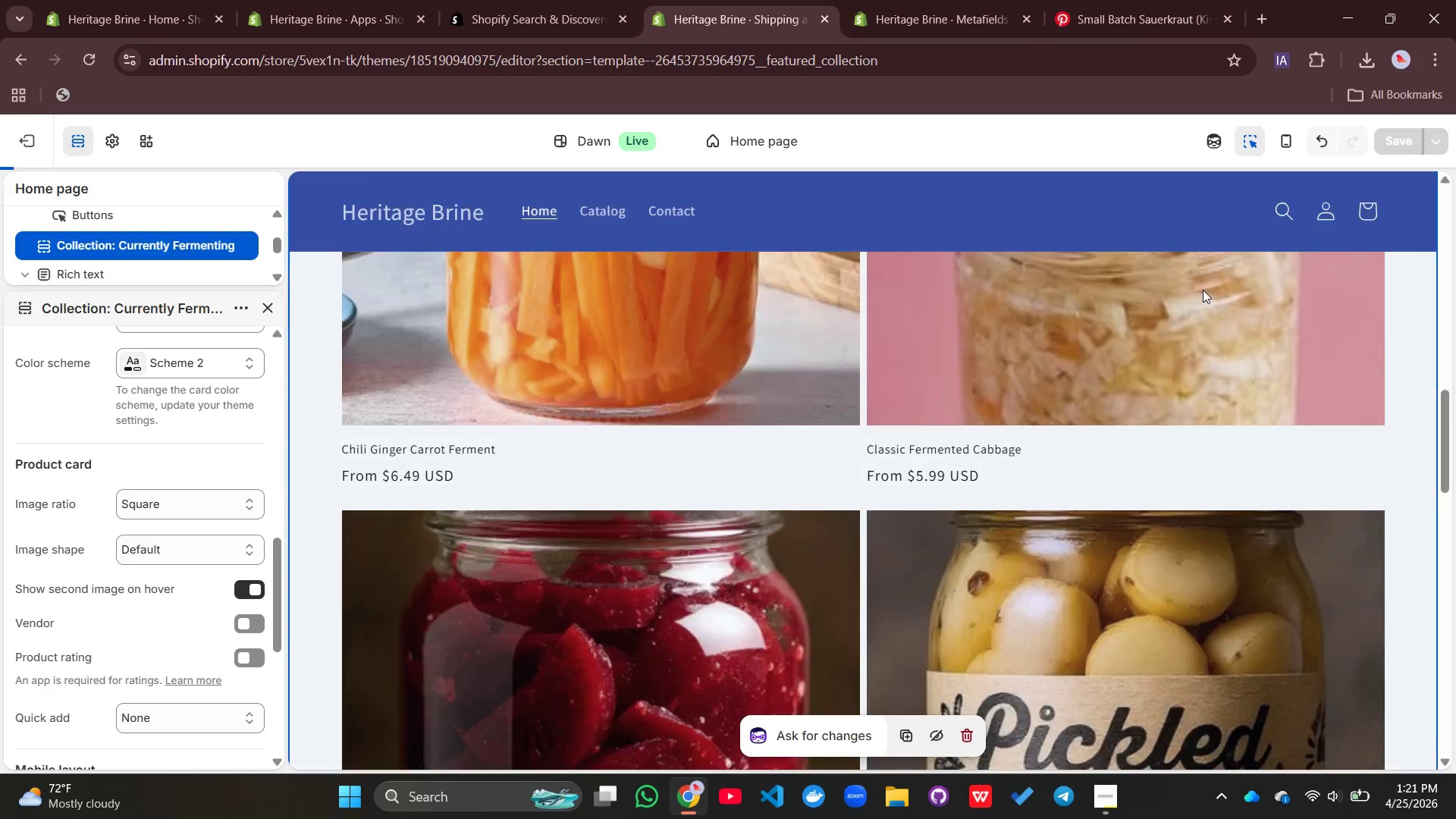 
left_click([14, 140])
 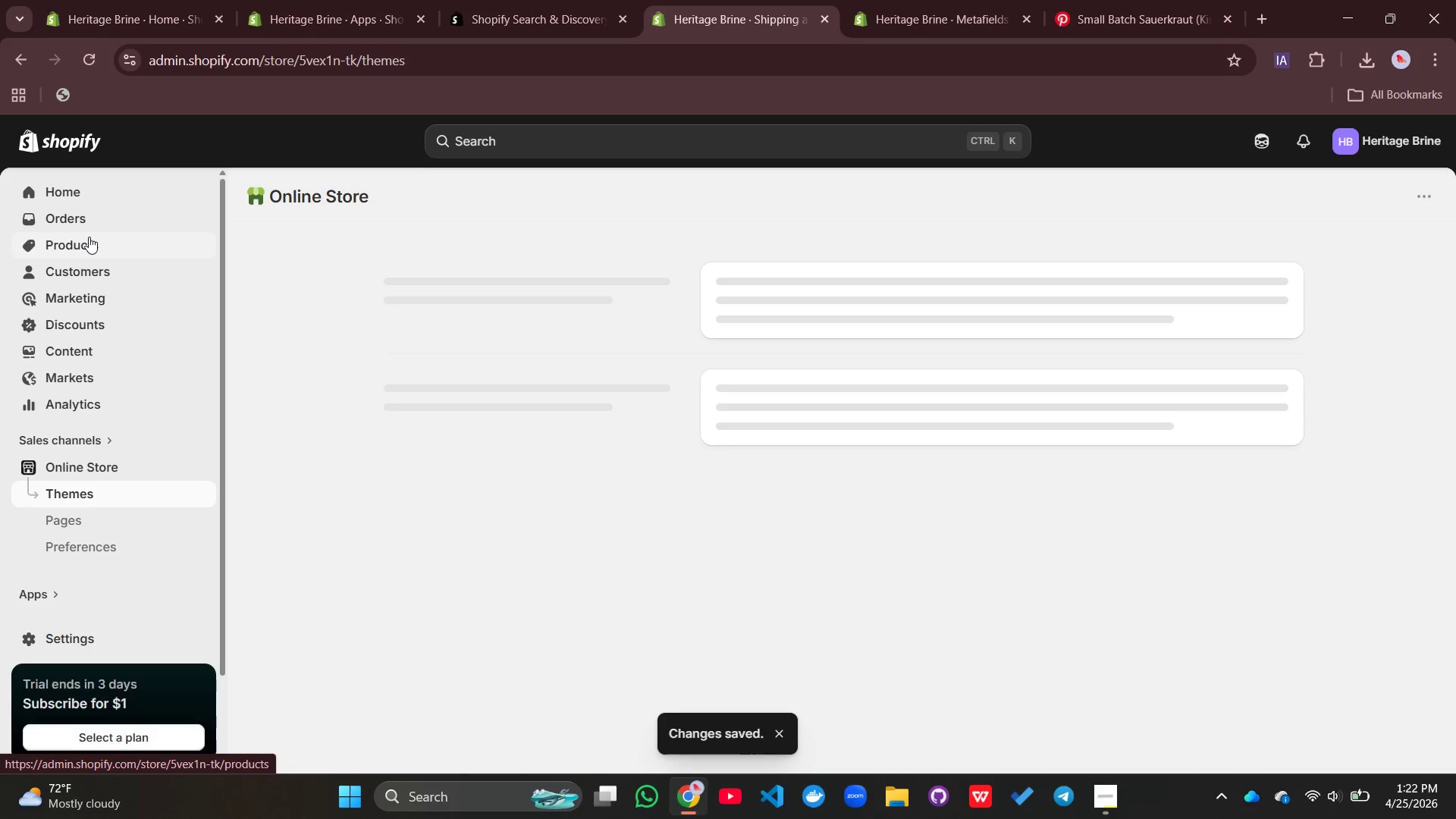 
left_click([89, 237])
 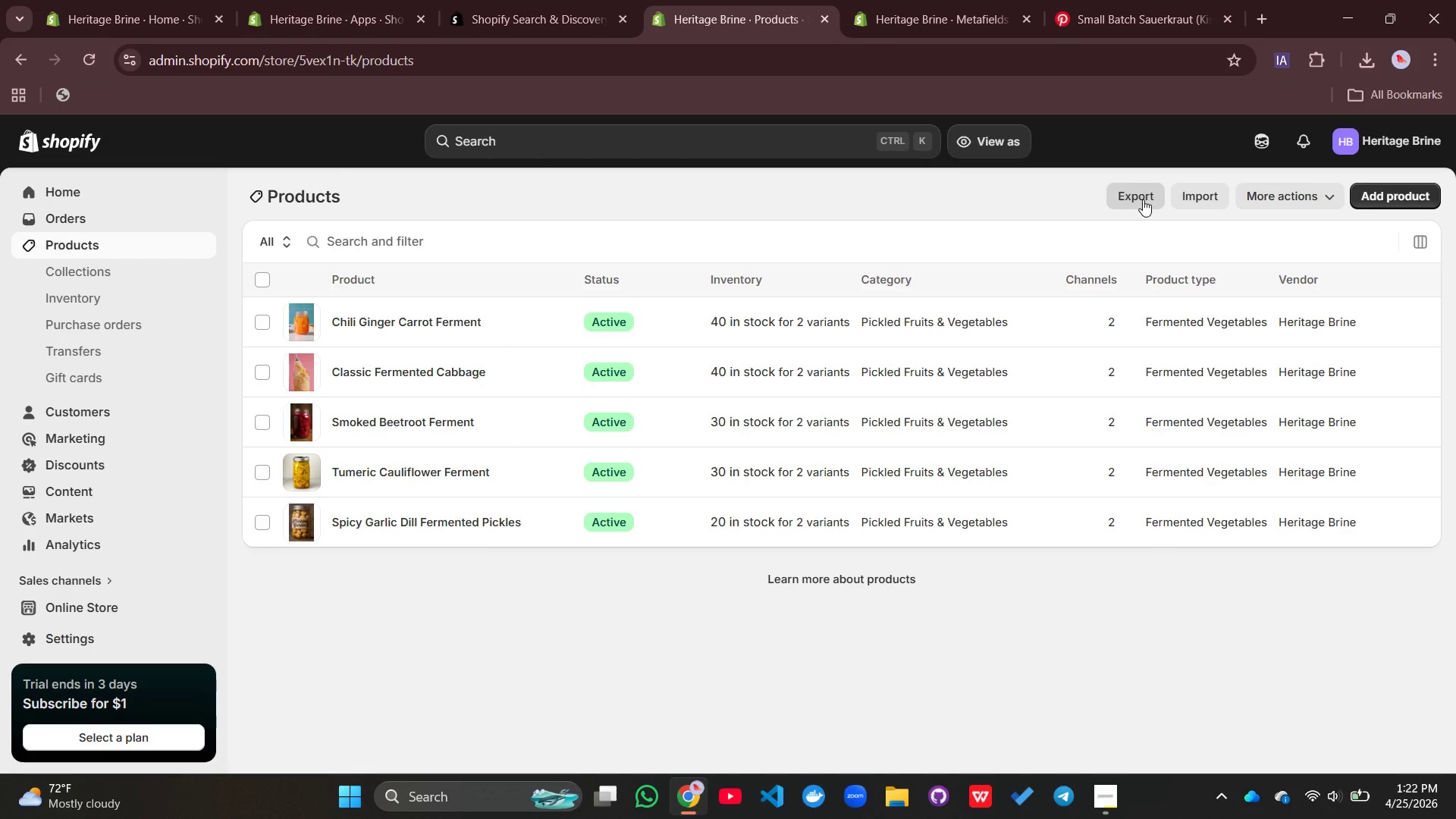 
left_click([1143, 199])
 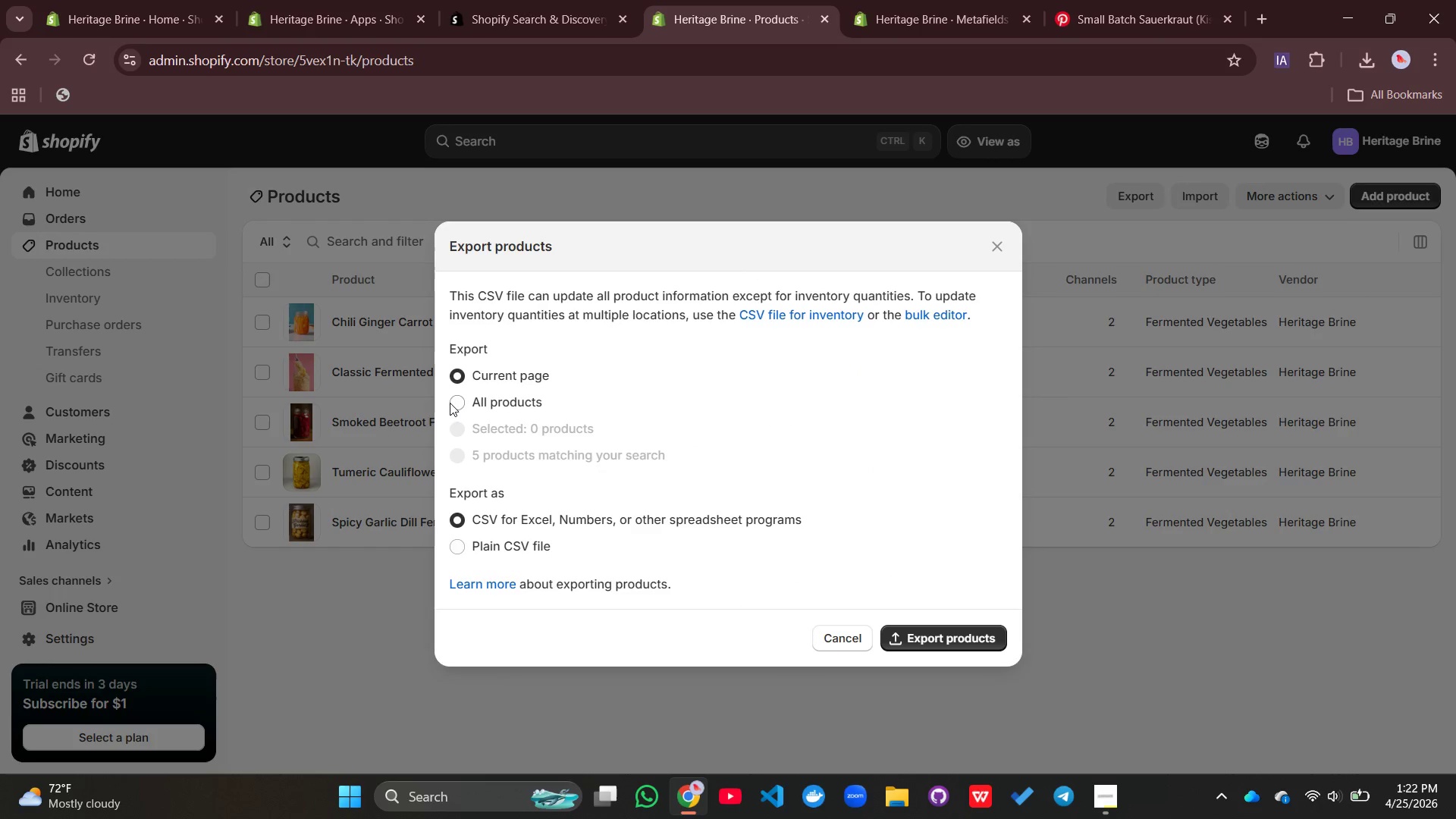 
left_click([453, 400])
 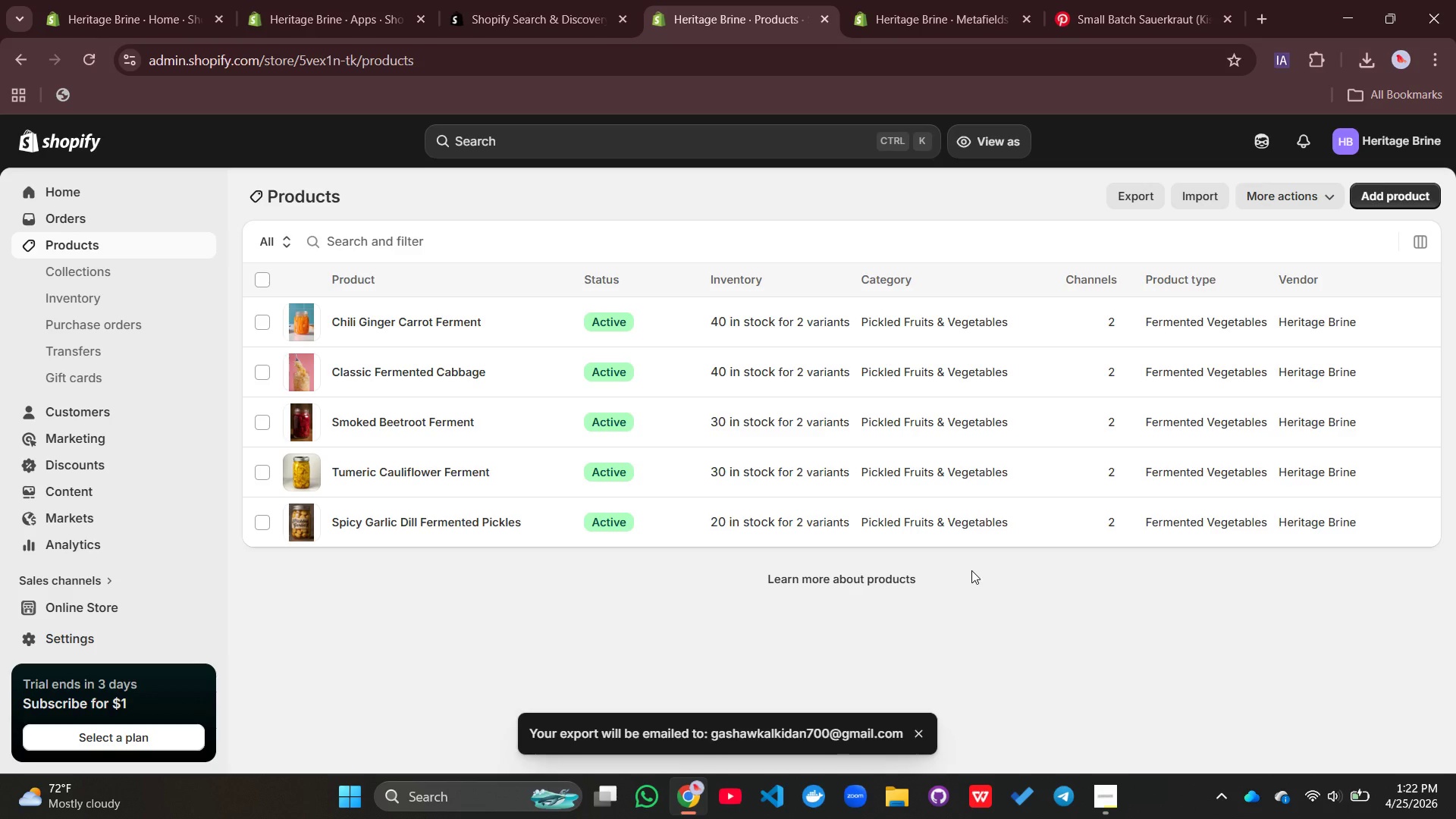 
wait(12.02)
 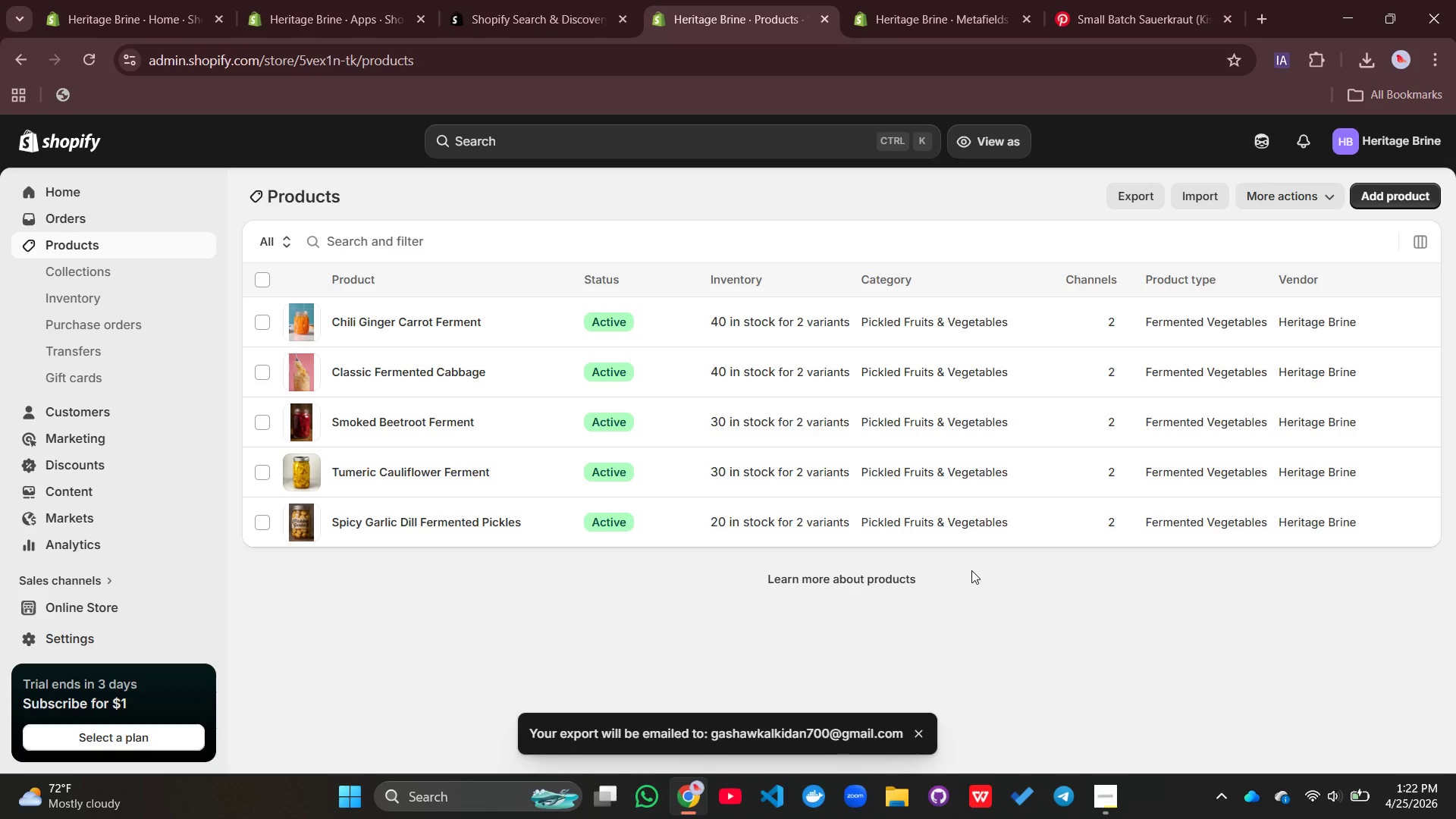 
left_click([69, 199])
 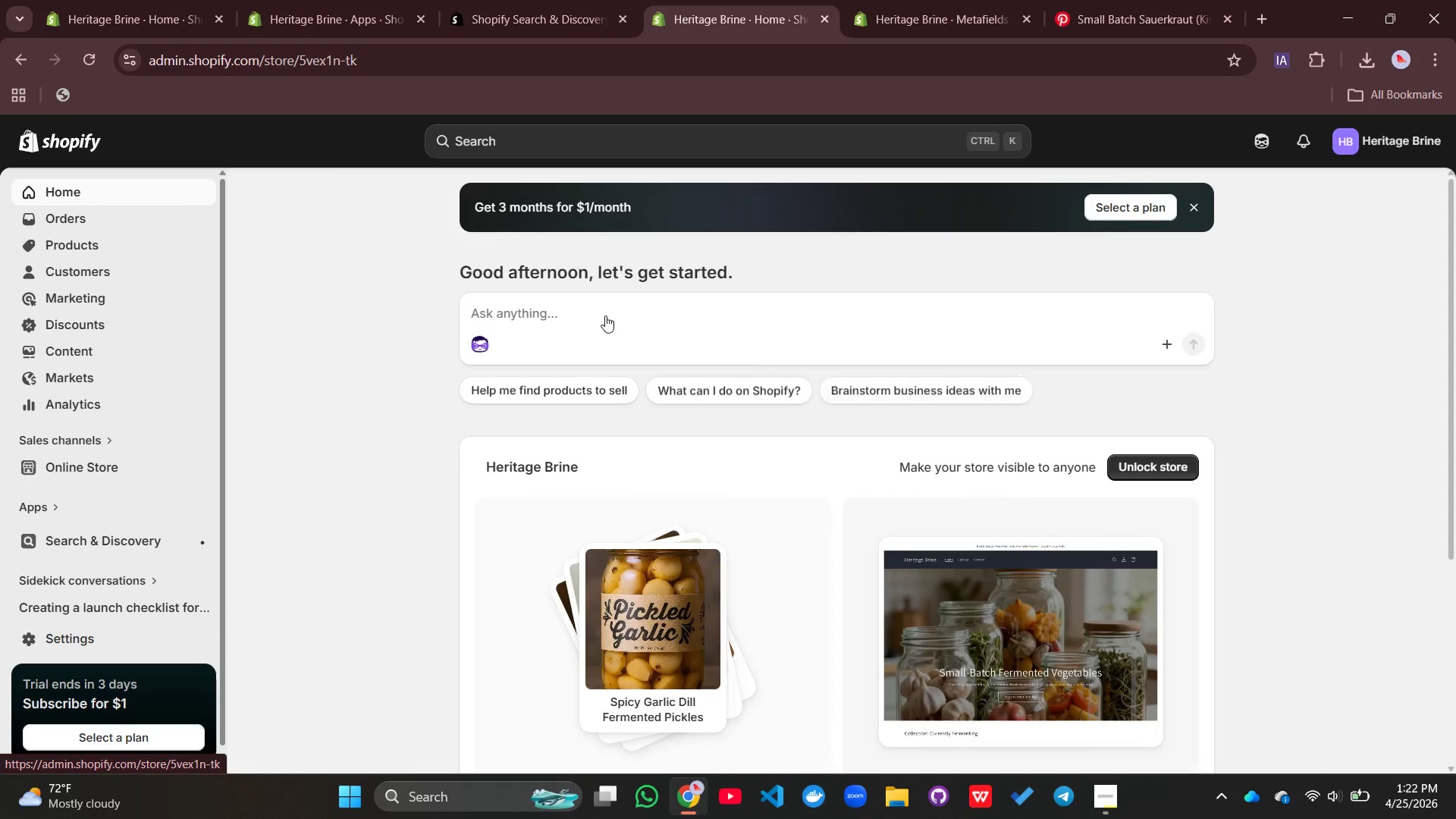 
scroll: coordinate [915, 417], scroll_direction: down, amount: 9.0
 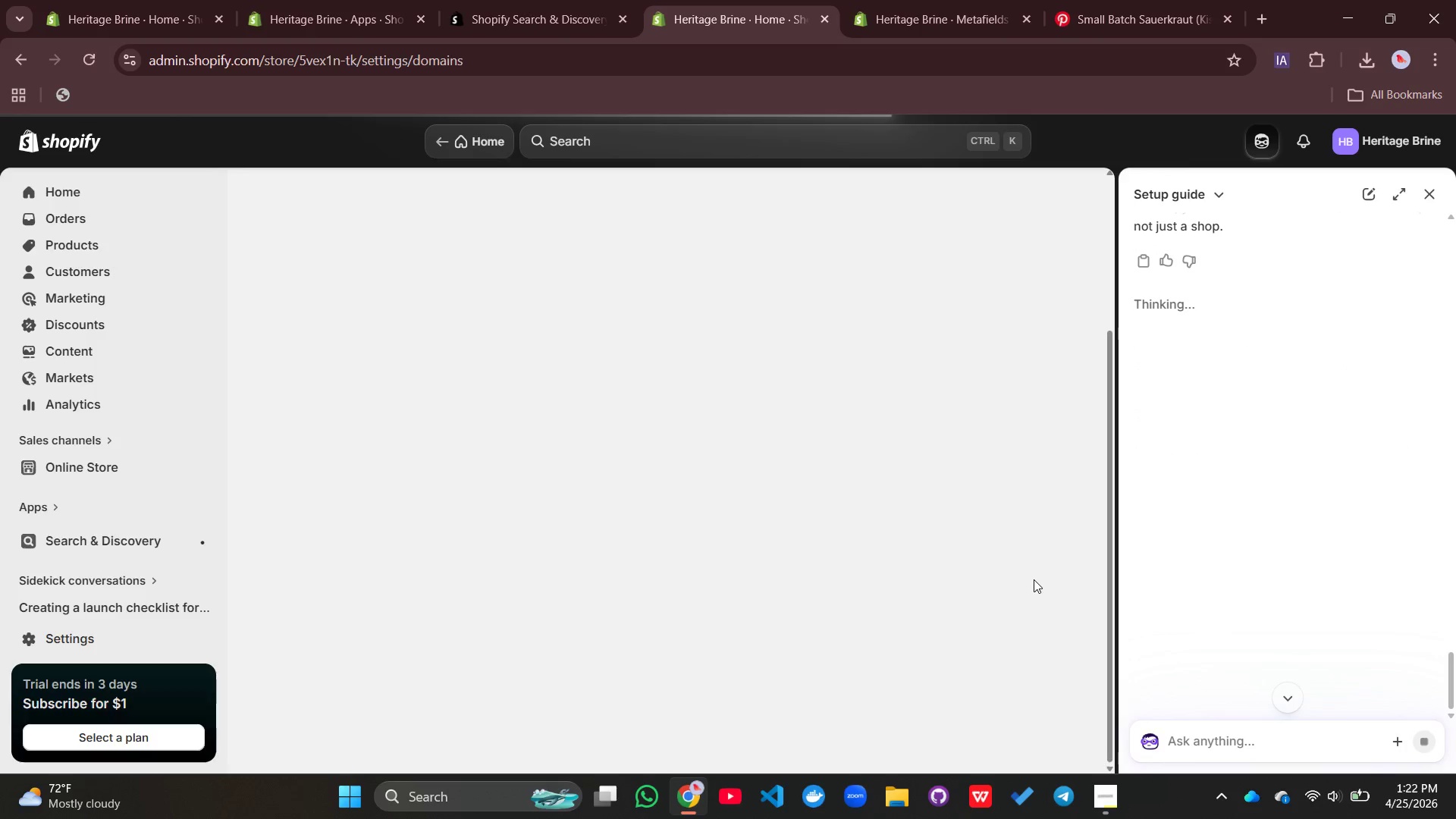 
wait(5.36)
 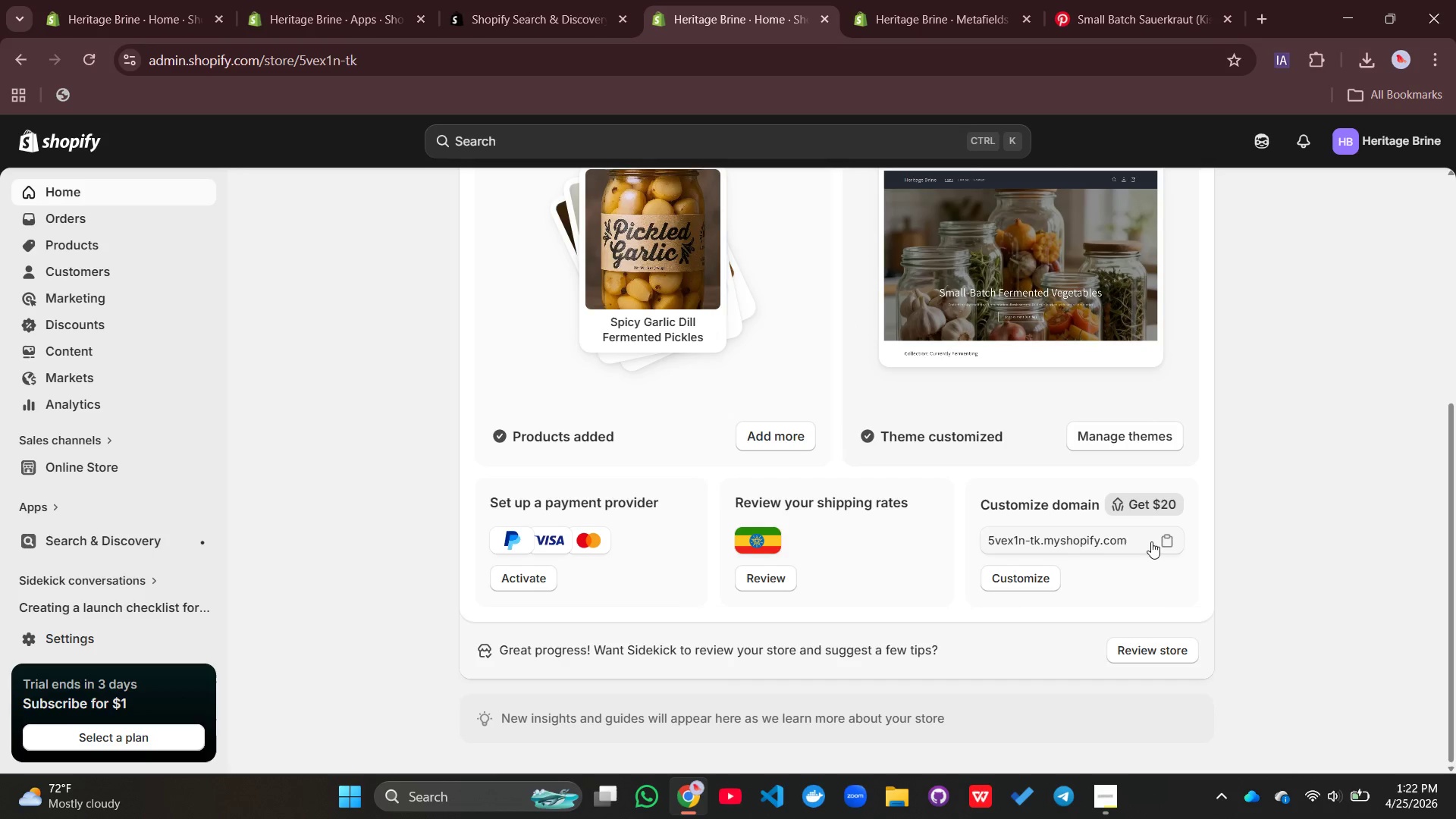 
left_click([1429, 191])
 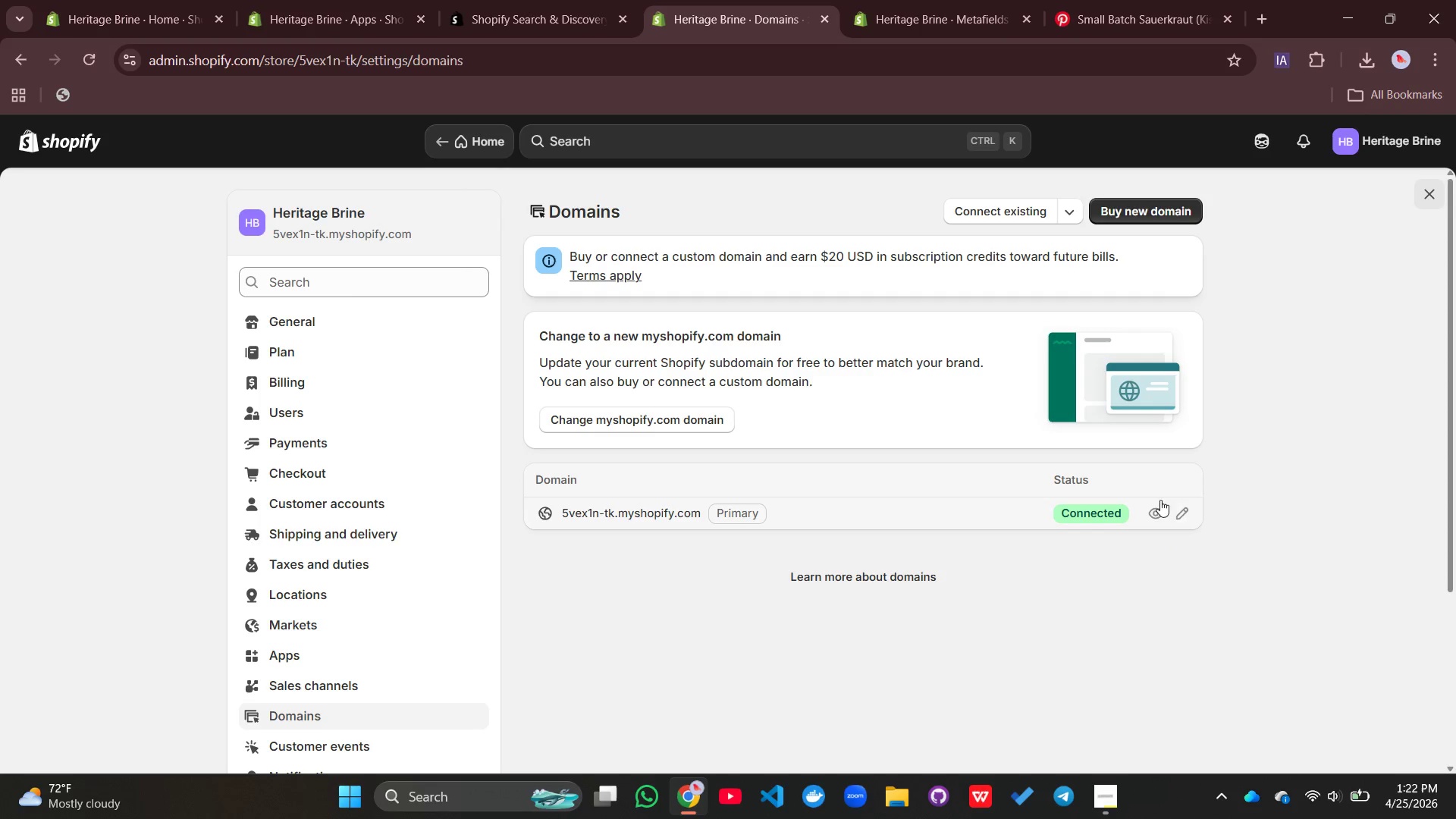 
left_click([1190, 504])
 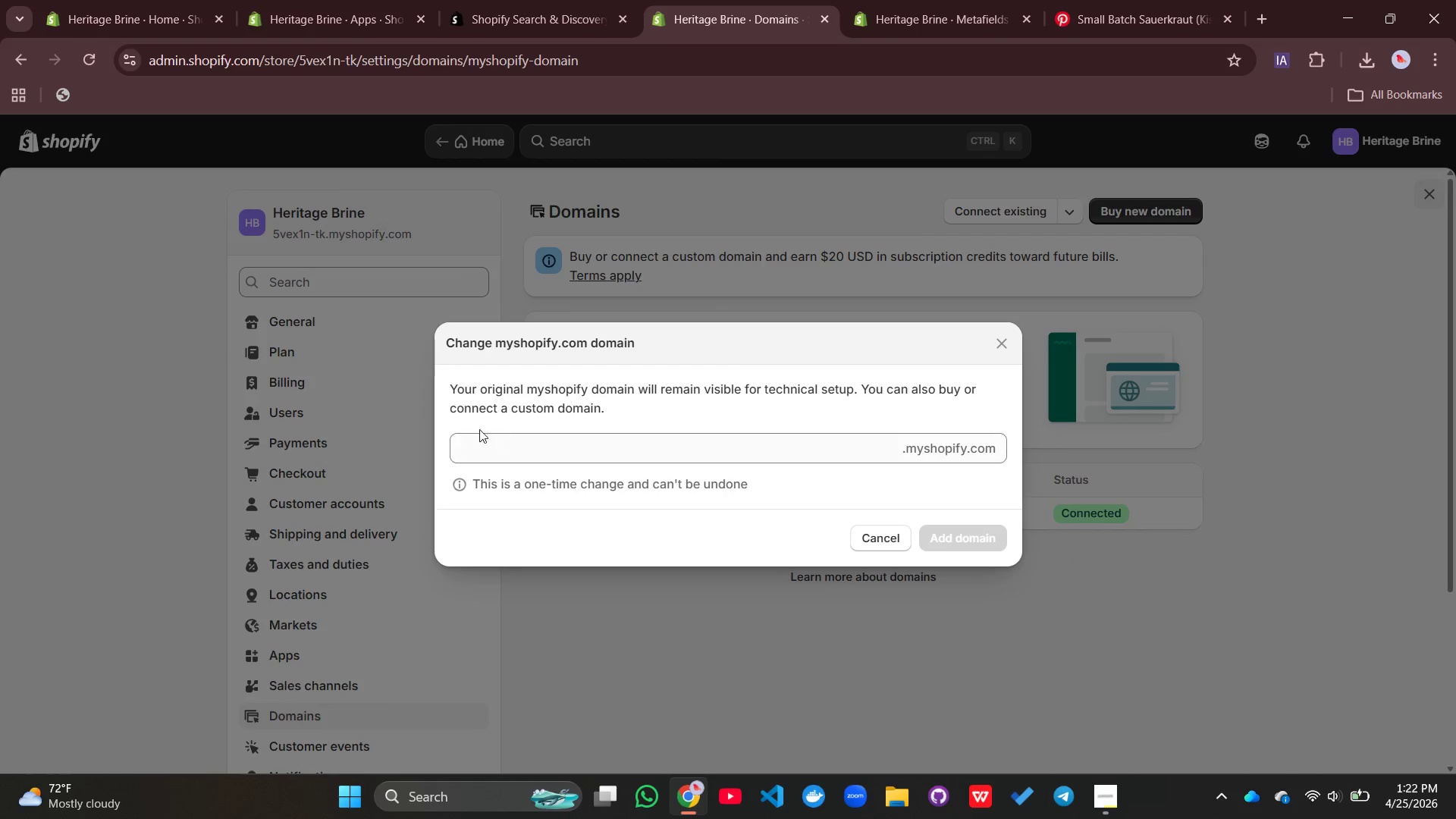 
left_click([460, 441])
 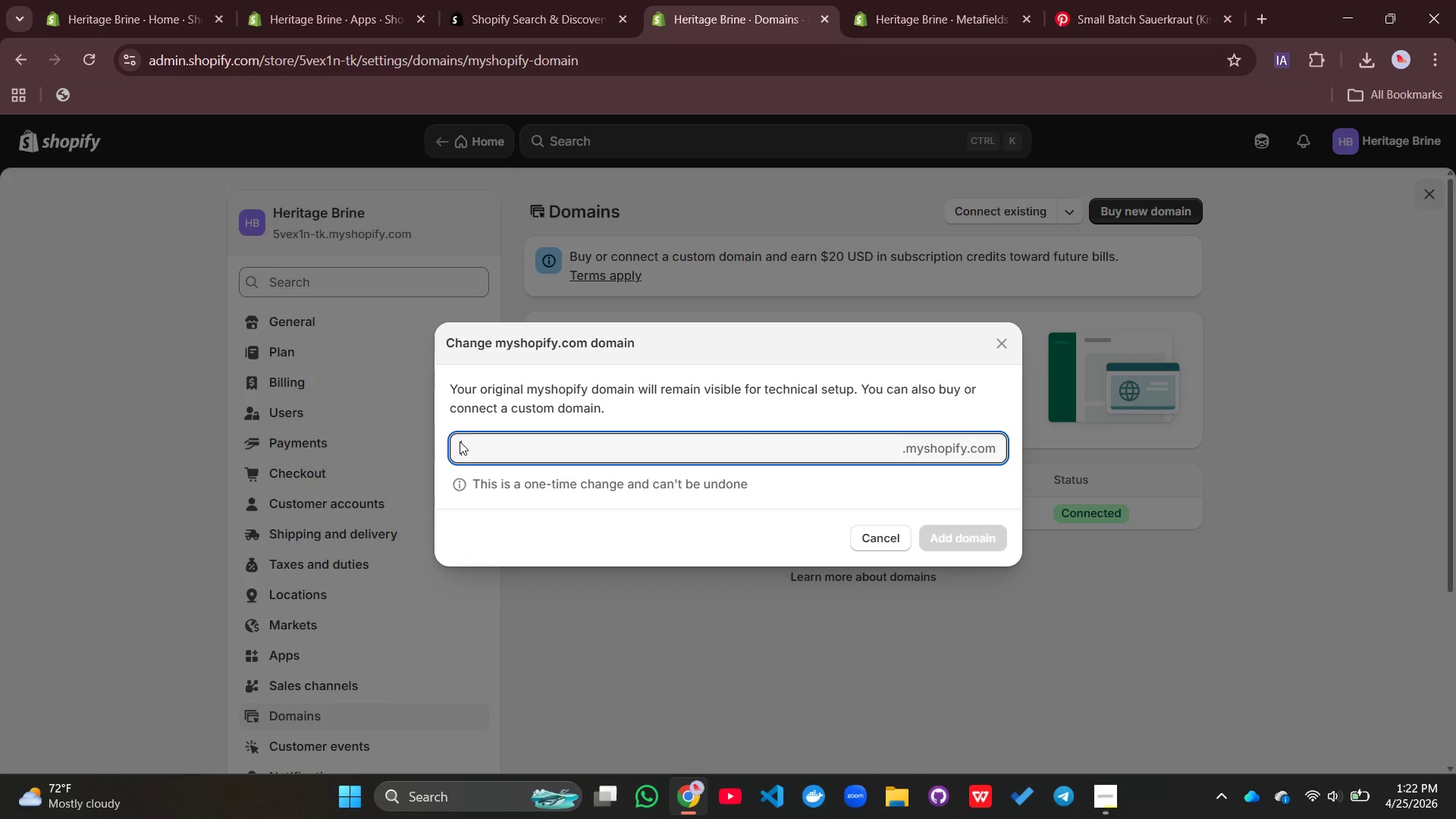 
type(Heritage)
 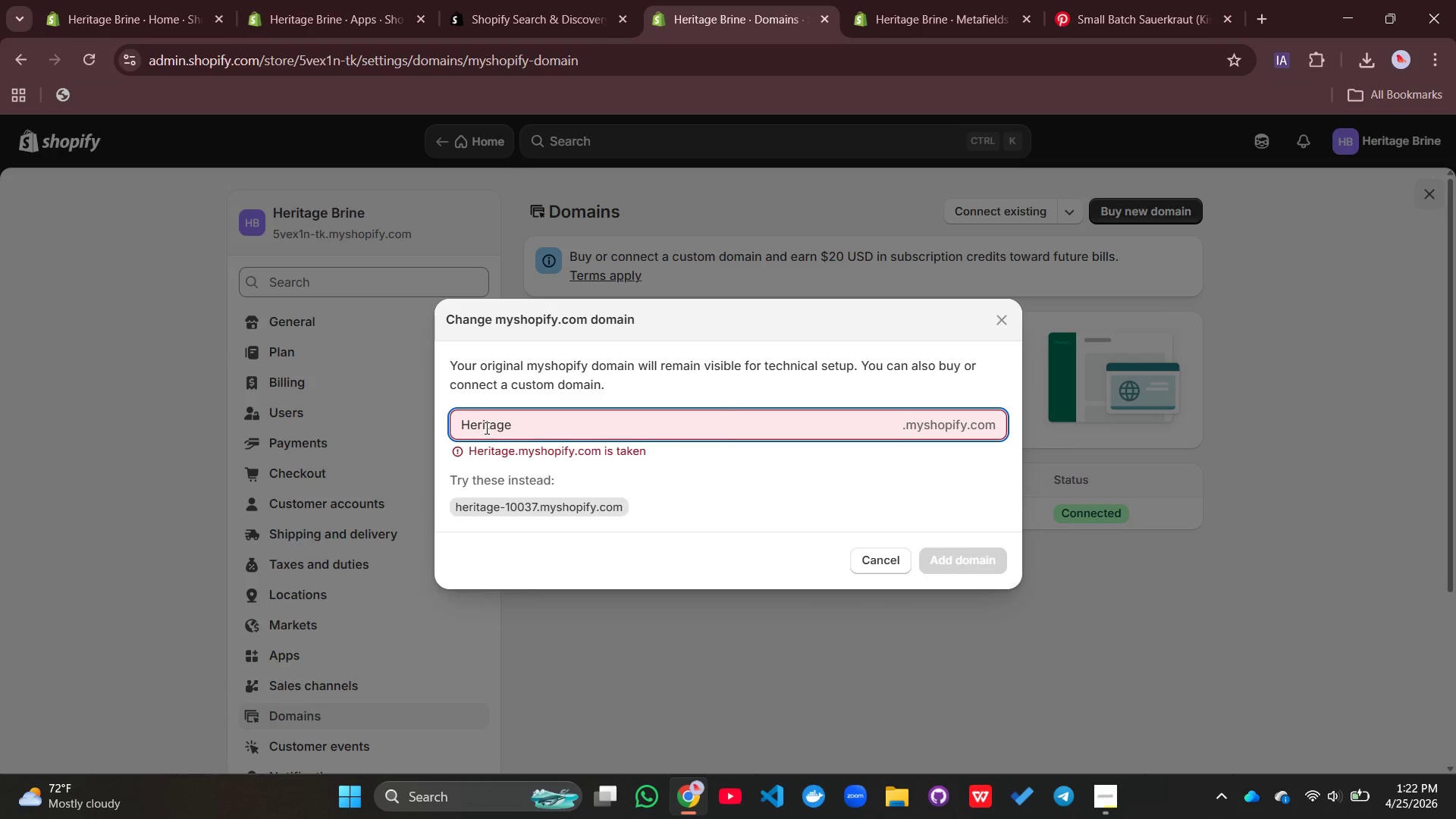 
type(Brine)
 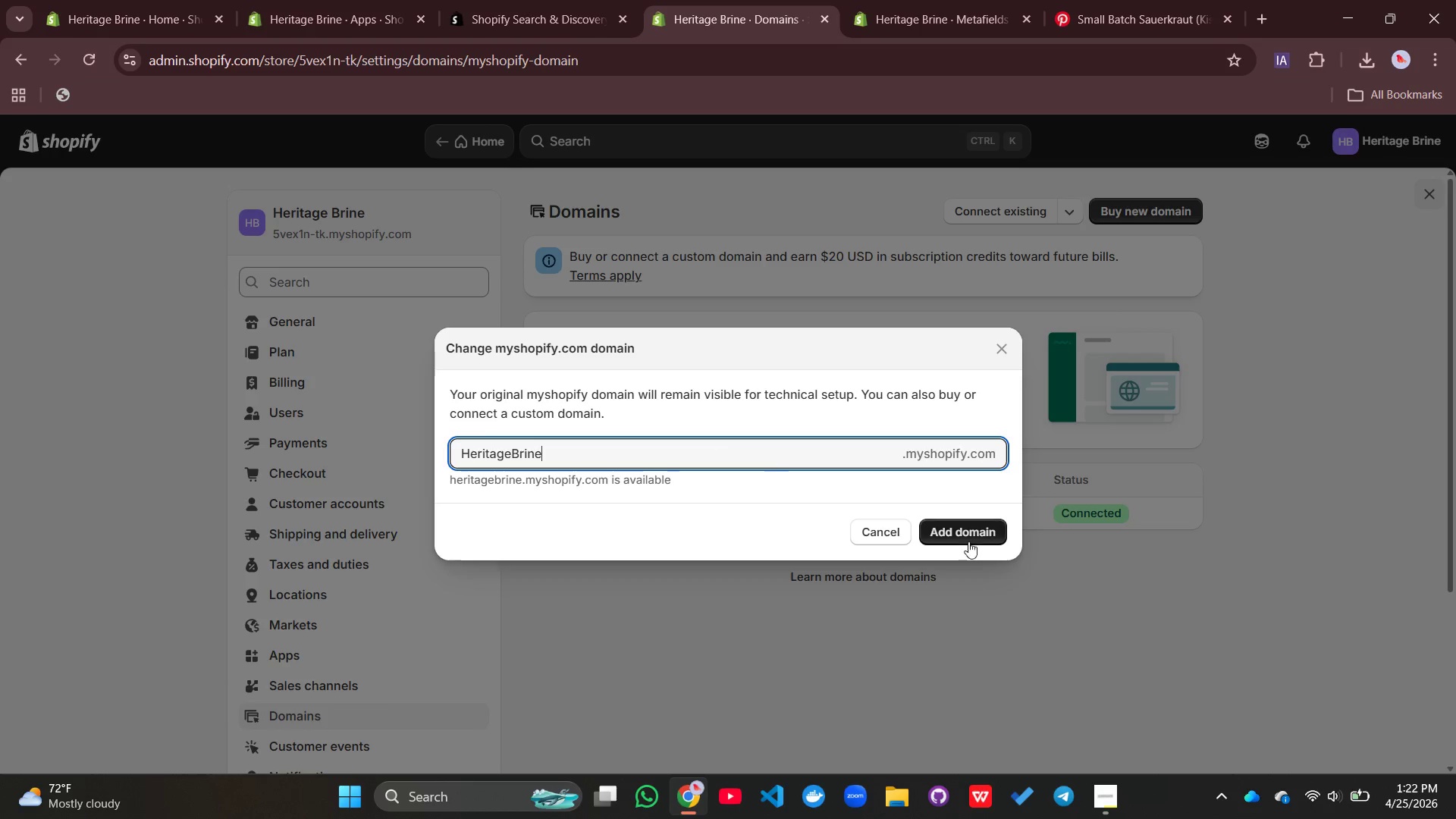 
left_click([978, 532])
 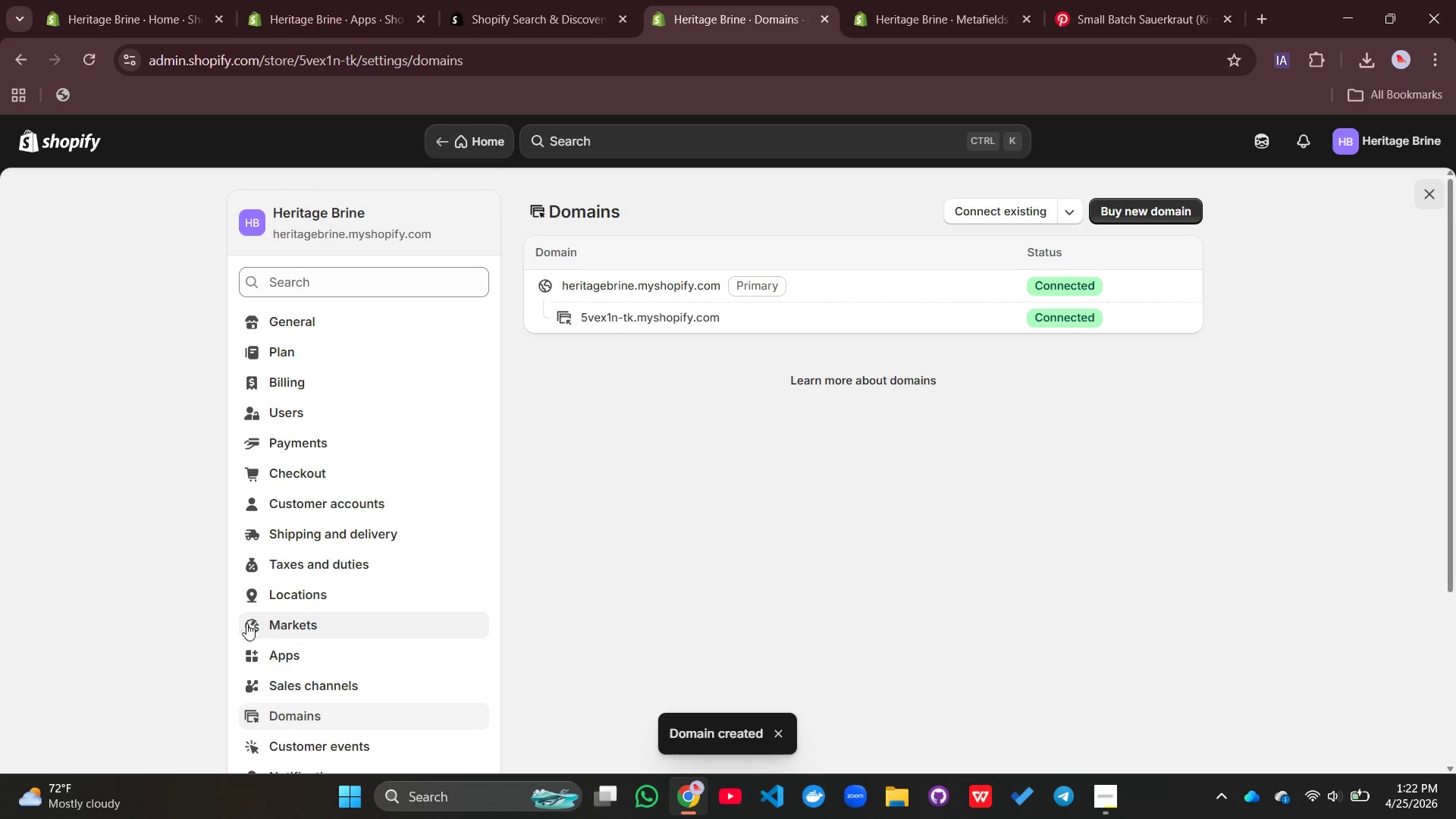 
wait(6.23)
 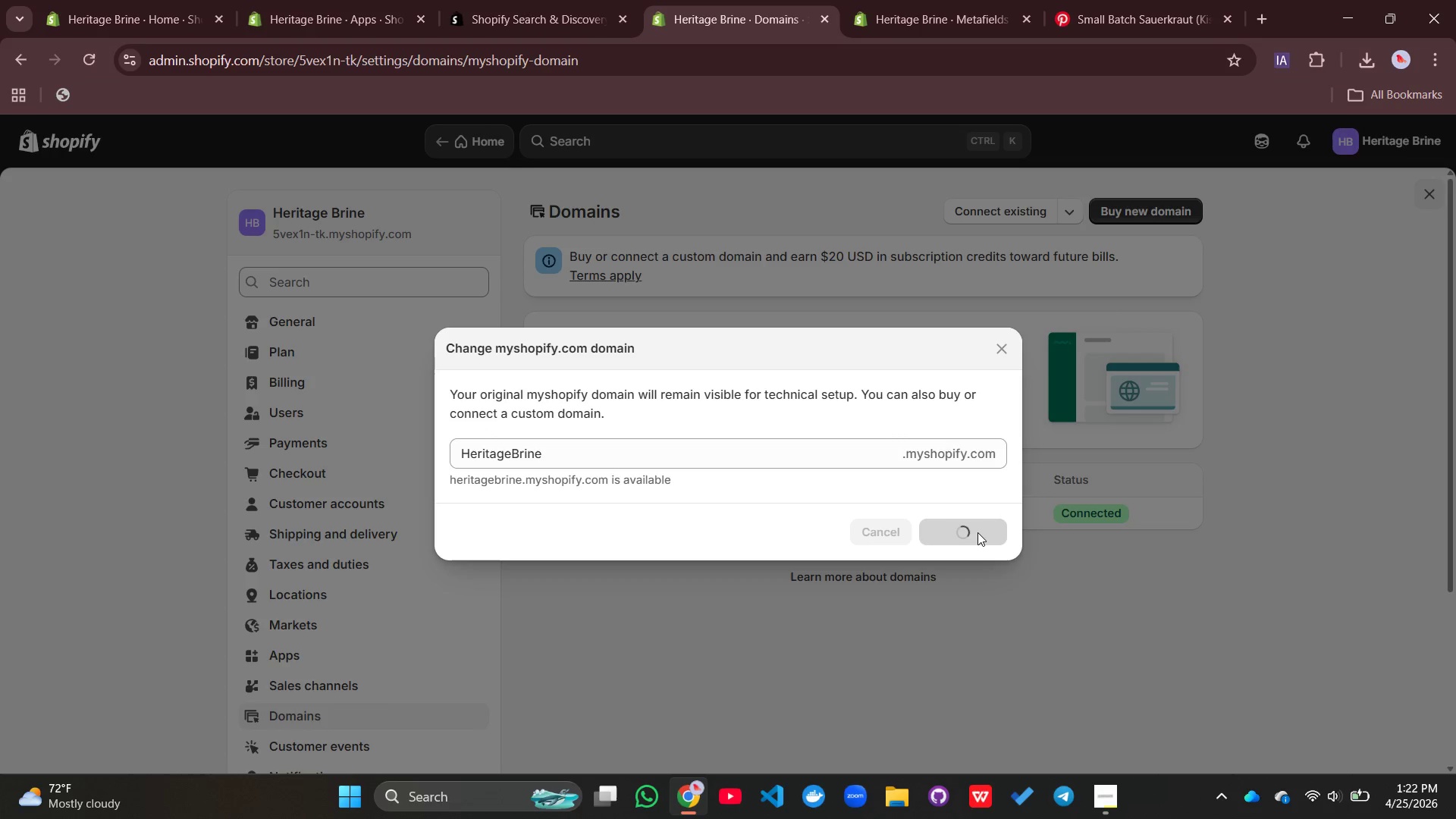 
scroll: coordinate [274, 519], scroll_direction: down, amount: 2.0
 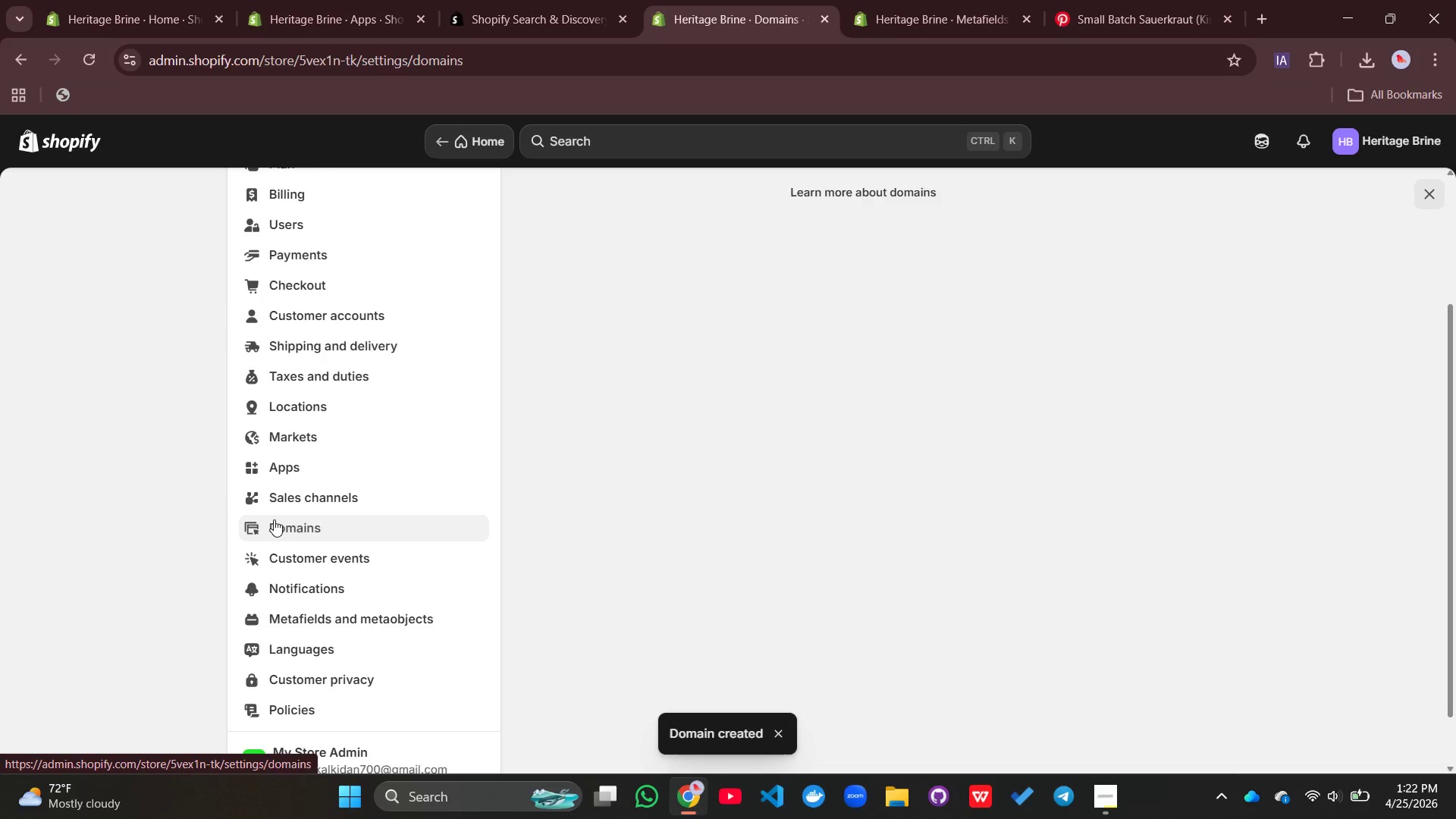 
scroll: coordinate [274, 519], scroll_direction: up, amount: 2.0
 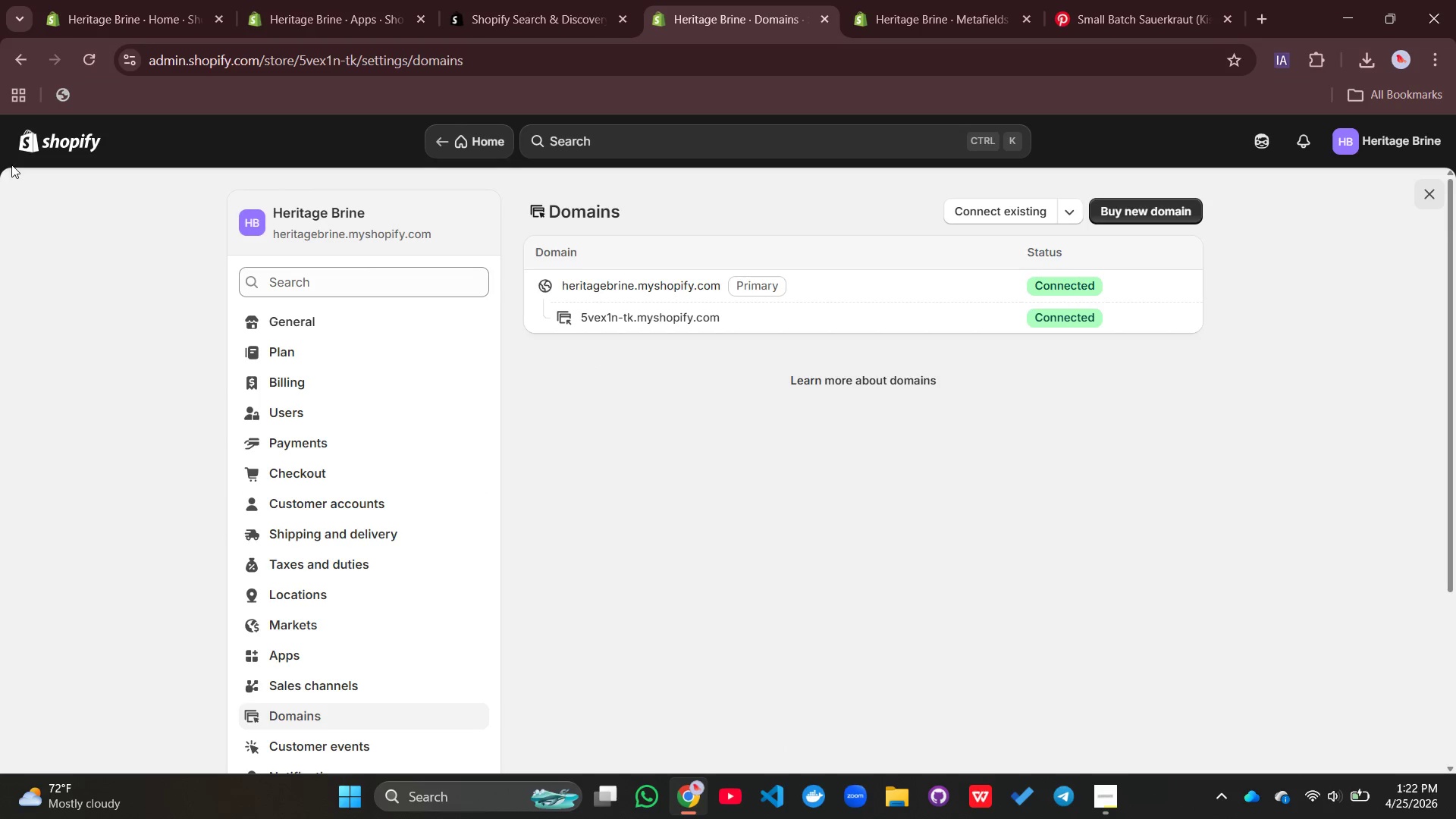 
left_click([26, 132])
 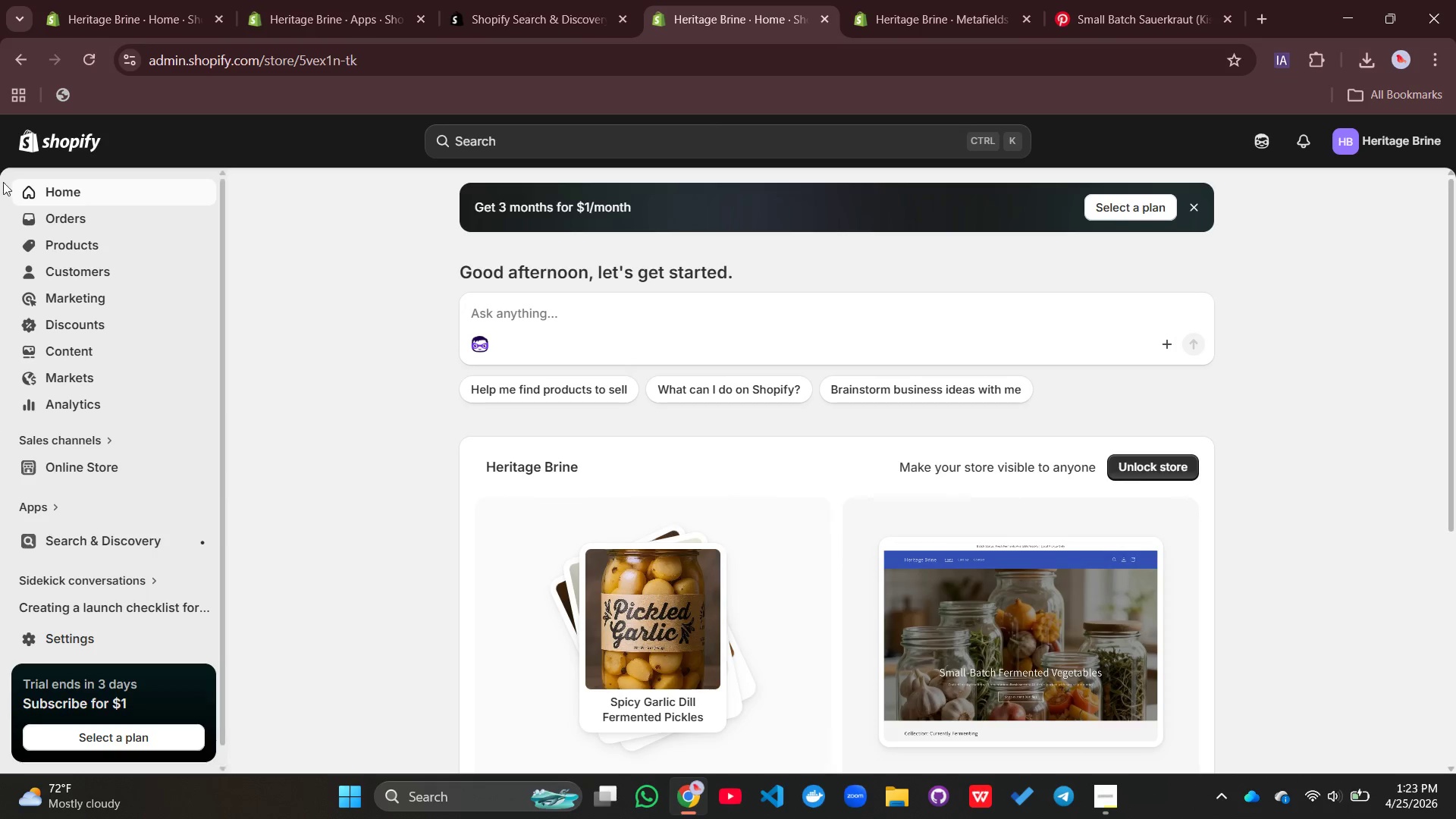 
scroll: coordinate [59, 393], scroll_direction: down, amount: 1.0
 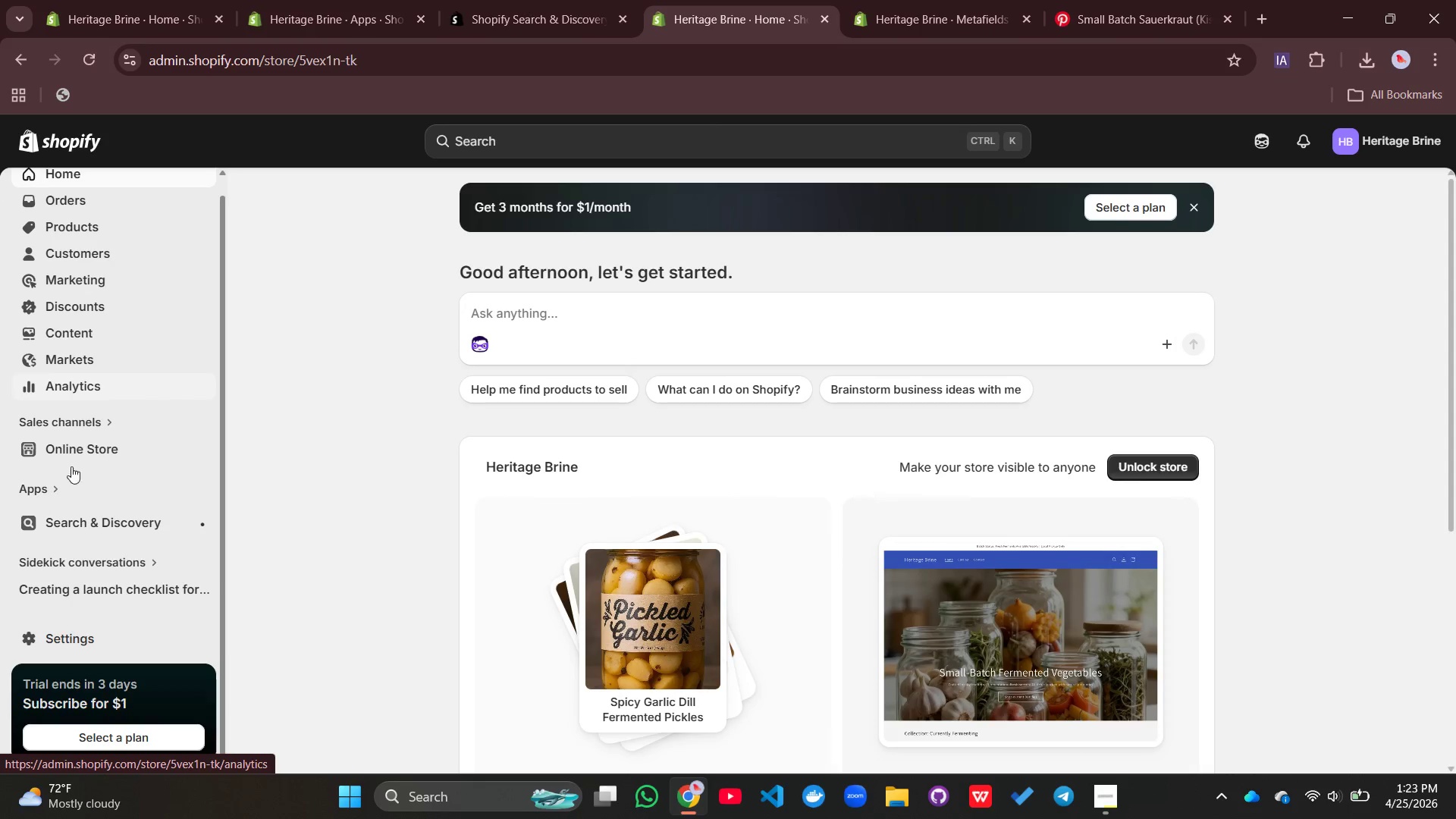 
scroll: coordinate [93, 434], scroll_direction: up, amount: 2.0
 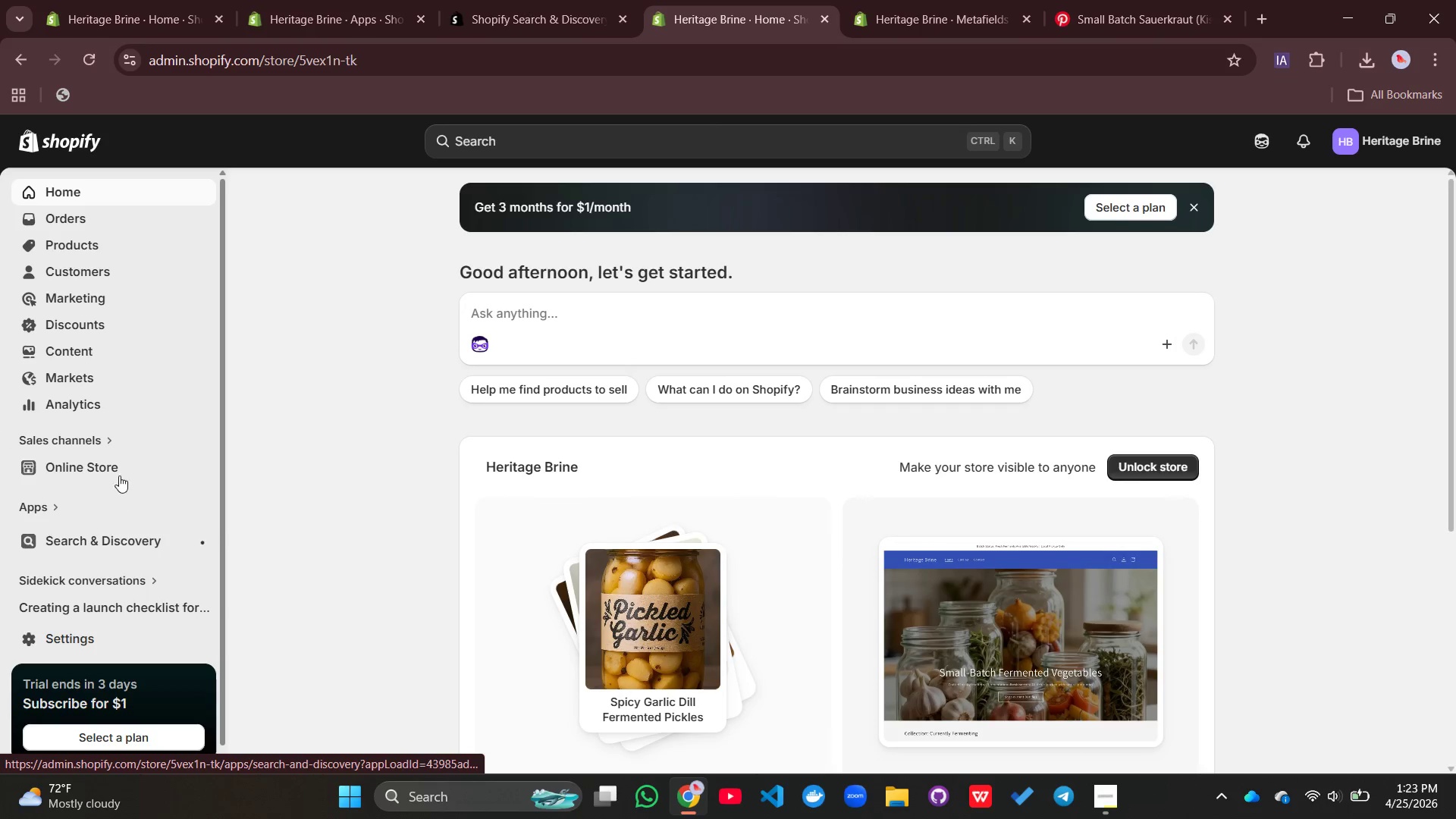 
left_click([119, 468])
 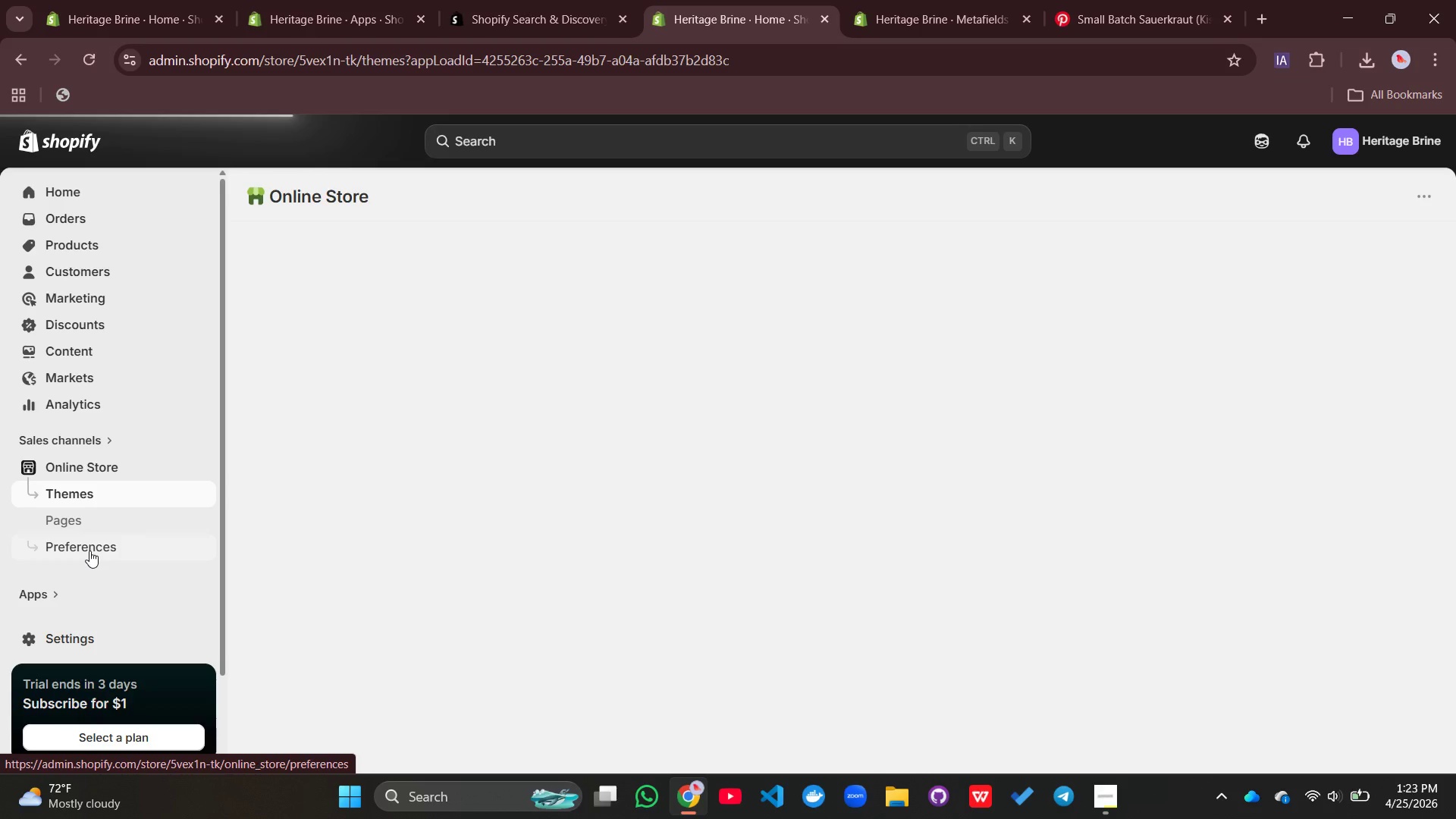 
left_click([89, 551])
 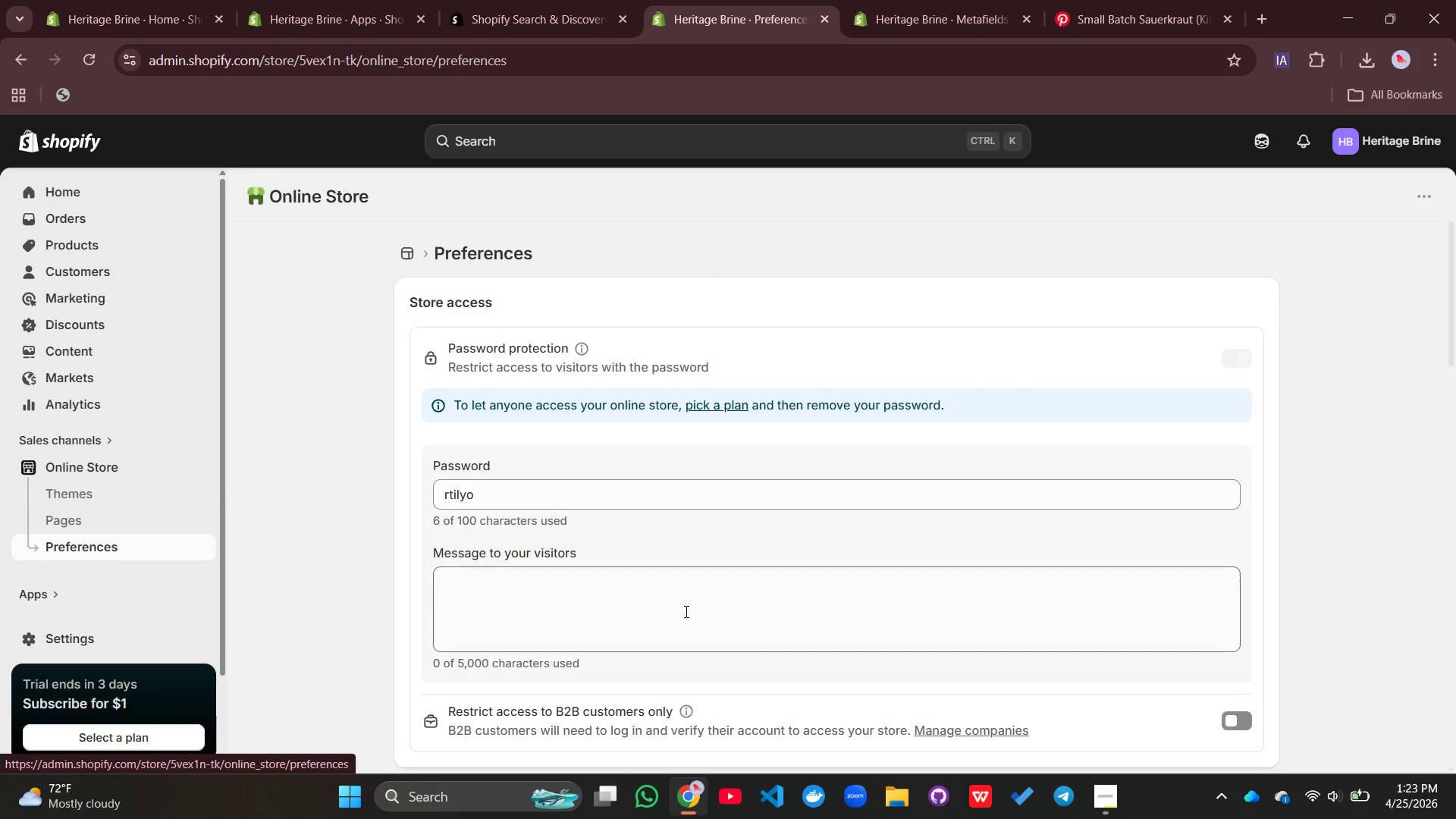 
left_click_drag(start_coordinate=[491, 496], to_coordinate=[378, 497])
 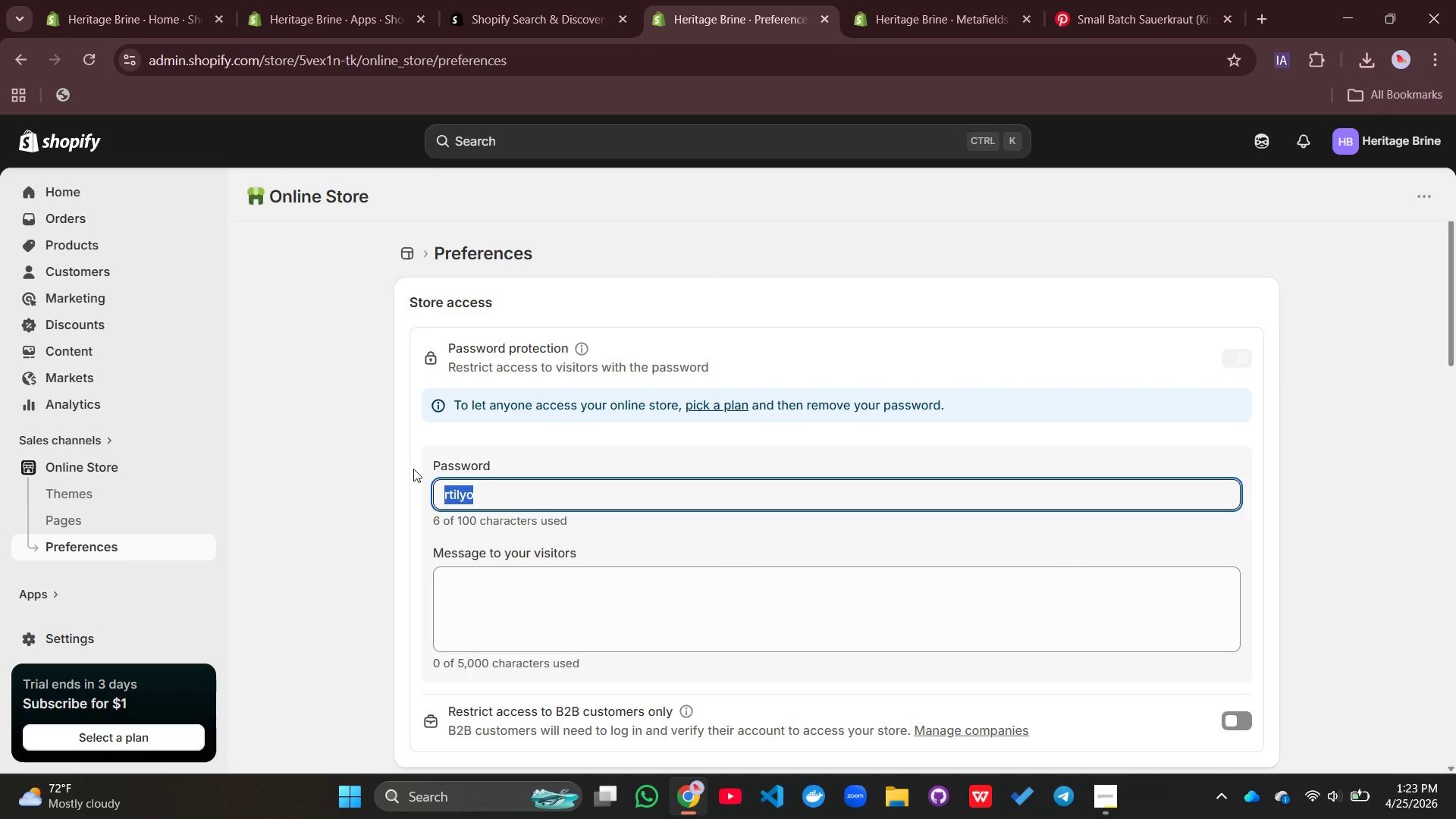 
type(heritage)
 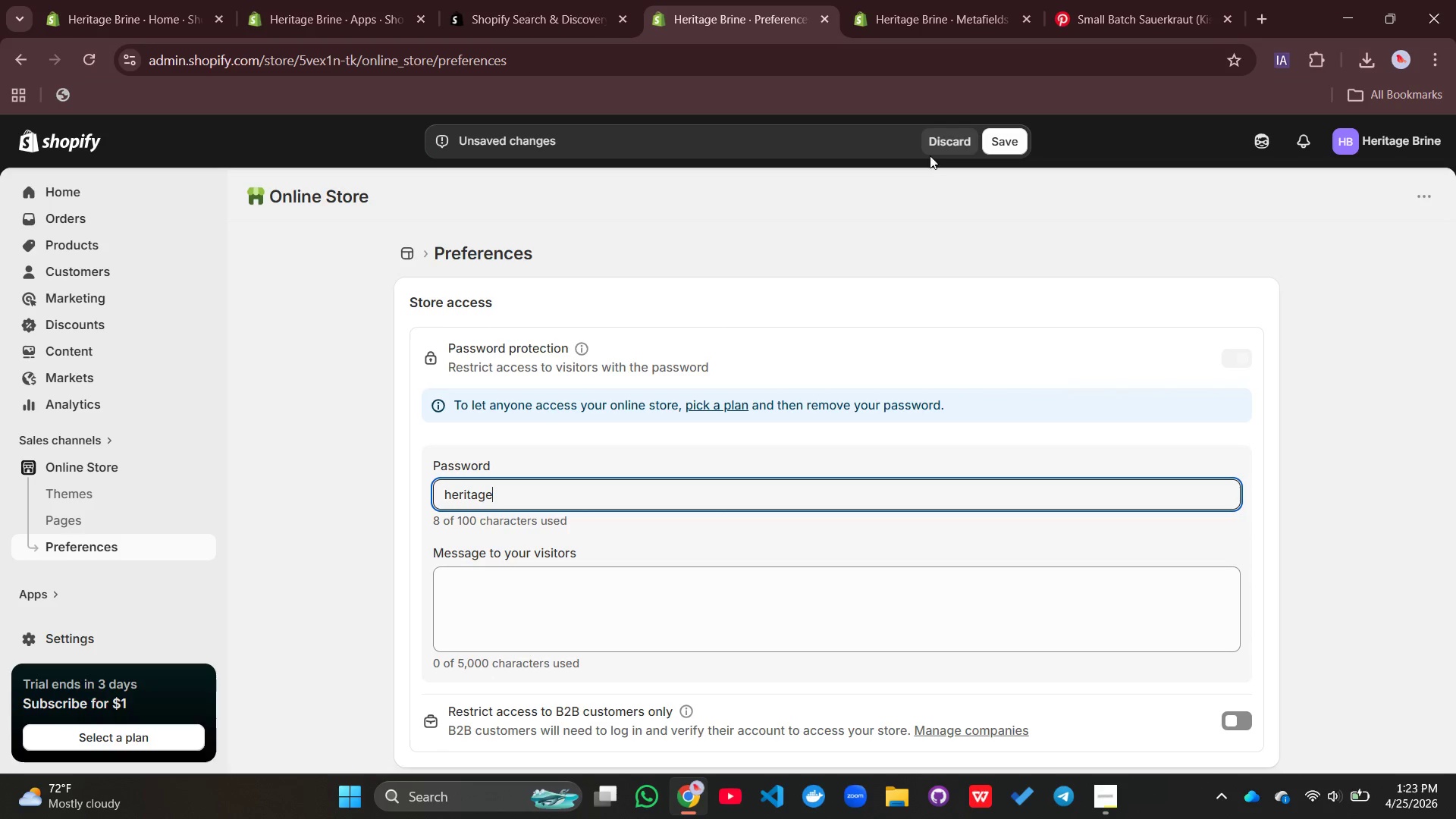 
left_click([994, 131])
 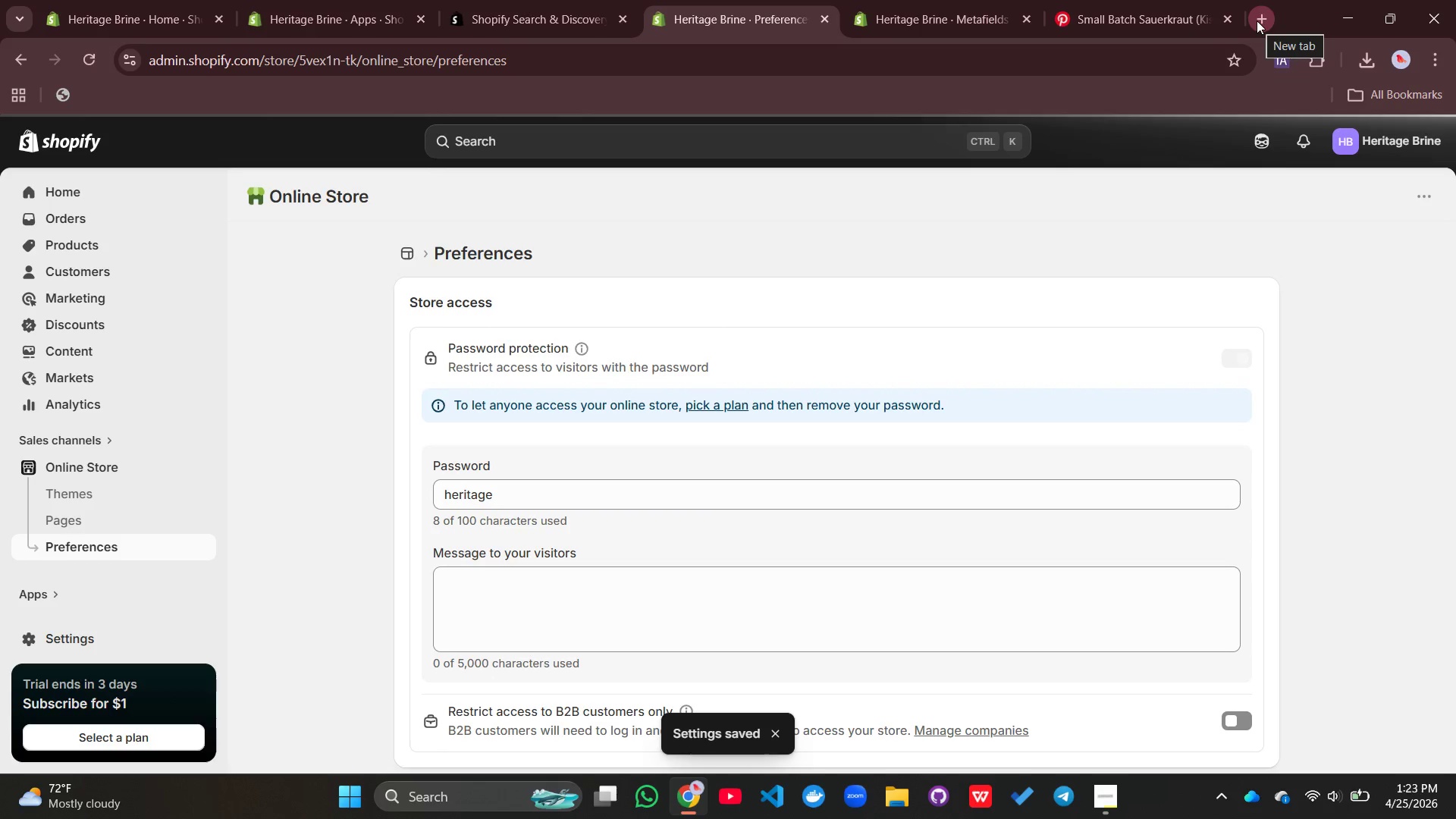 
left_click([1257, 20])
 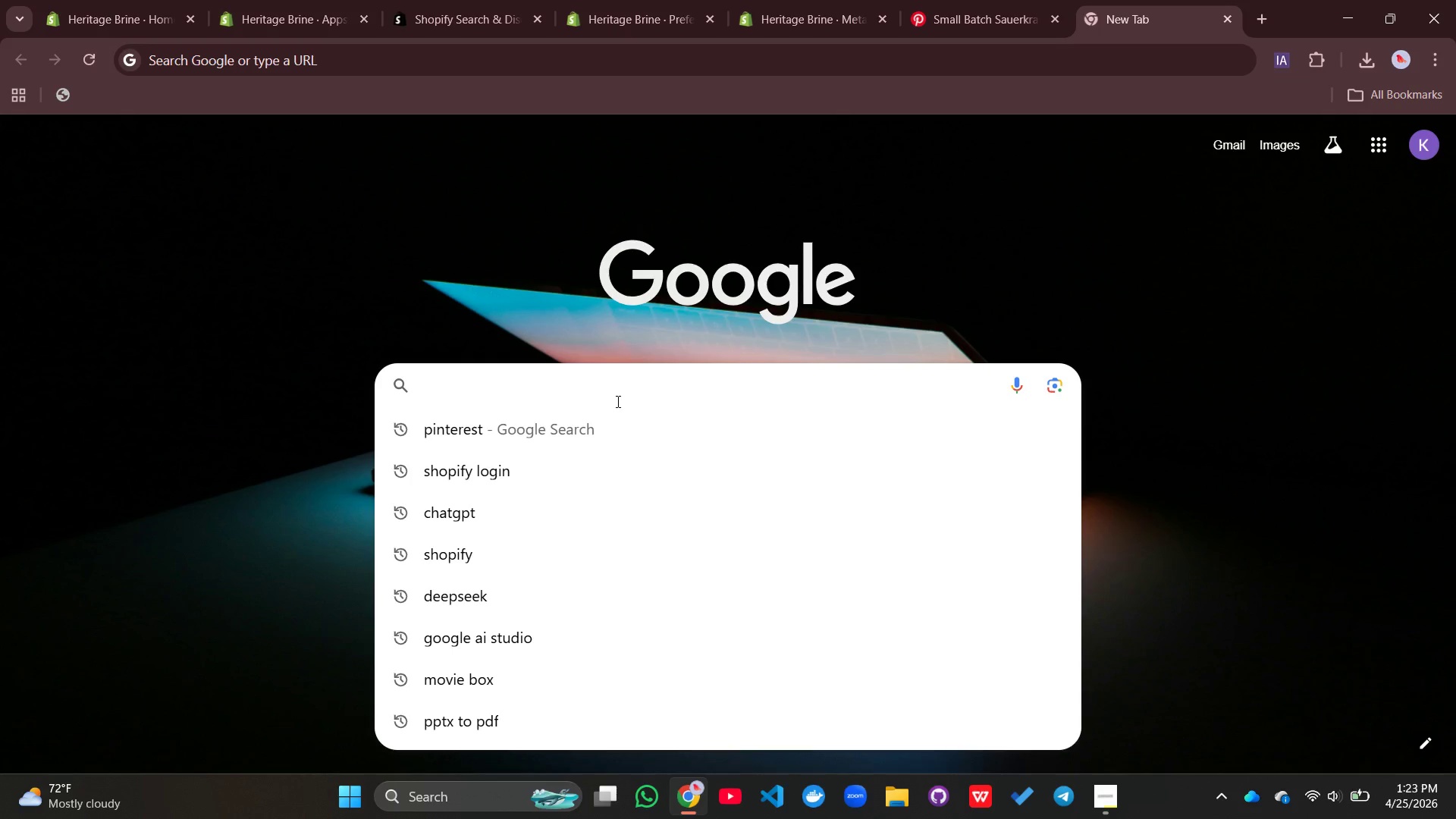 
key(Meta+V)
 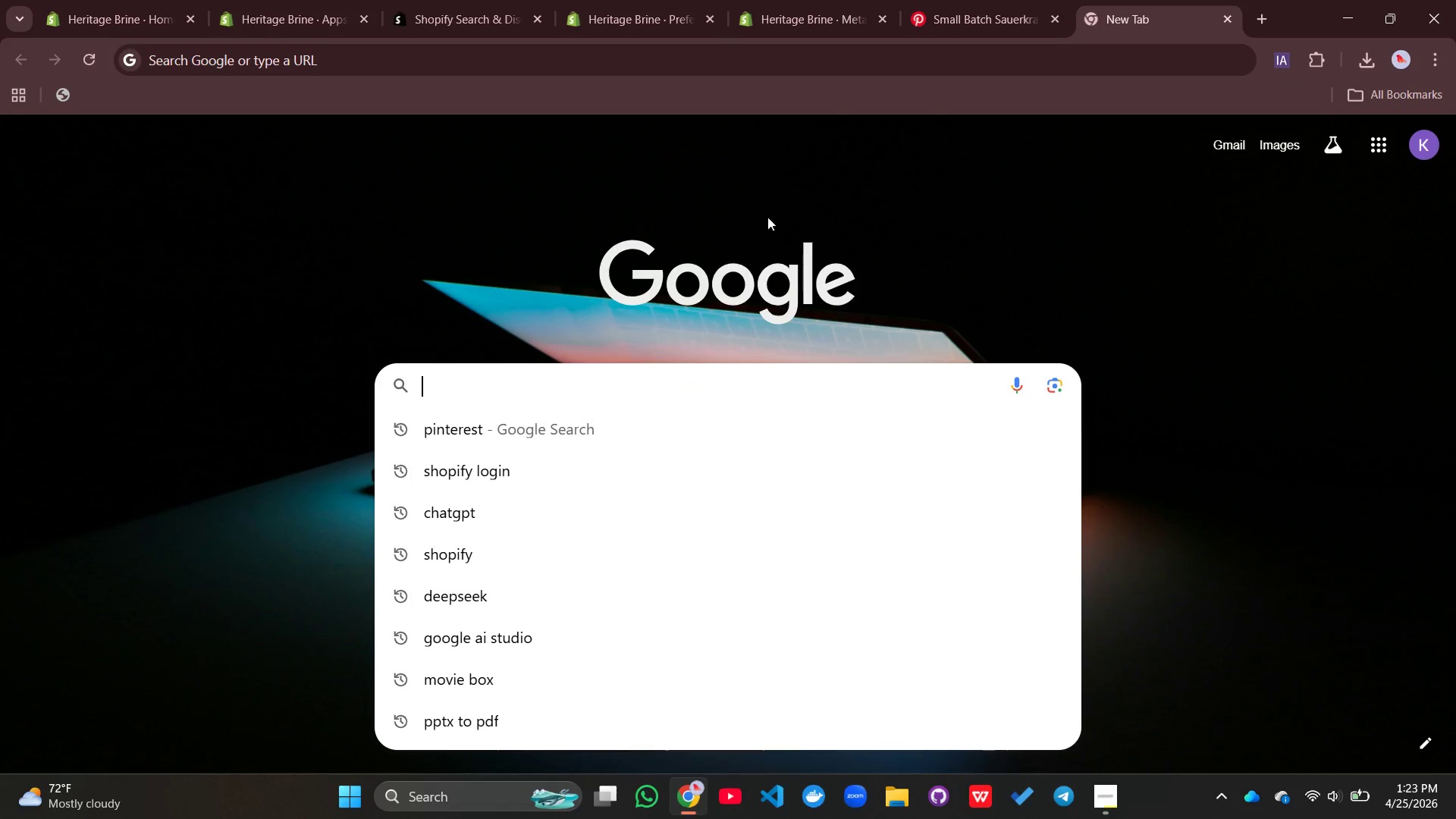 
left_click([818, 18])
 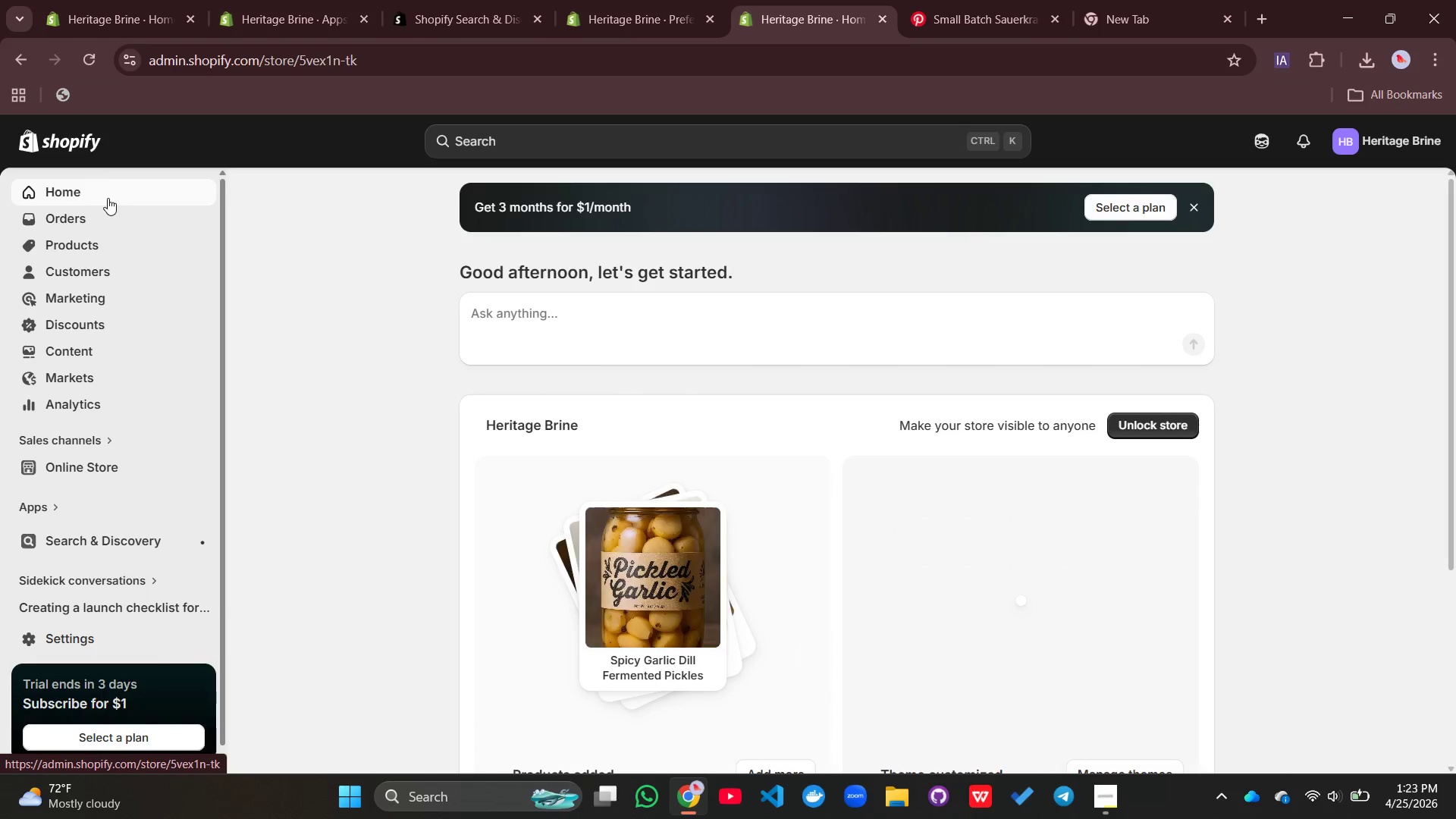 
wait(6.11)
 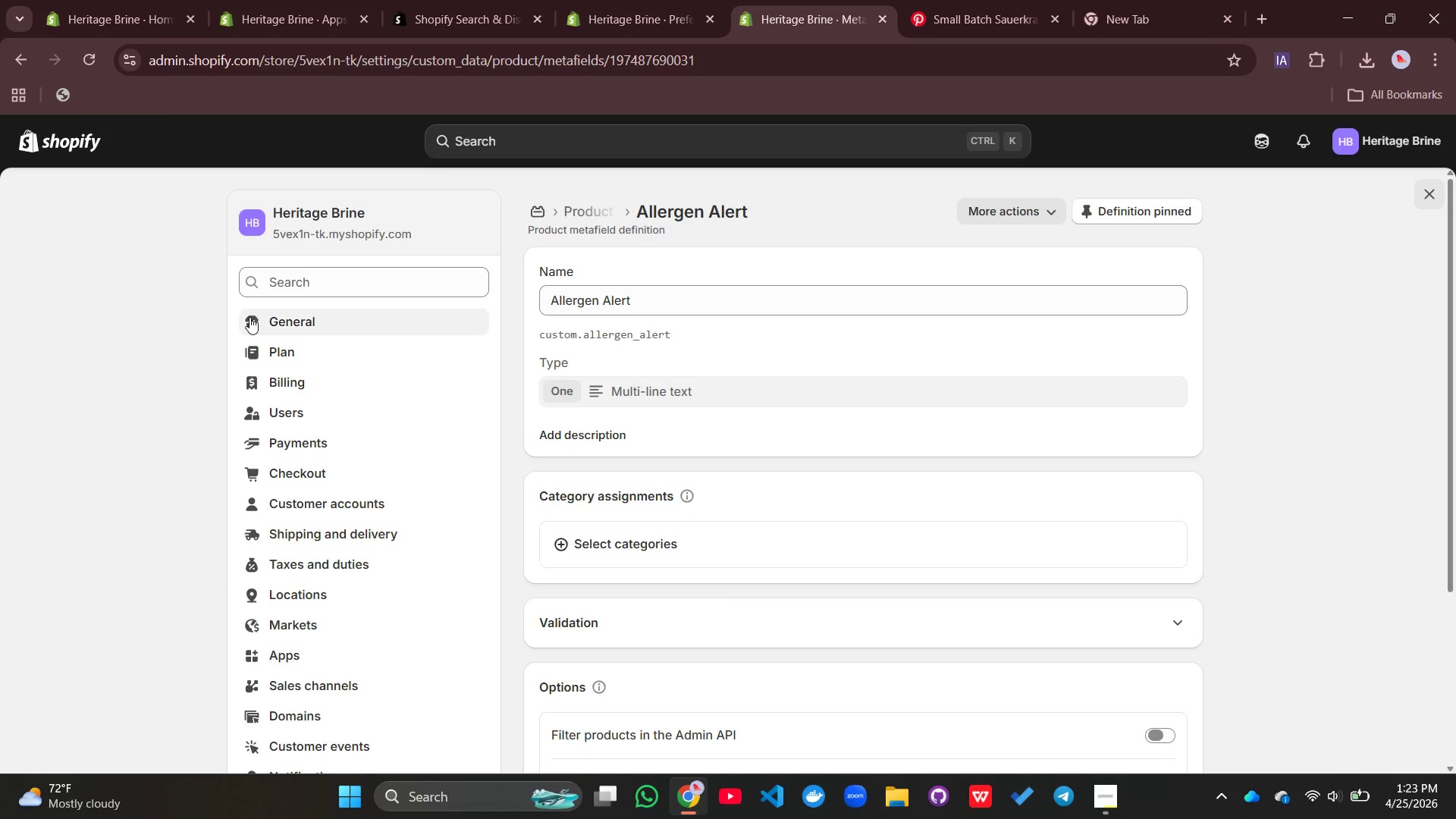 
scroll: coordinate [896, 560], scroll_direction: down, amount: 6.0
 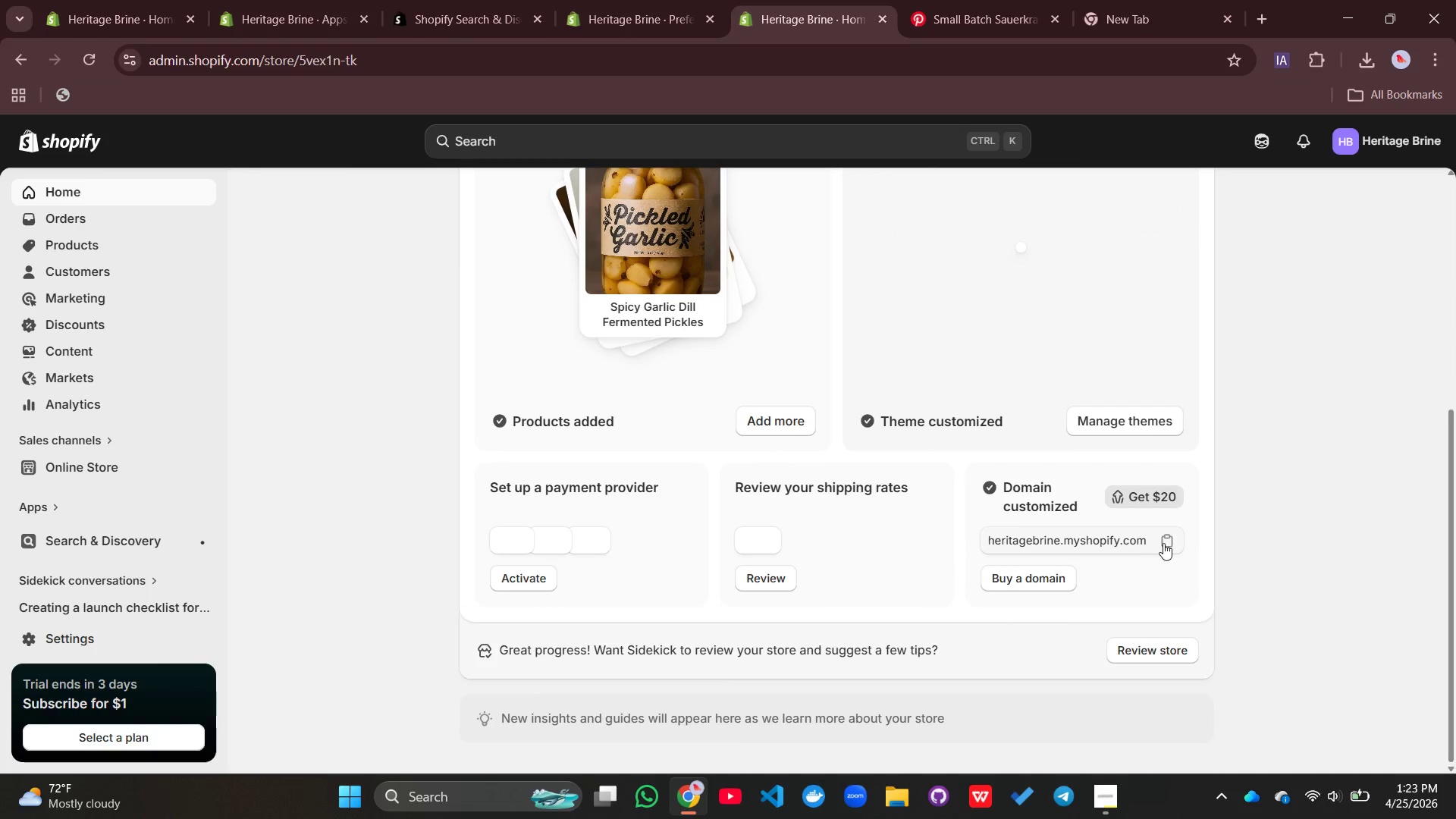 
left_click([1163, 543])
 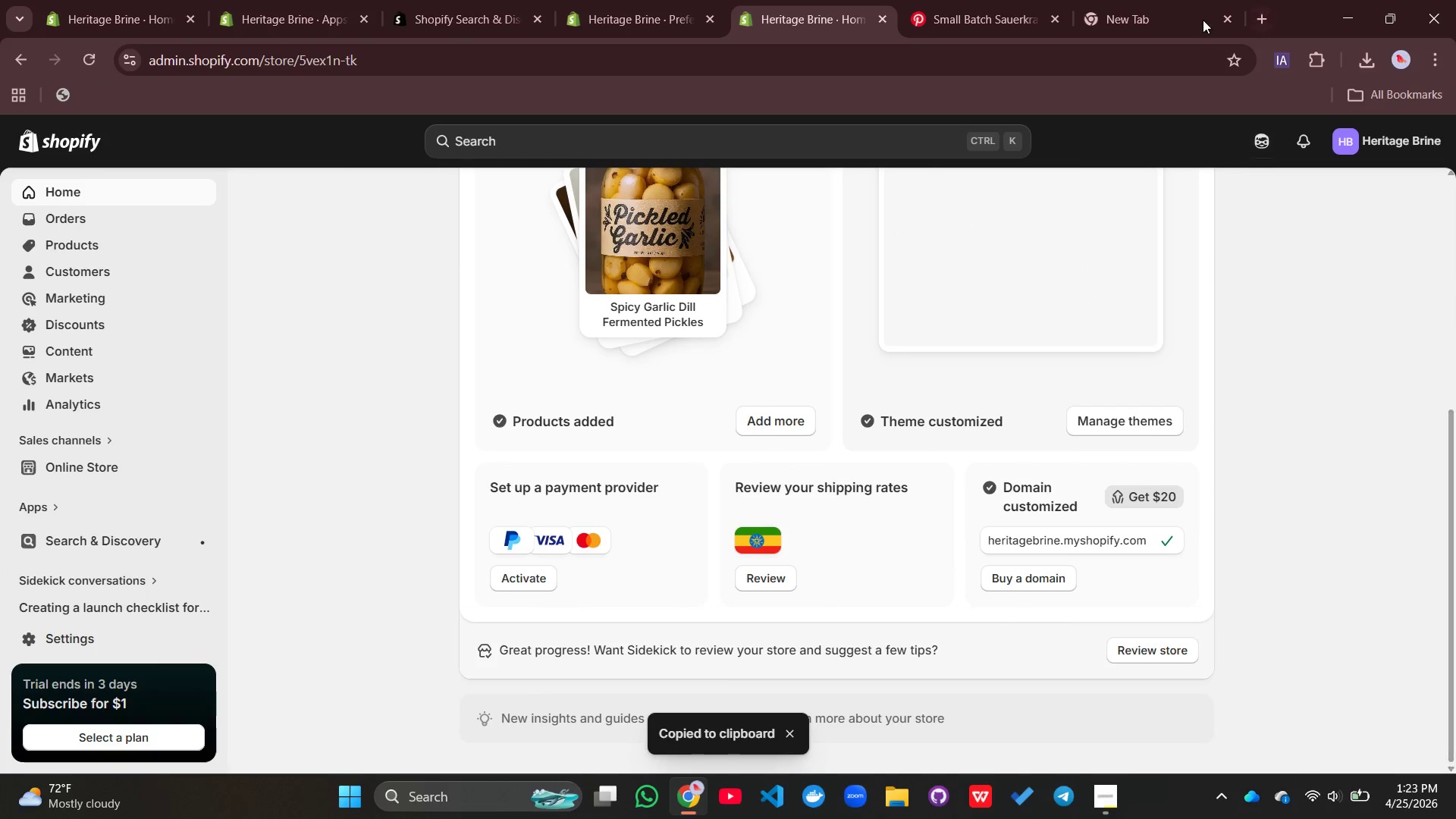 
left_click([1147, 21])
 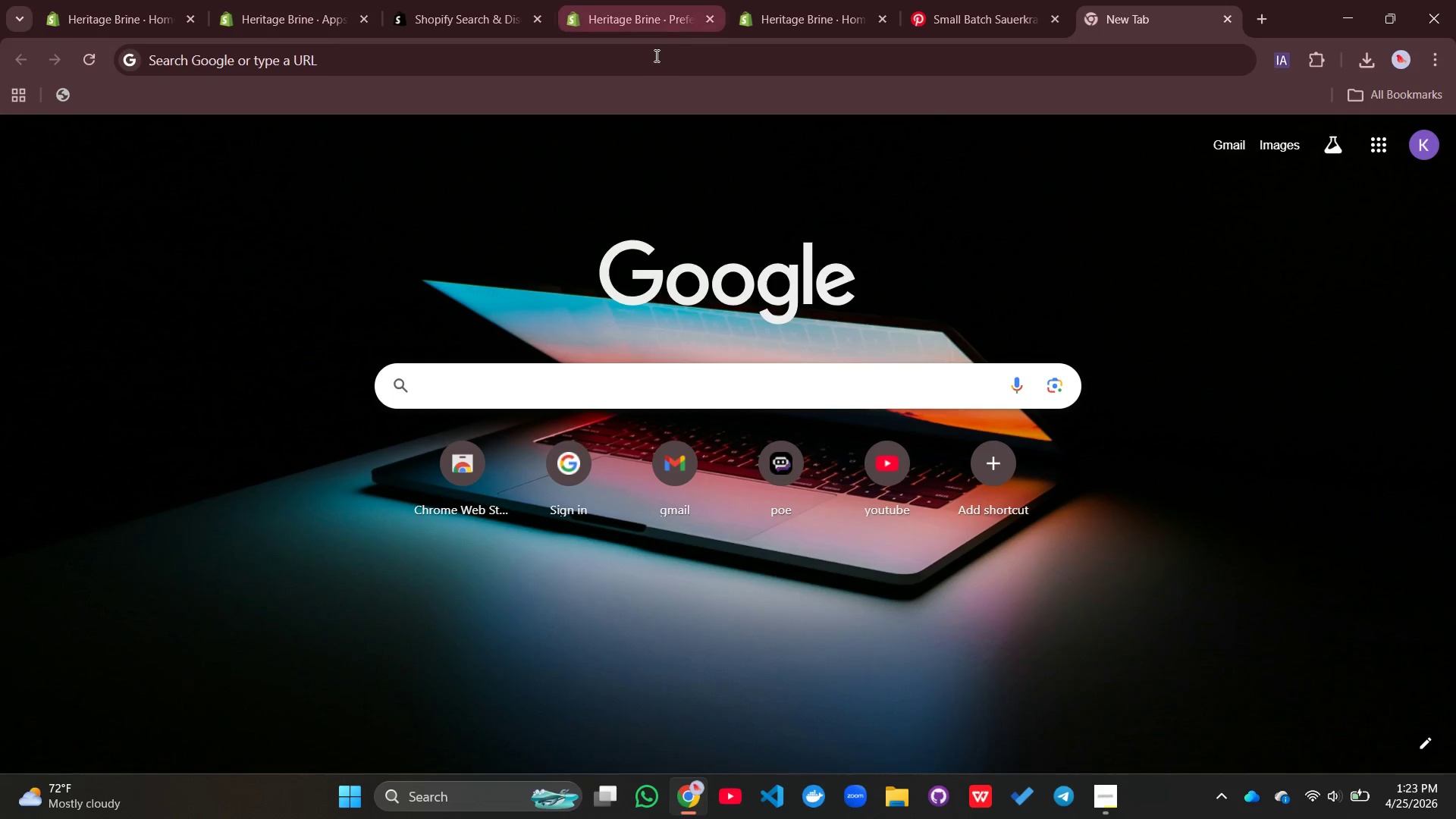 
left_click([654, 57])
 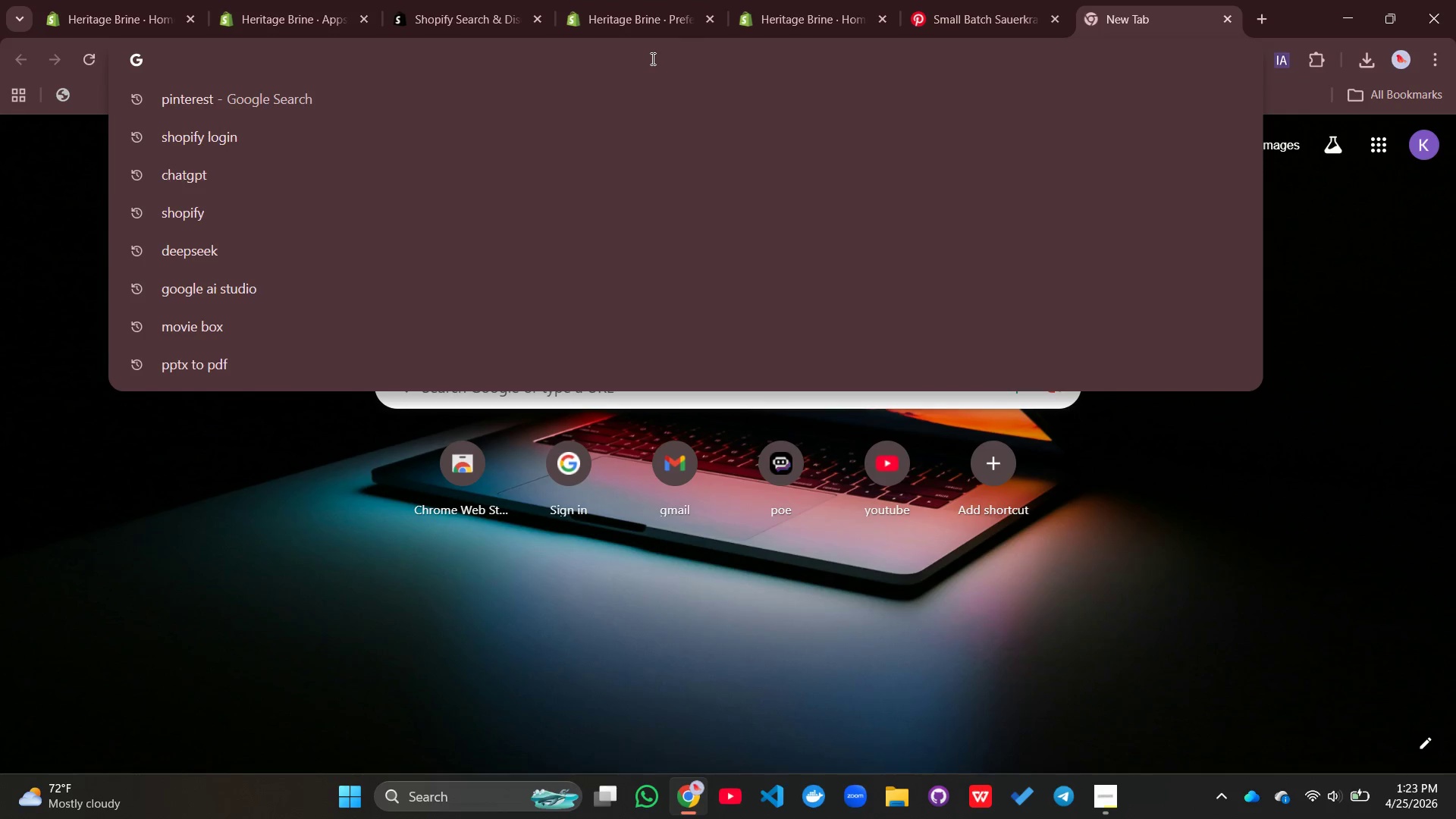 
key(Control+V)
 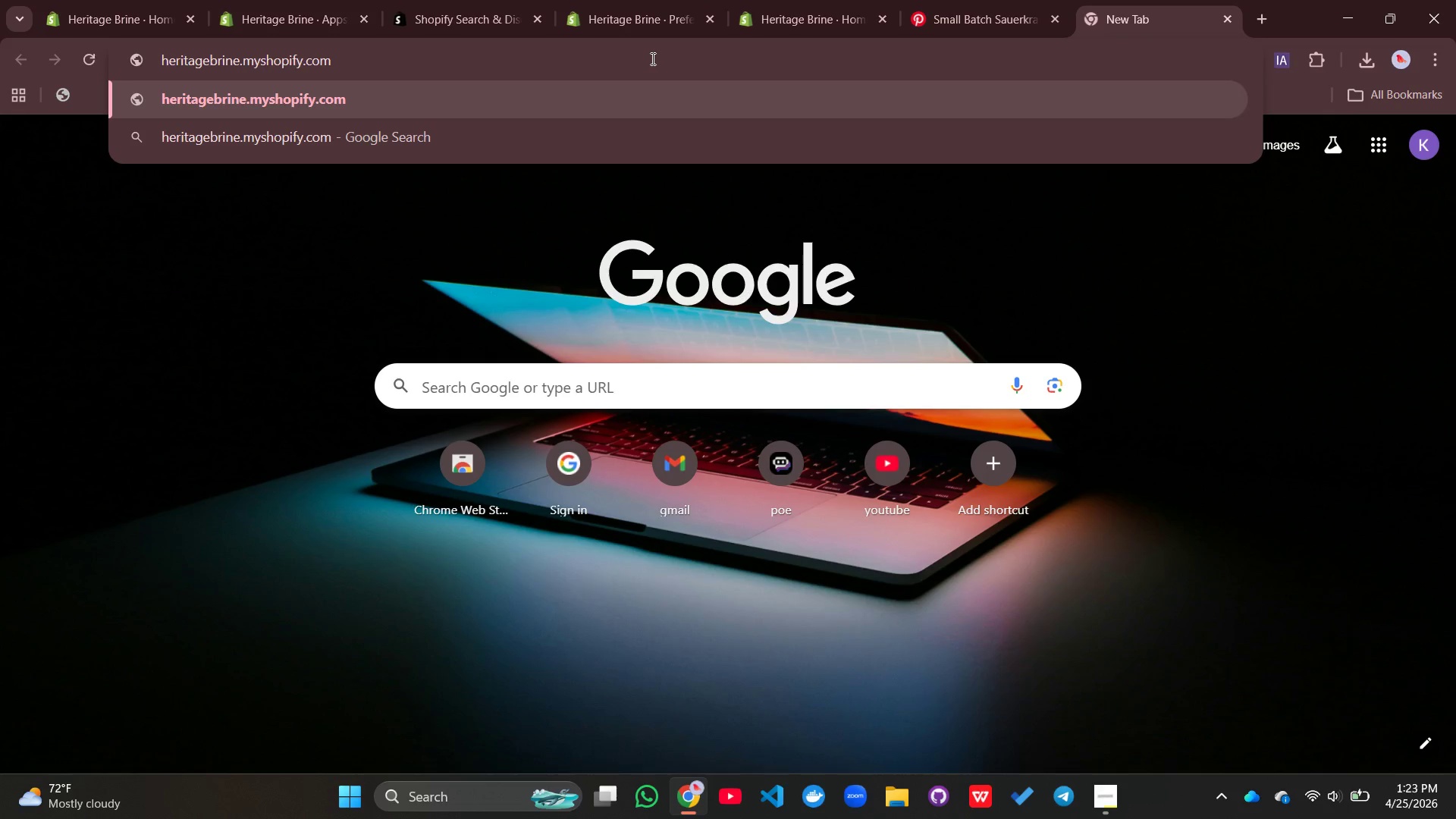 
key(Enter)
 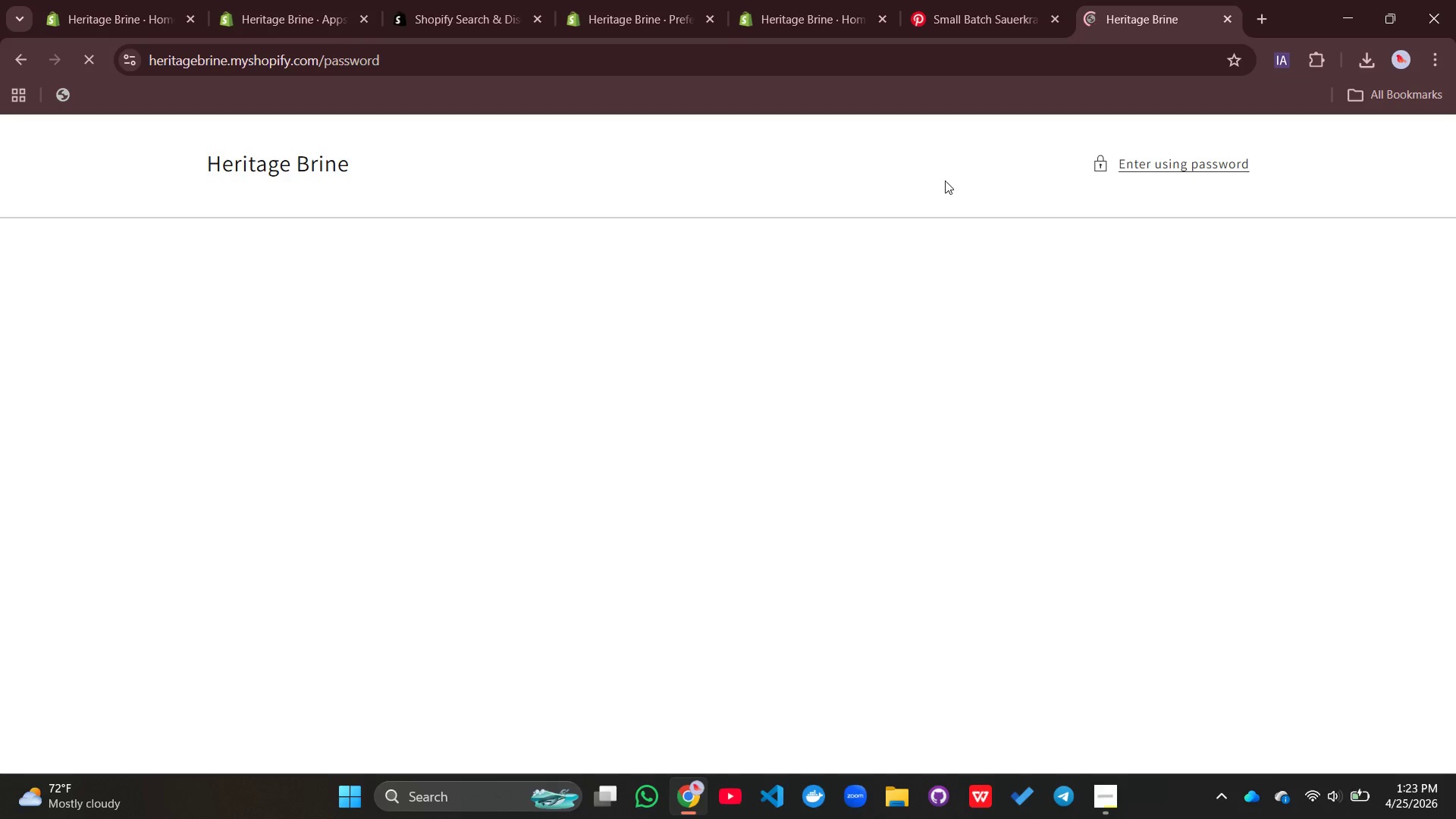 
wait(6.44)
 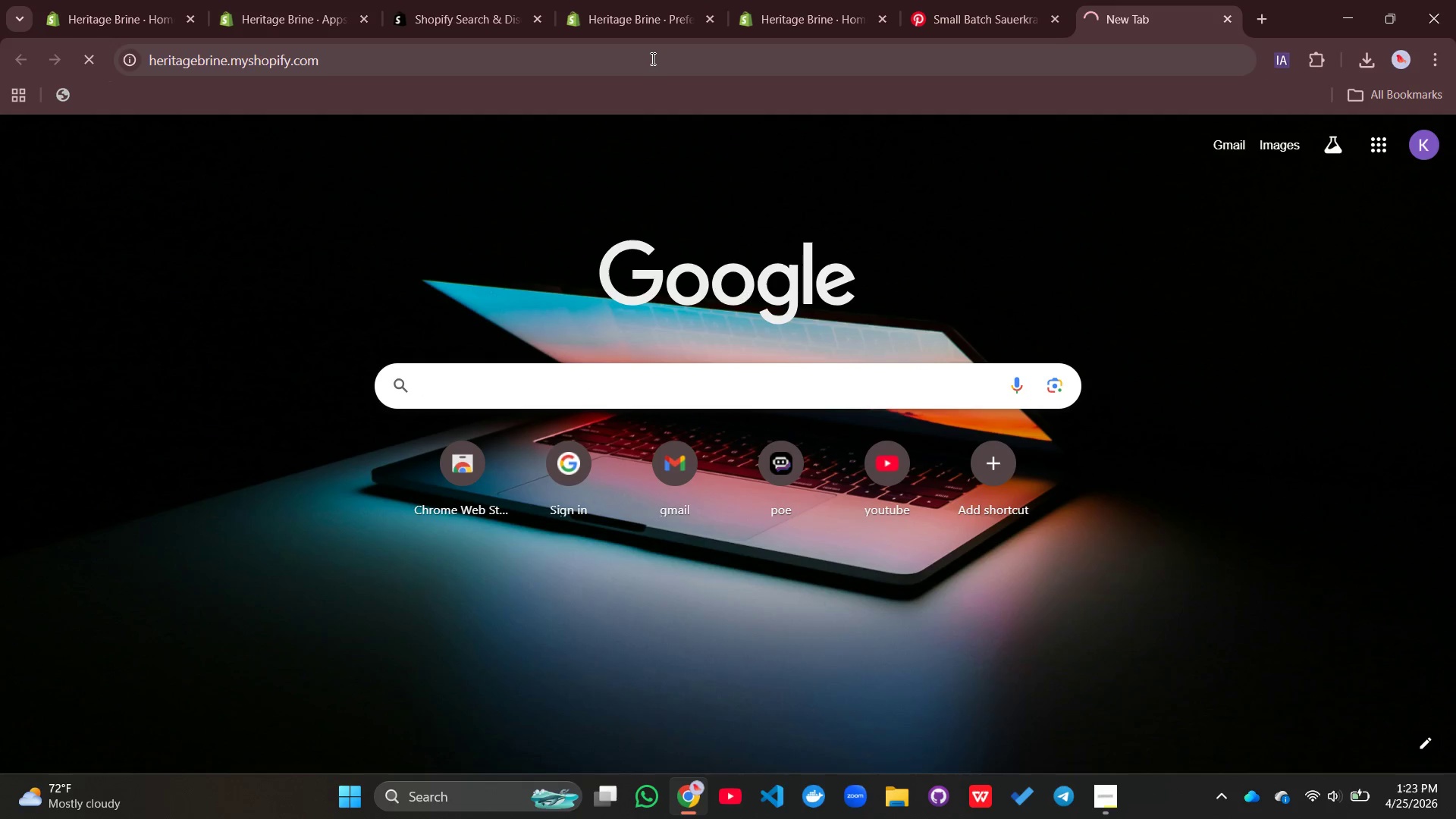 
left_click([750, 516])
 